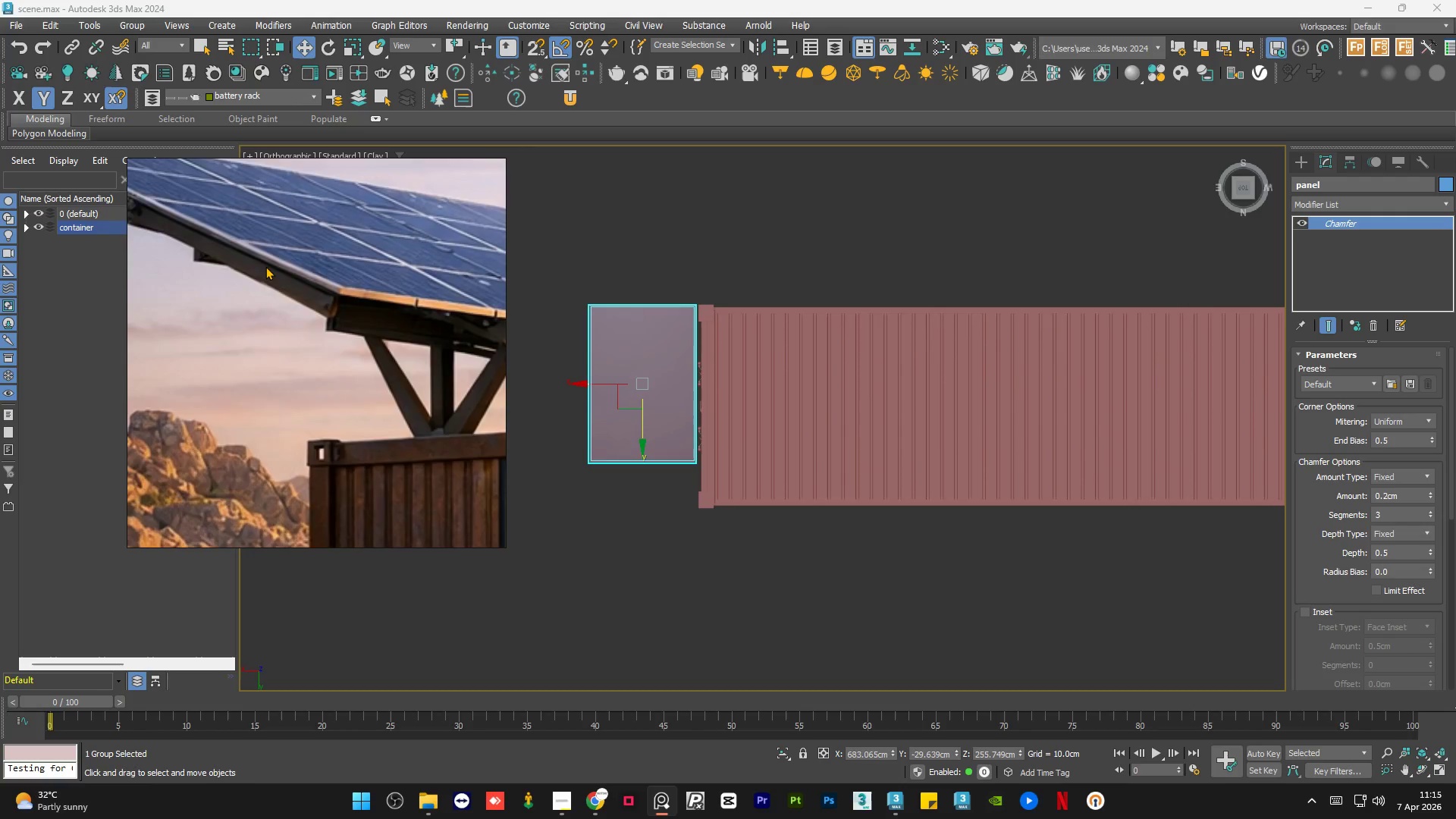 
scroll: coordinate [226, 246], scroll_direction: up, amount: 2.0
 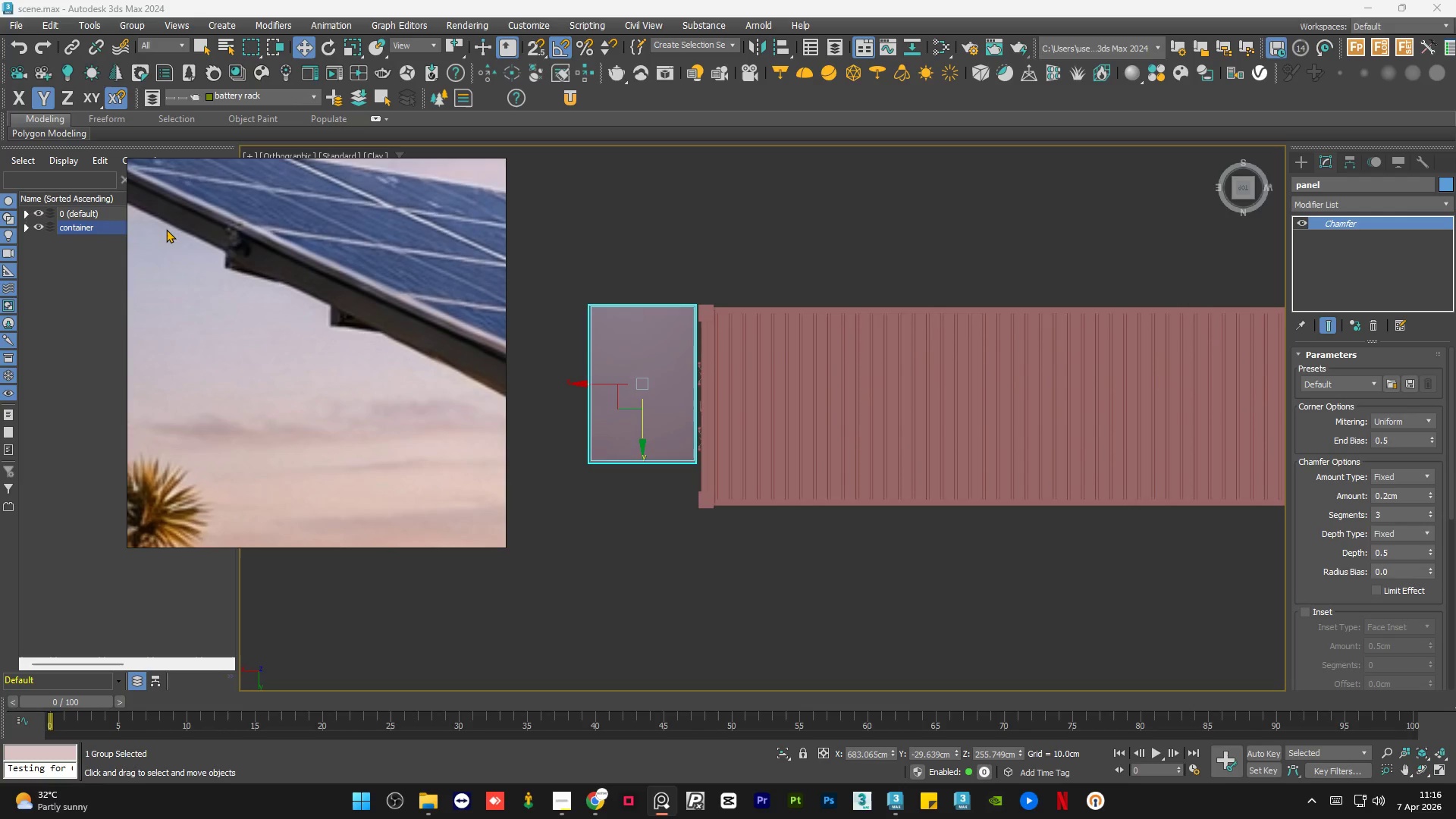 
scroll: coordinate [166, 229], scroll_direction: down, amount: 4.0
 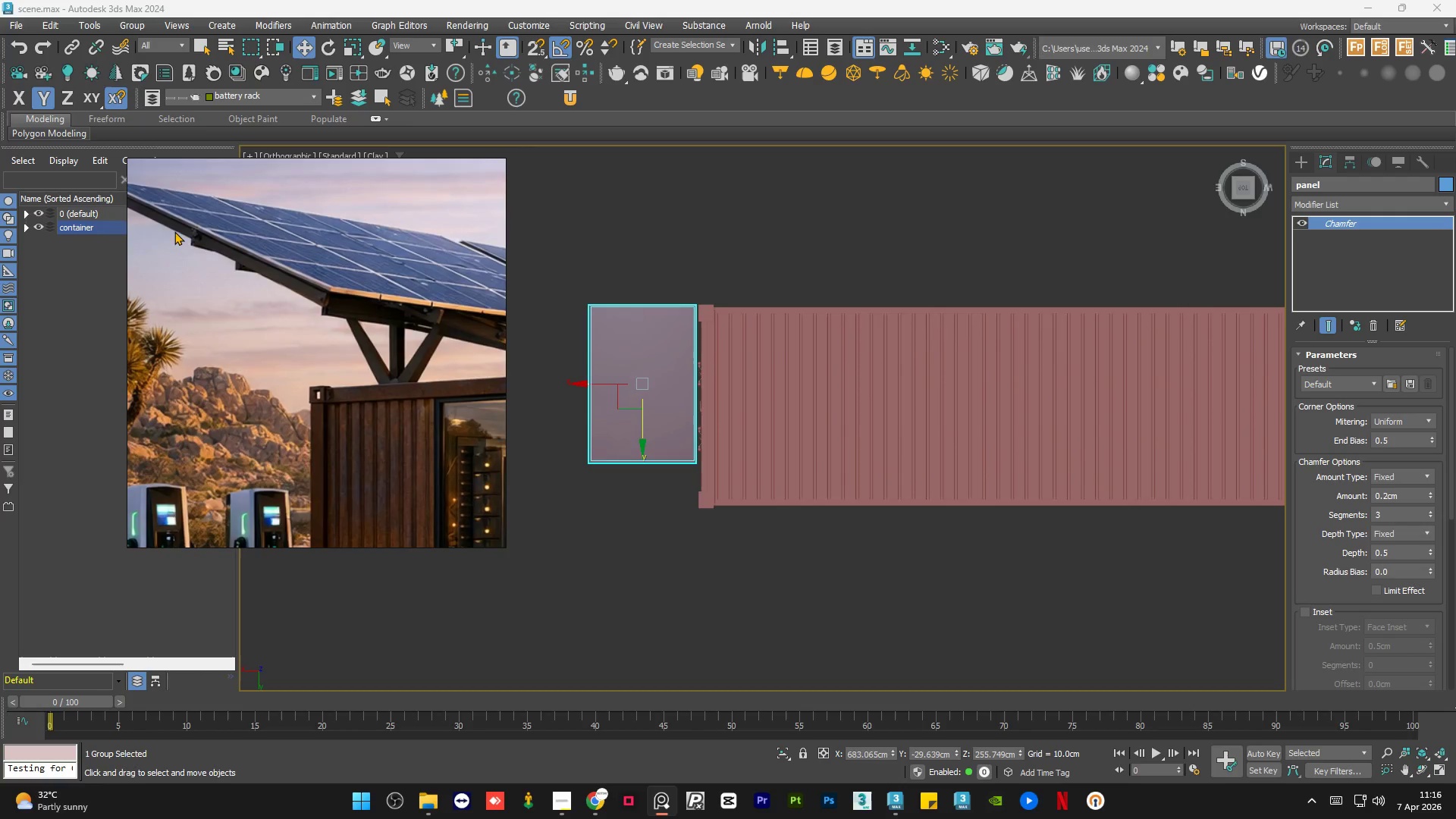 
scroll: coordinate [388, 291], scroll_direction: up, amount: 6.0
 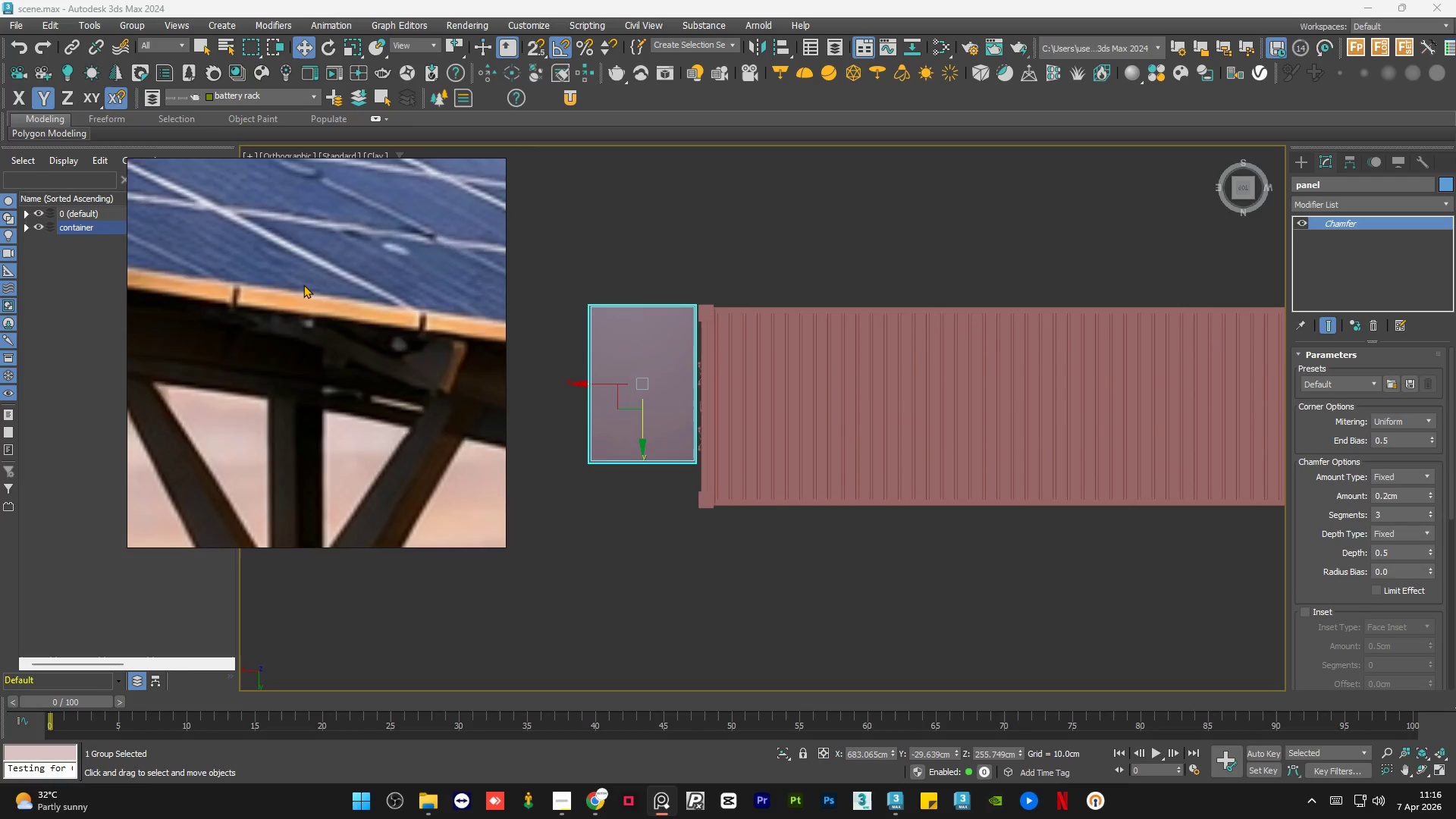 
scroll: coordinate [303, 284], scroll_direction: down, amount: 4.0
 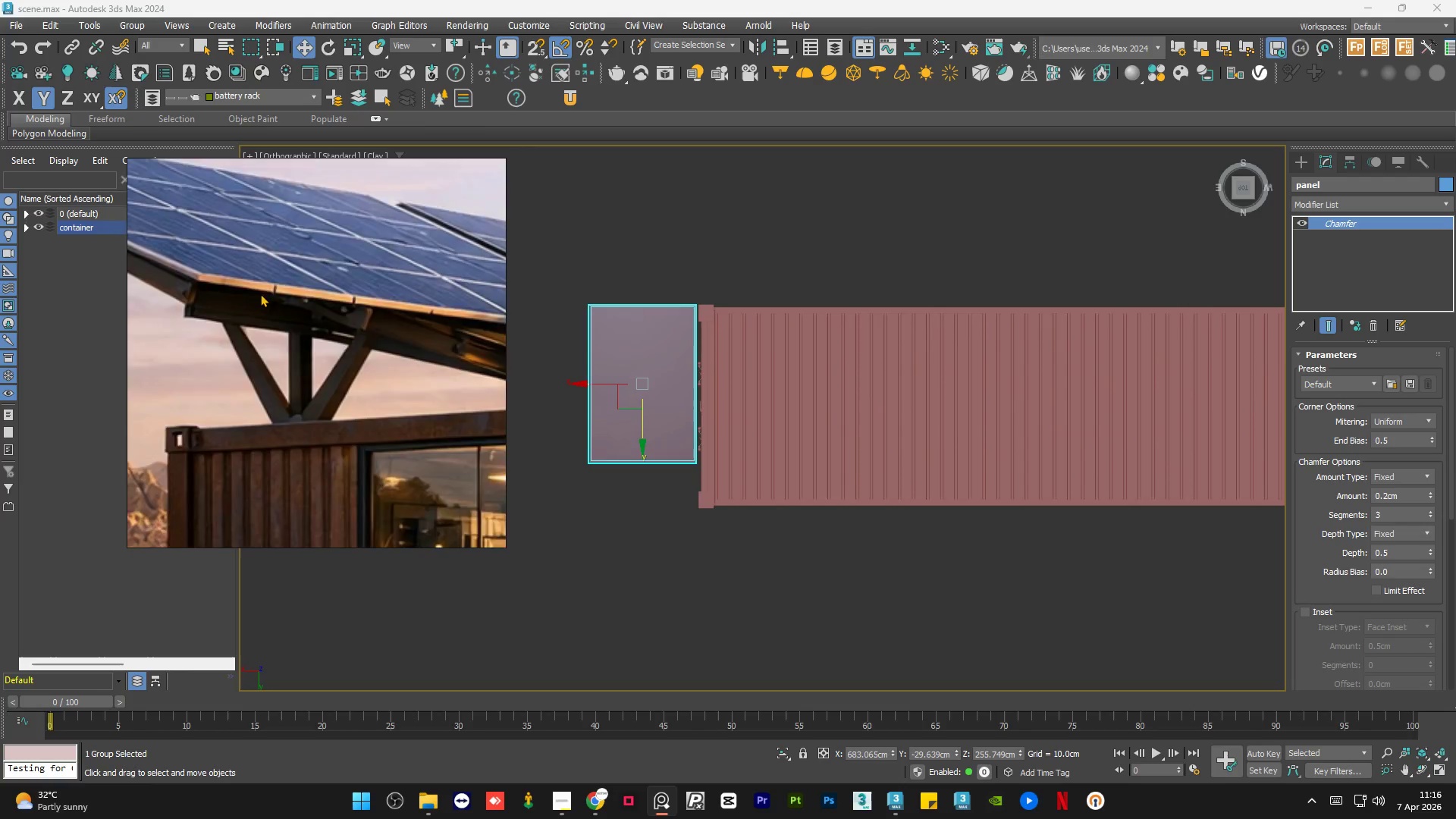 
scroll: coordinate [403, 325], scroll_direction: up, amount: 2.0
 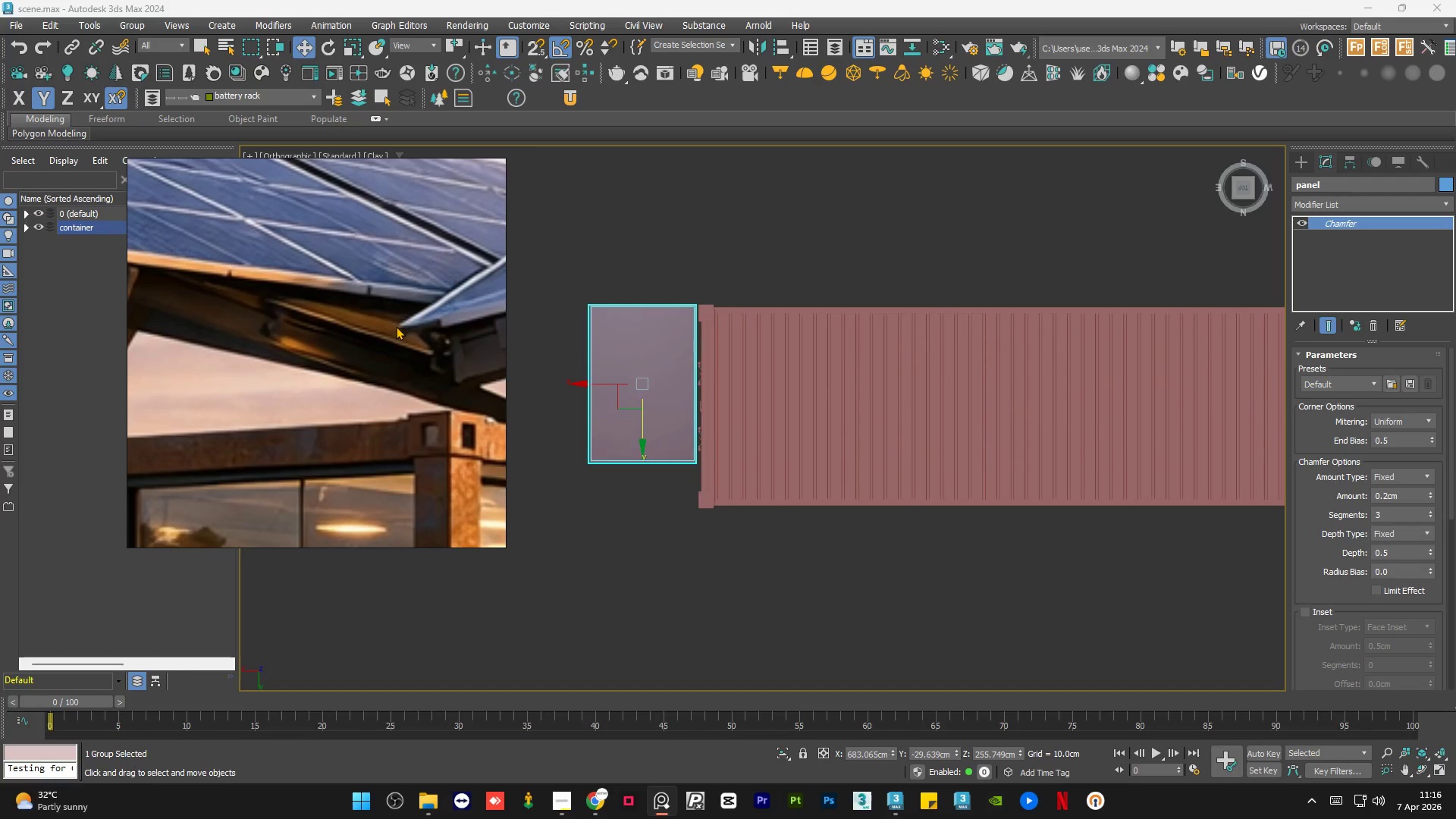 
scroll: coordinate [388, 319], scroll_direction: down, amount: 7.0
 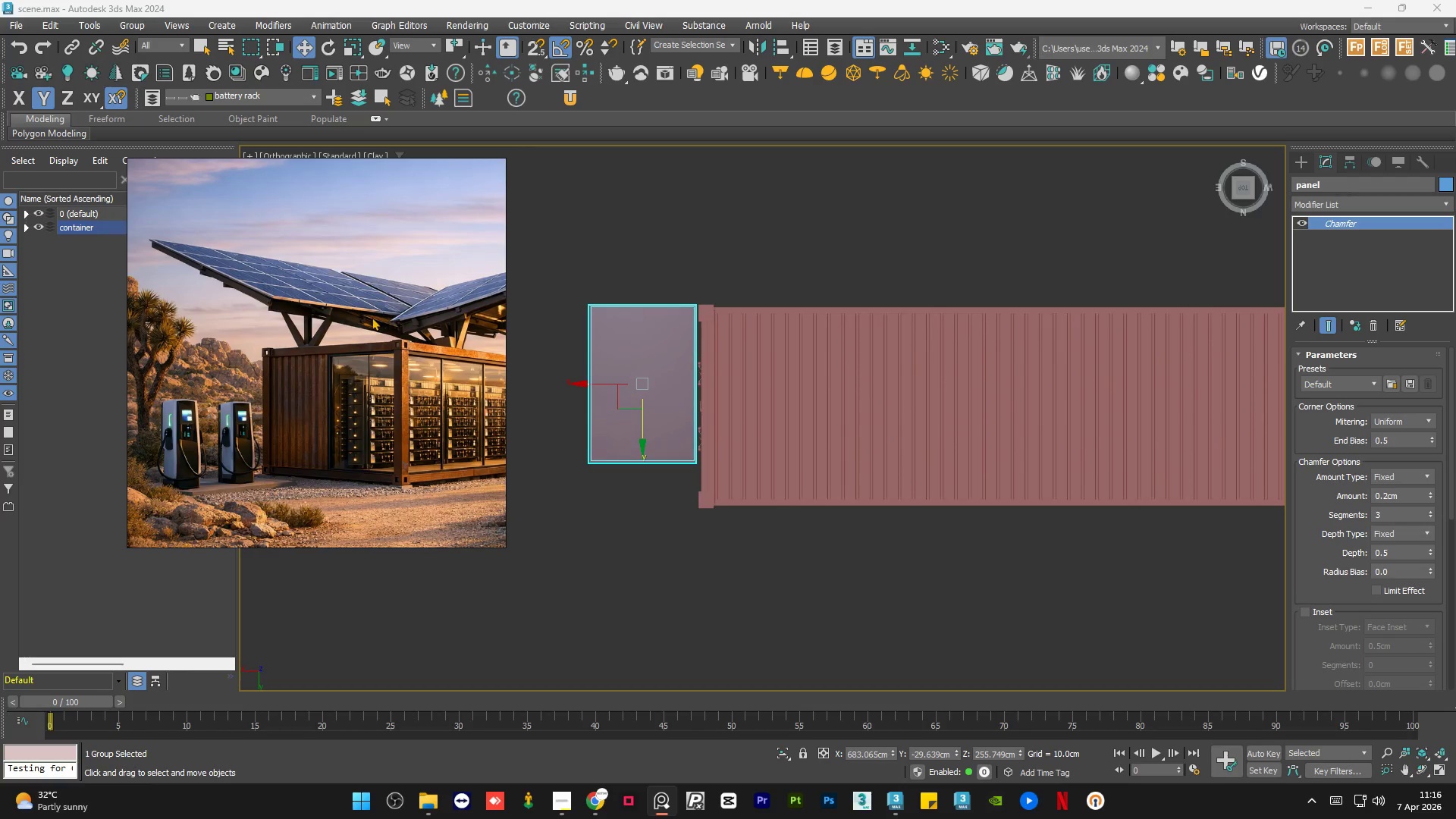 
scroll: coordinate [466, 243], scroll_direction: up, amount: 4.0
 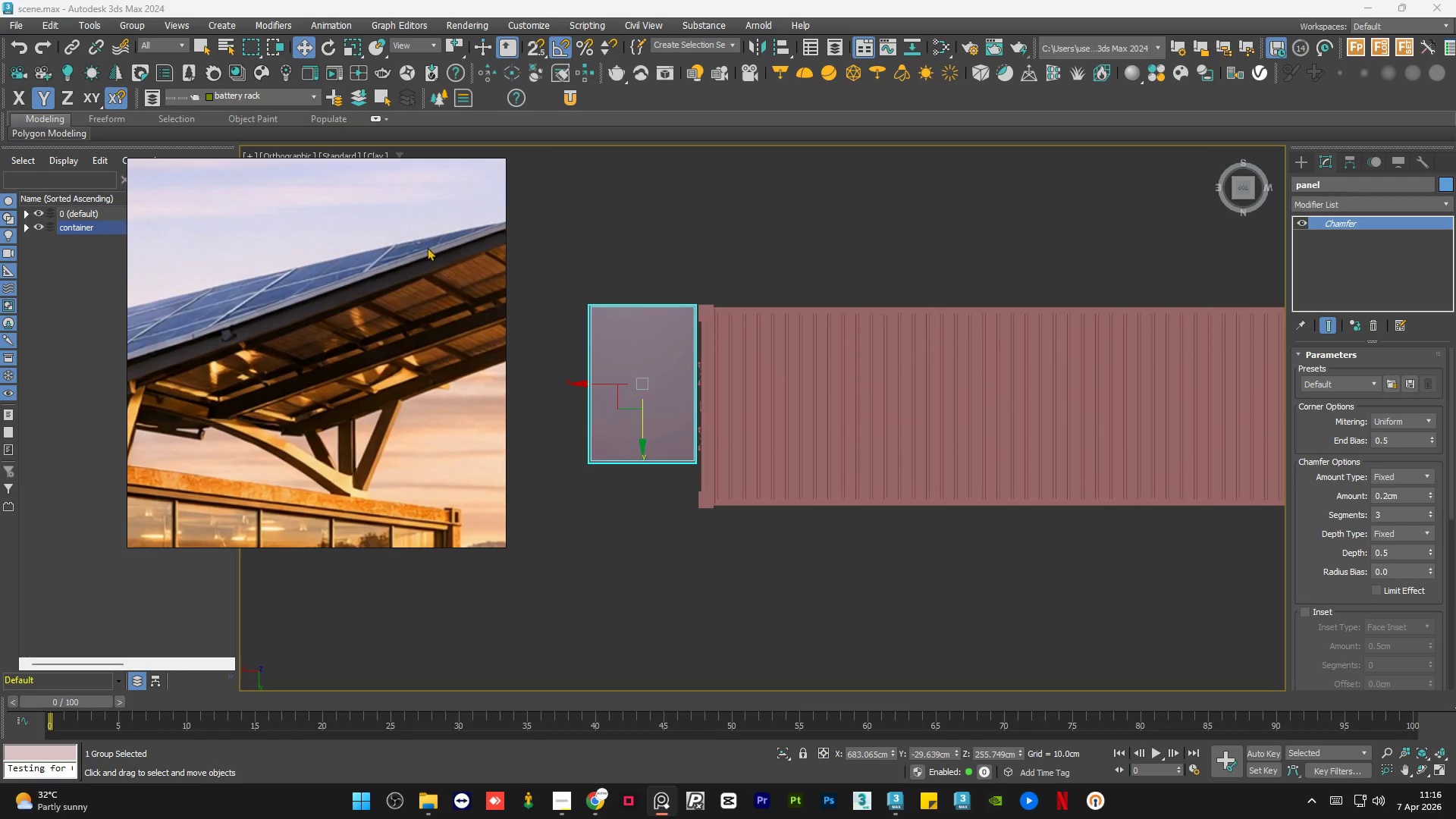 
scroll: coordinate [462, 245], scroll_direction: none, amount: 0.0
 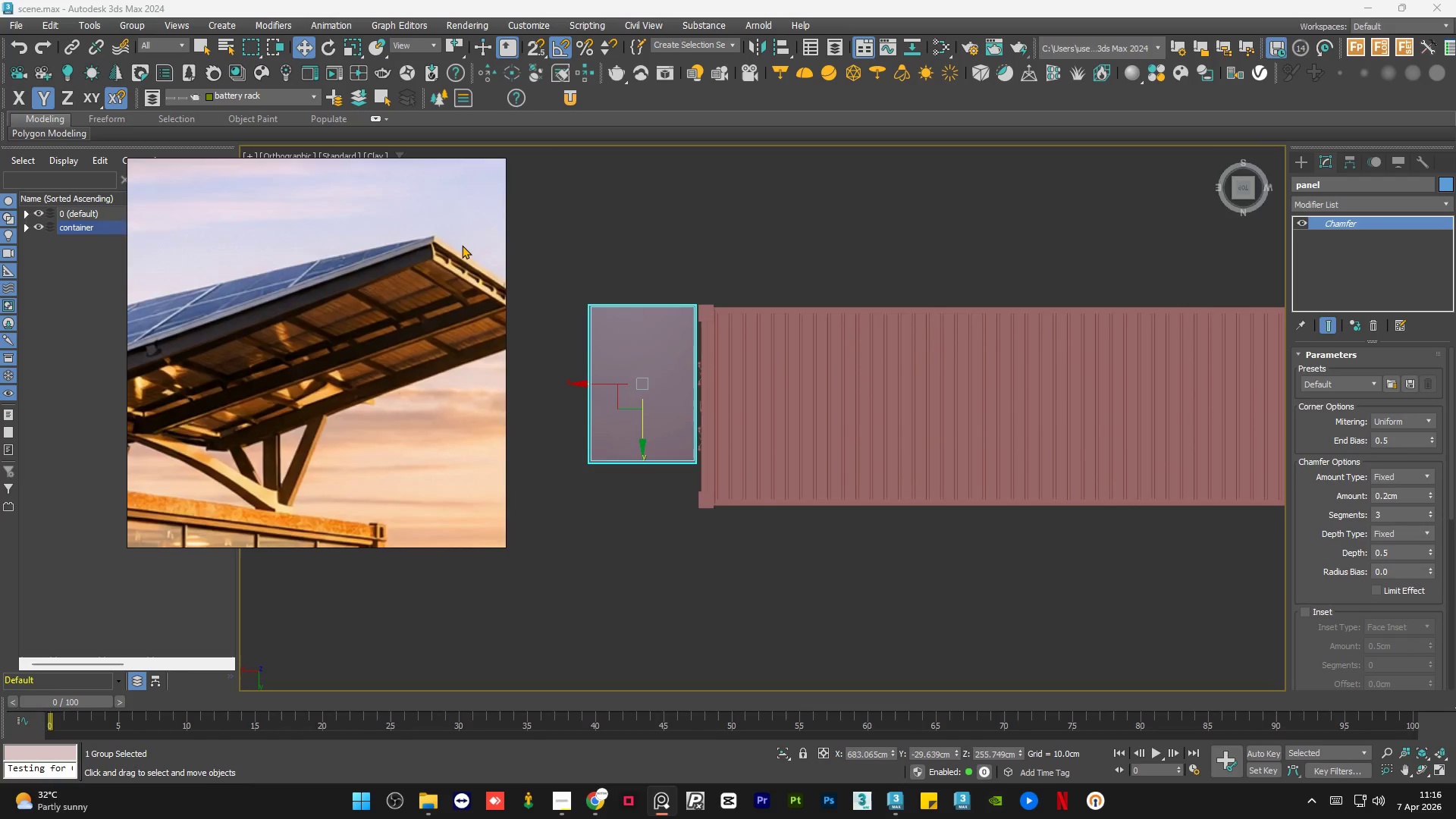 
scroll: coordinate [462, 245], scroll_direction: down, amount: 4.0
 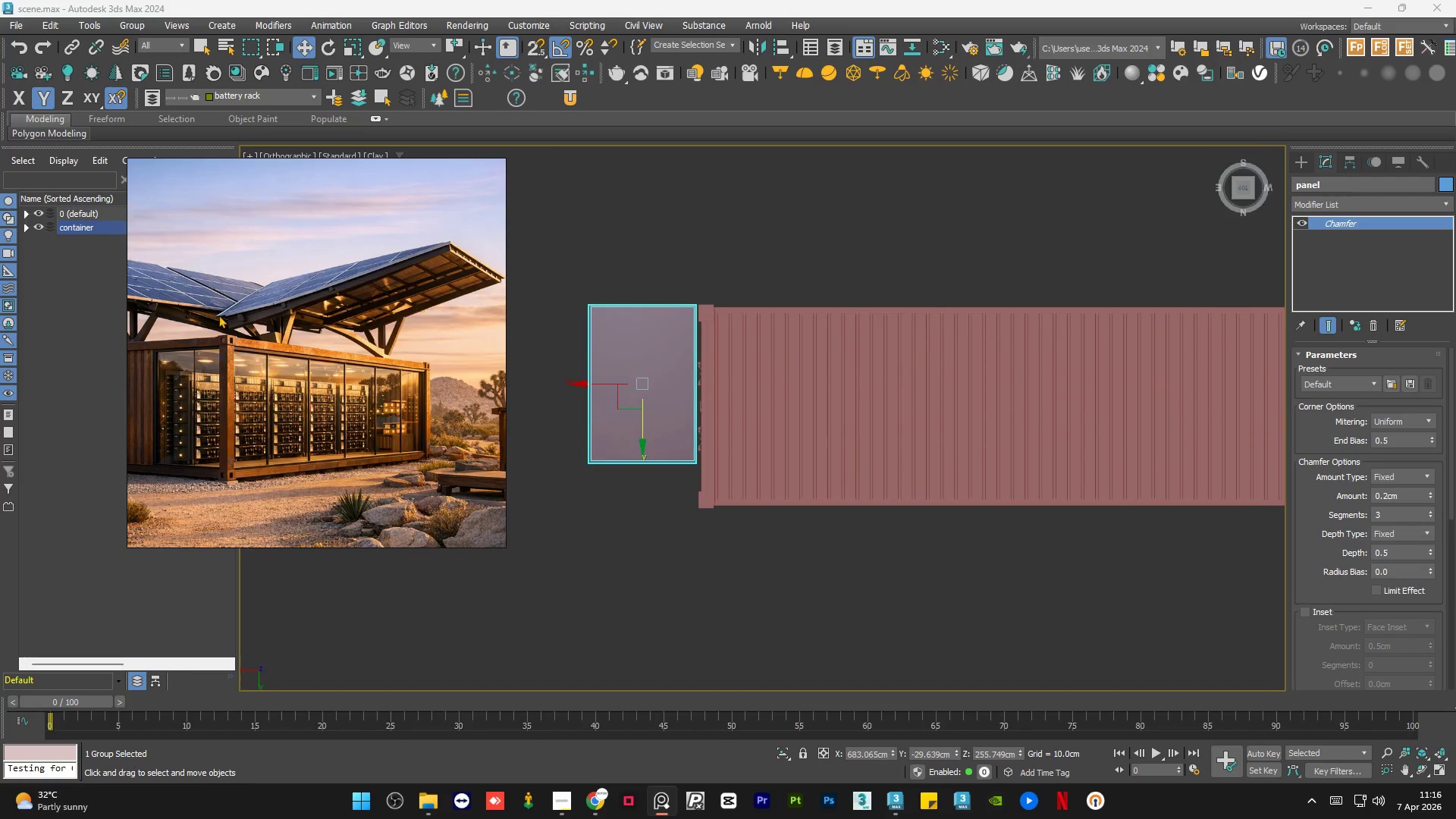 
scroll: coordinate [200, 322], scroll_direction: up, amount: 6.0
 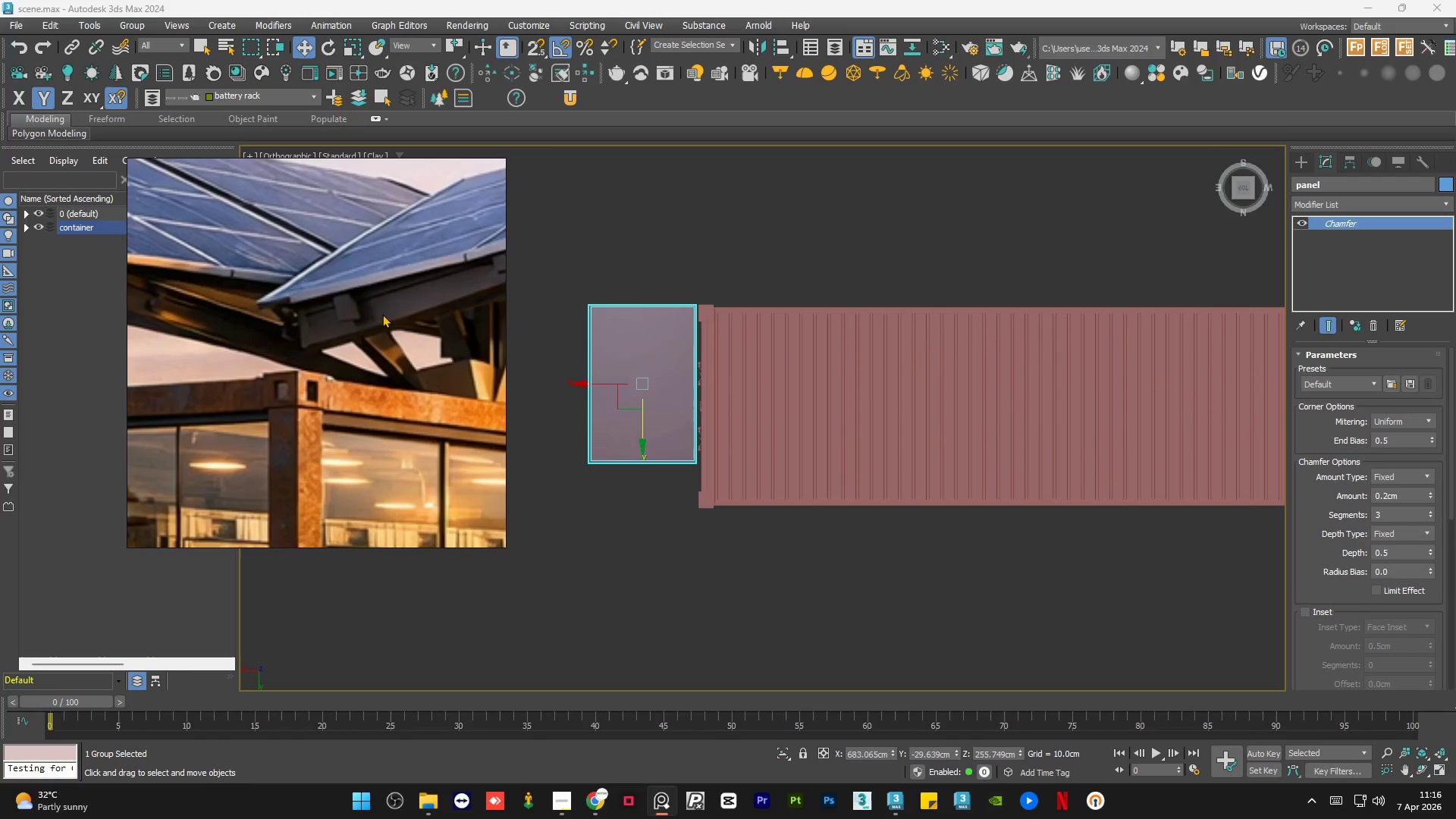 
scroll: coordinate [220, 268], scroll_direction: down, amount: 1.0
 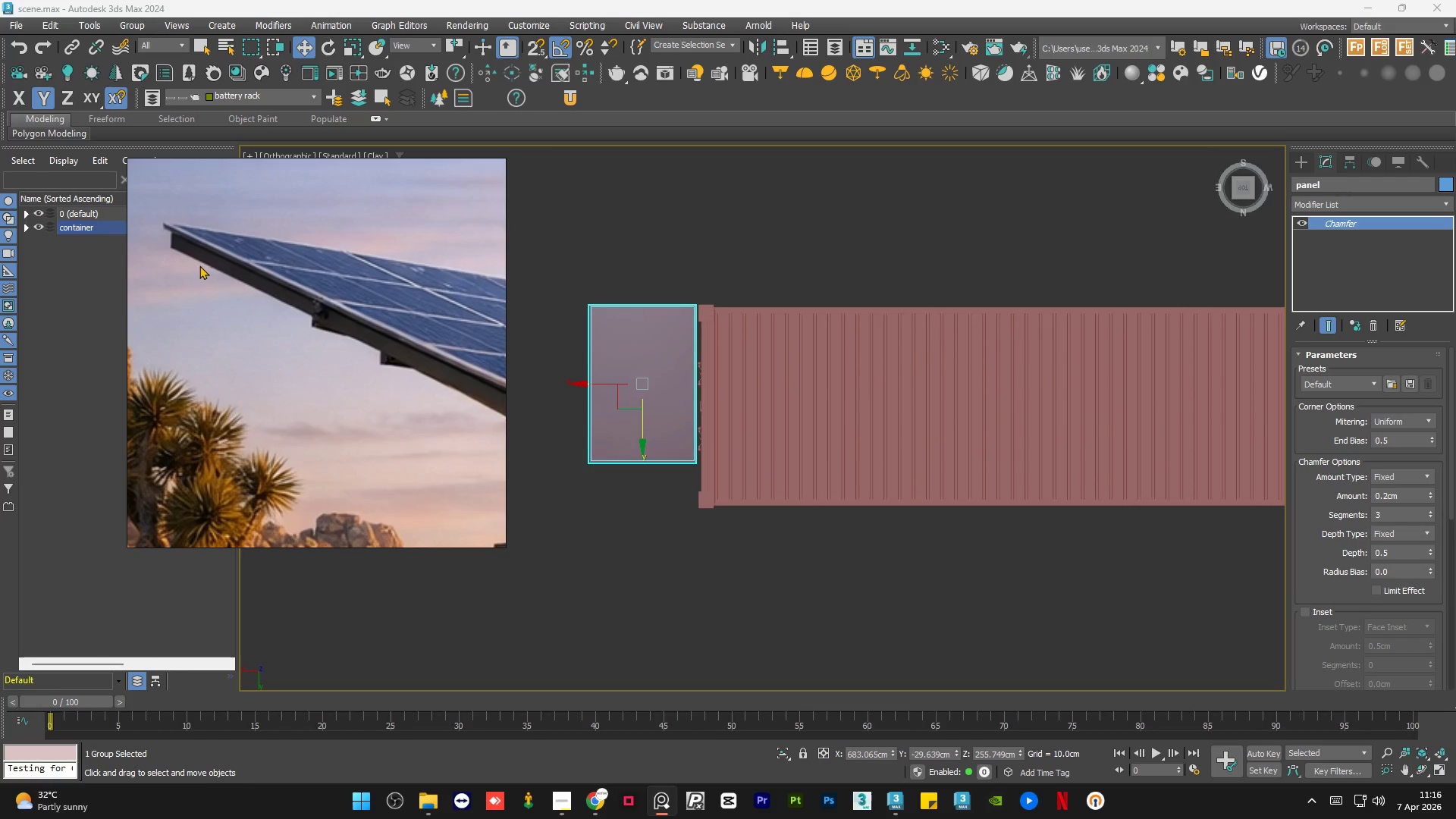 
scroll: coordinate [406, 371], scroll_direction: up, amount: 1.0
 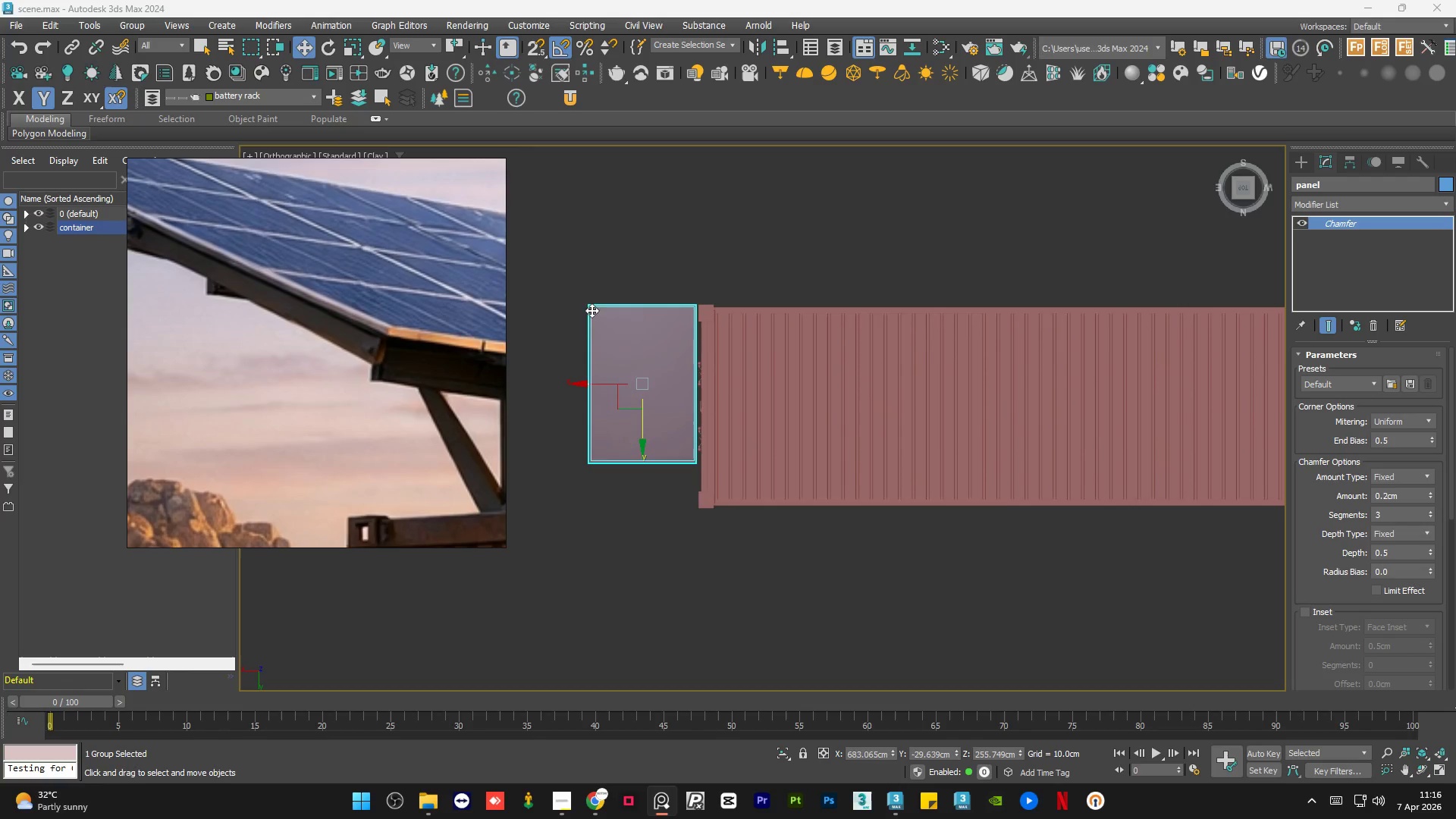 
wait(10.51)
 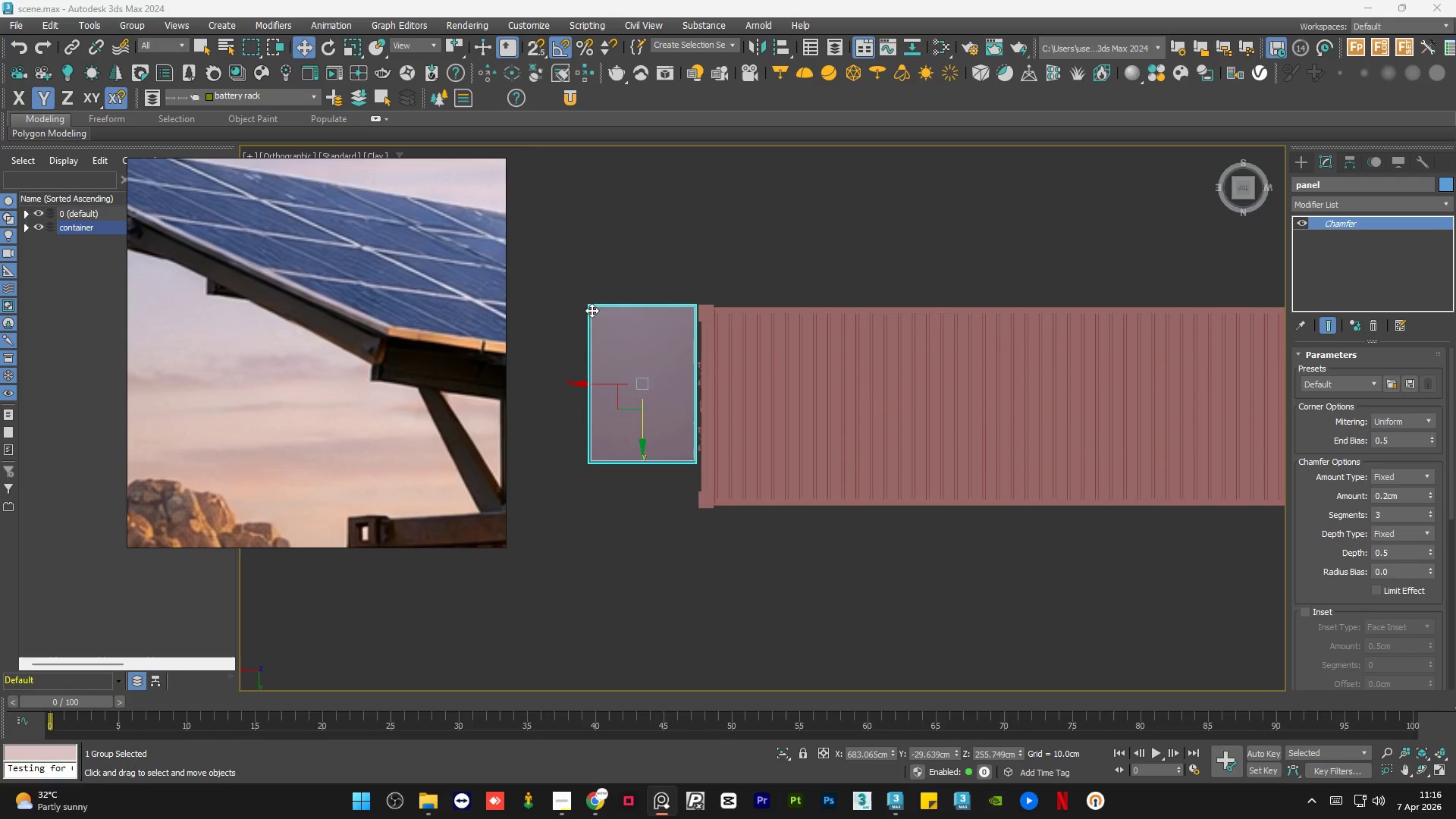 
scroll: coordinate [888, 364], scroll_direction: down, amount: 1.0
 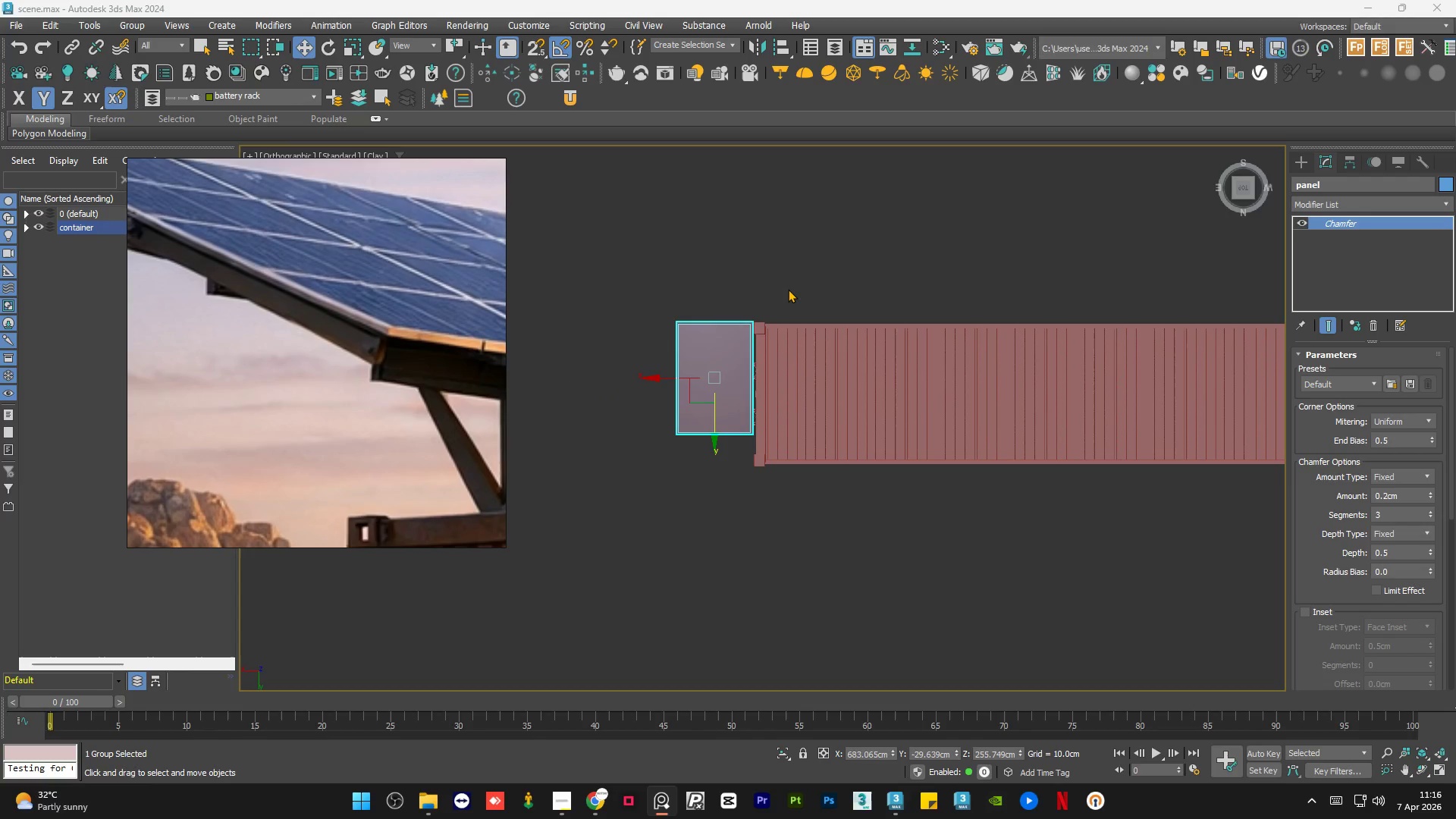 
left_click([788, 289])
 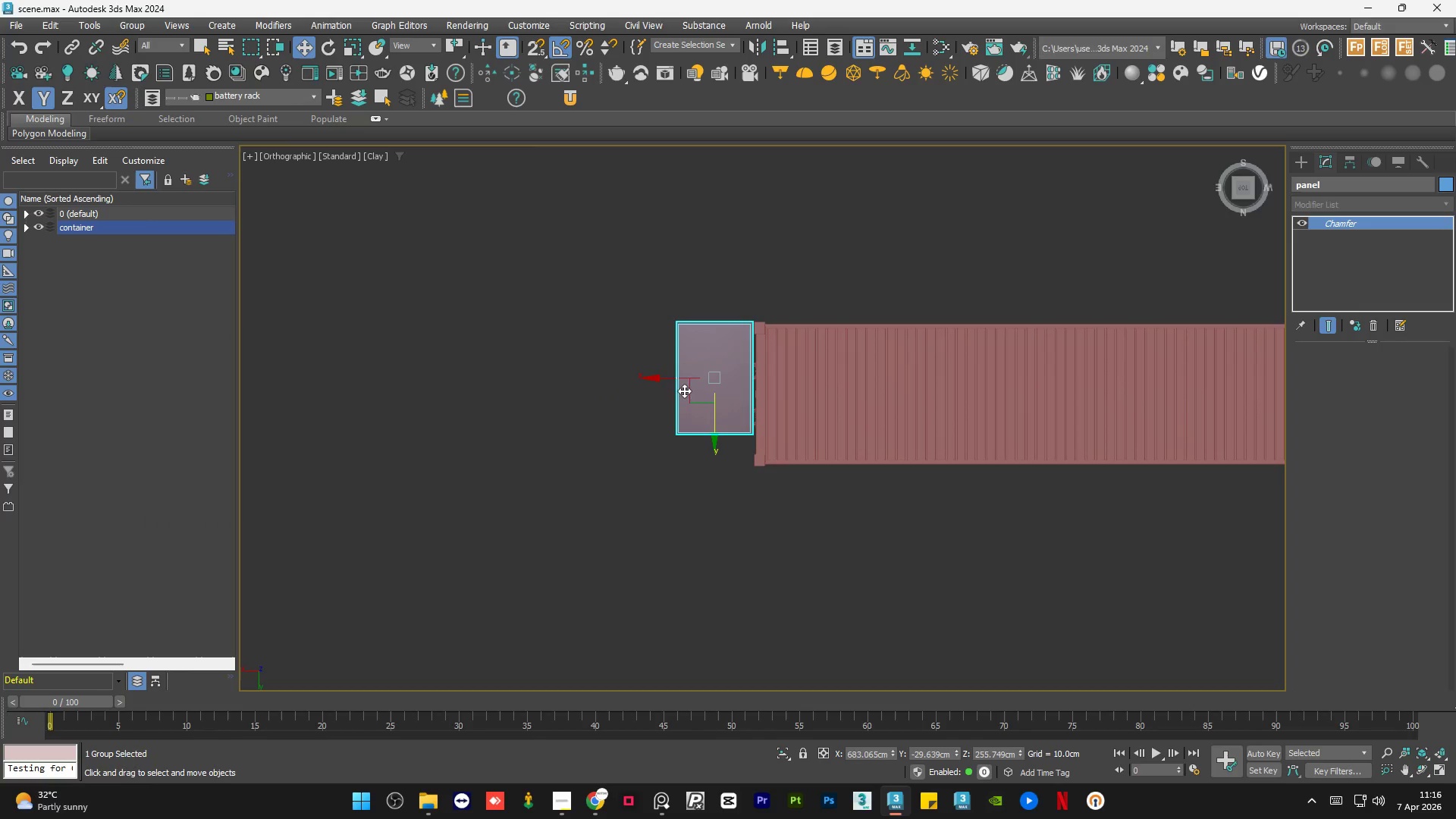 
left_click_drag(start_coordinate=[670, 378], to_coordinate=[621, 378])
 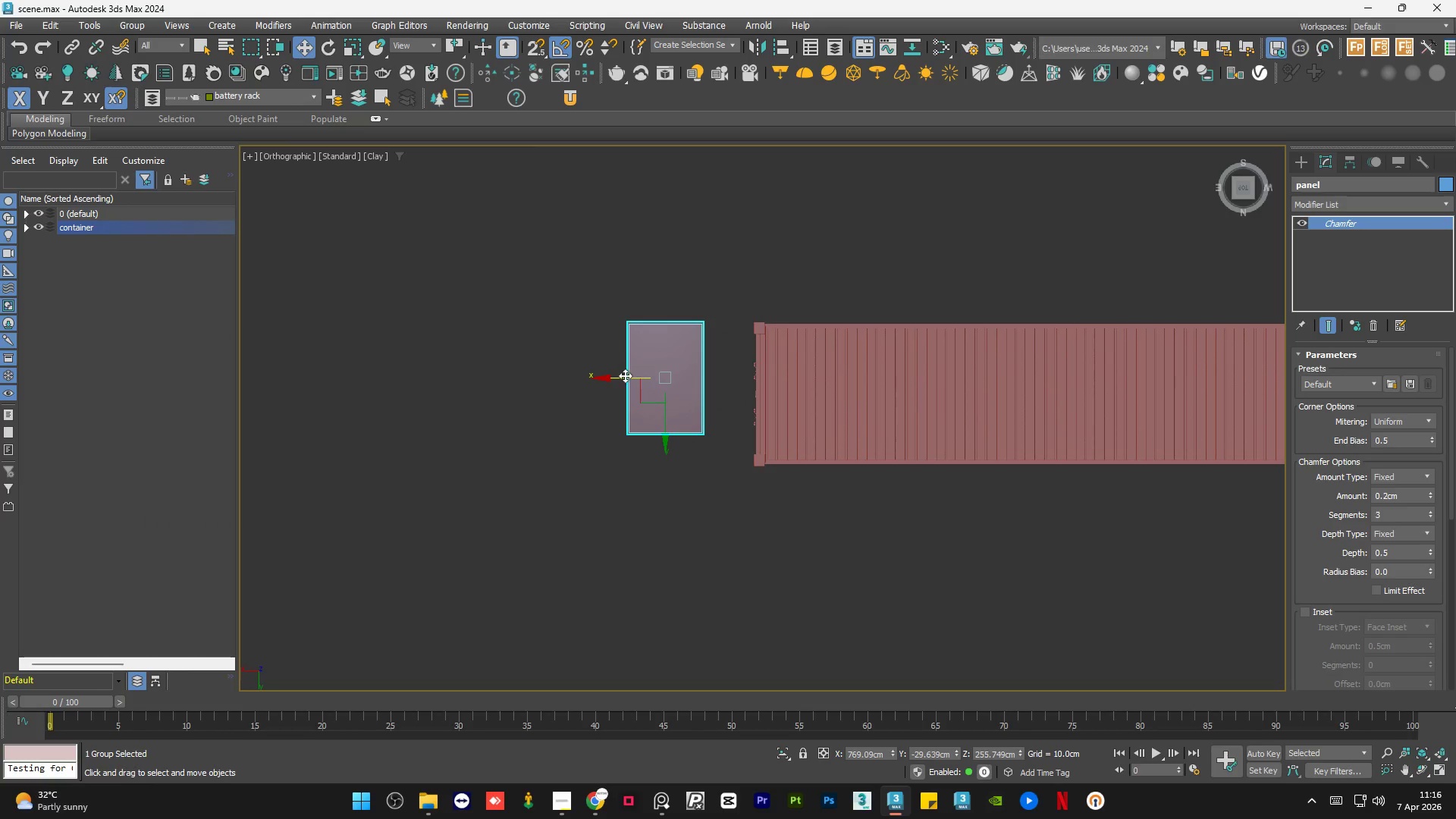 
key(Alt+Q)
 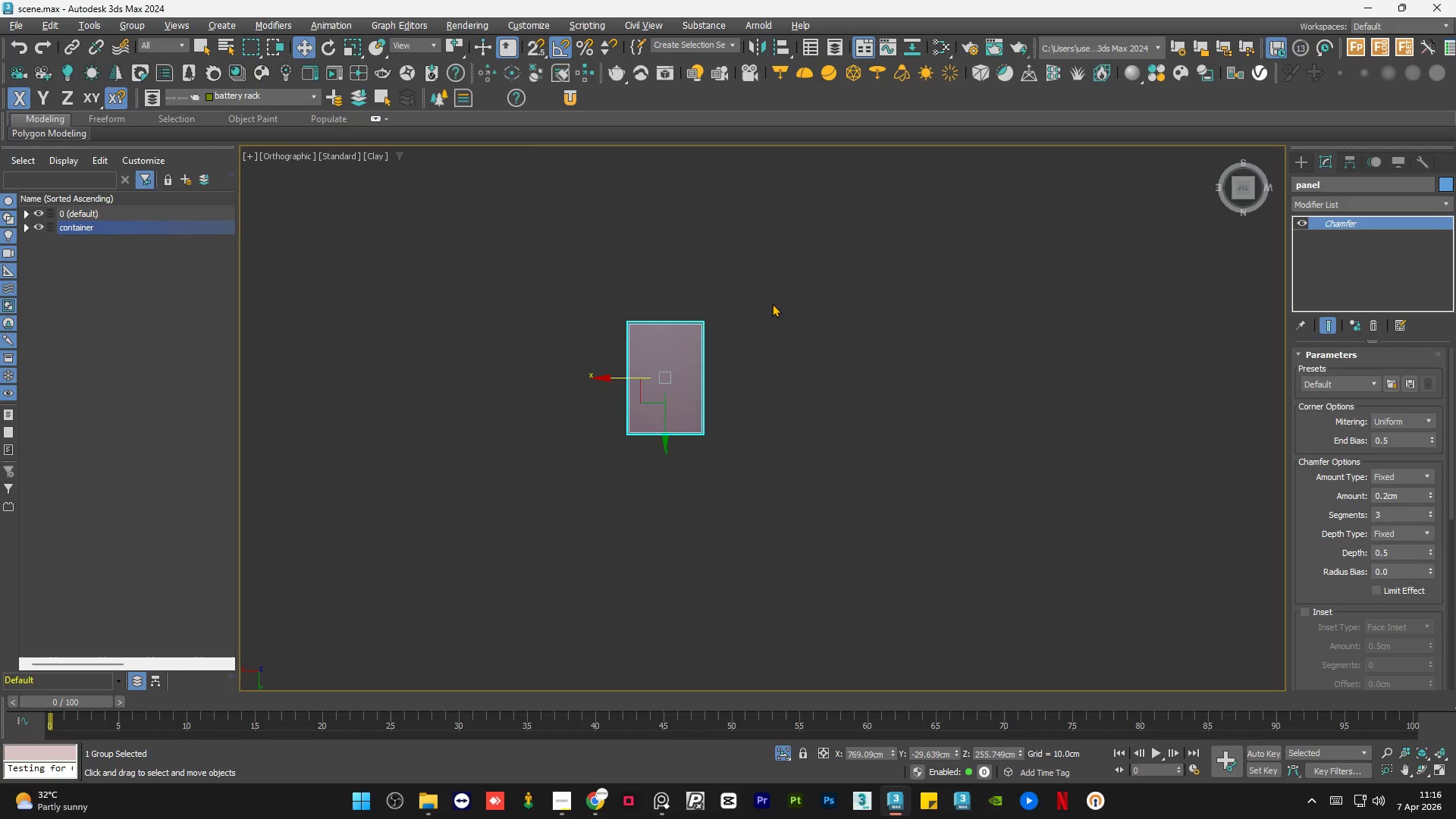 
left_click([772, 303])
 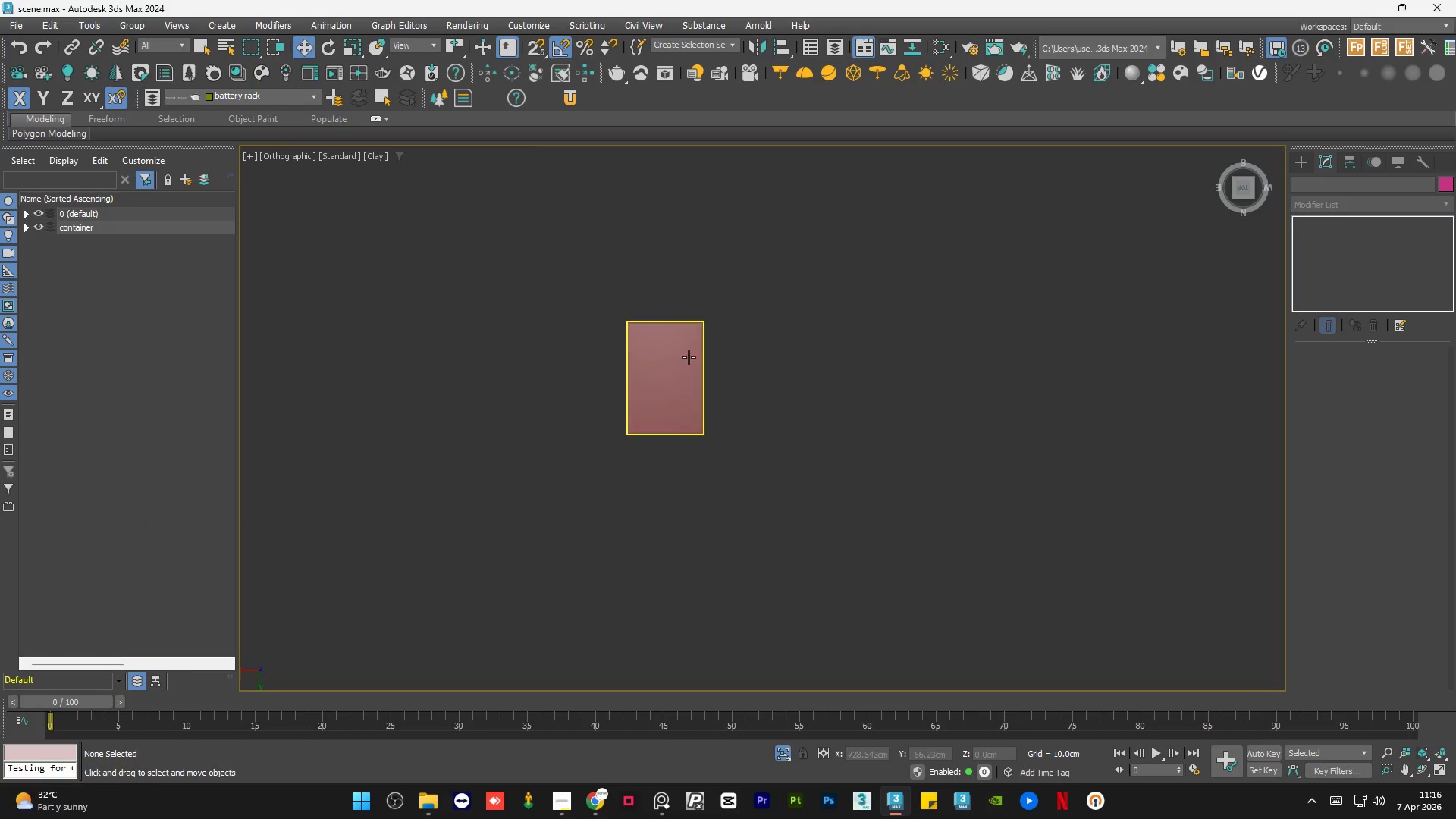 
left_click([689, 357])
 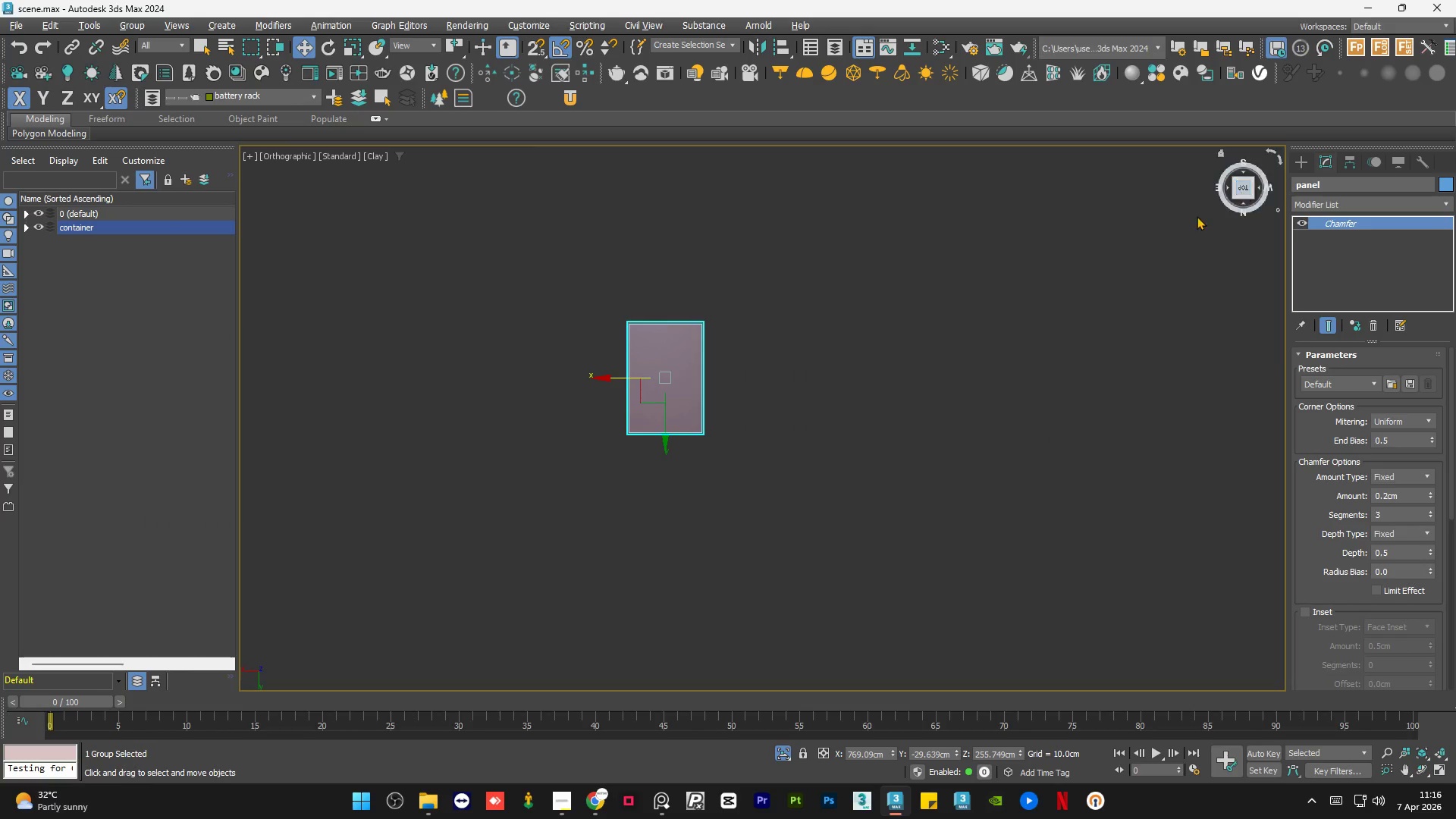 
scroll: coordinate [661, 347], scroll_direction: up, amount: 4.0
 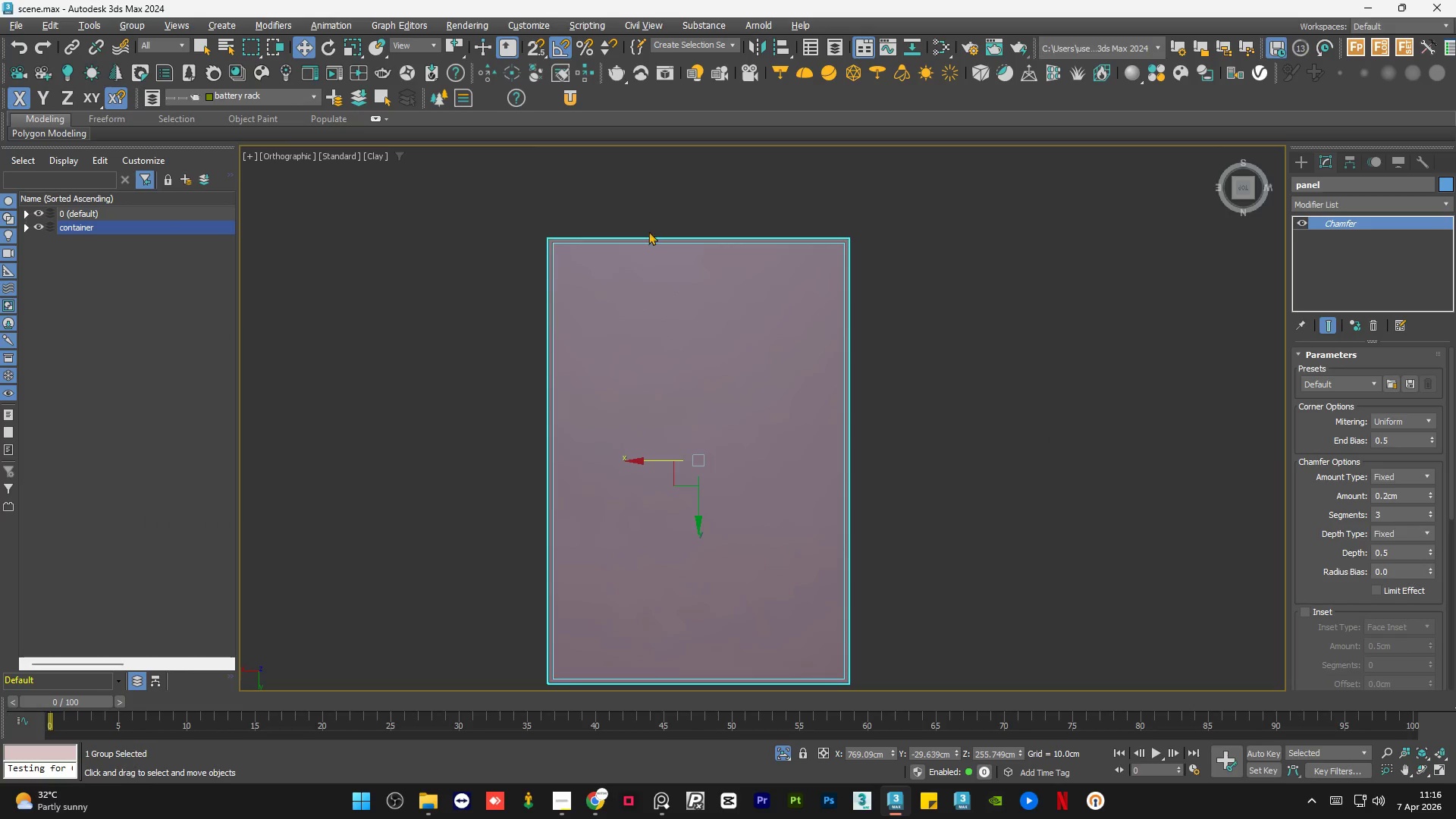 
left_click([648, 208])
 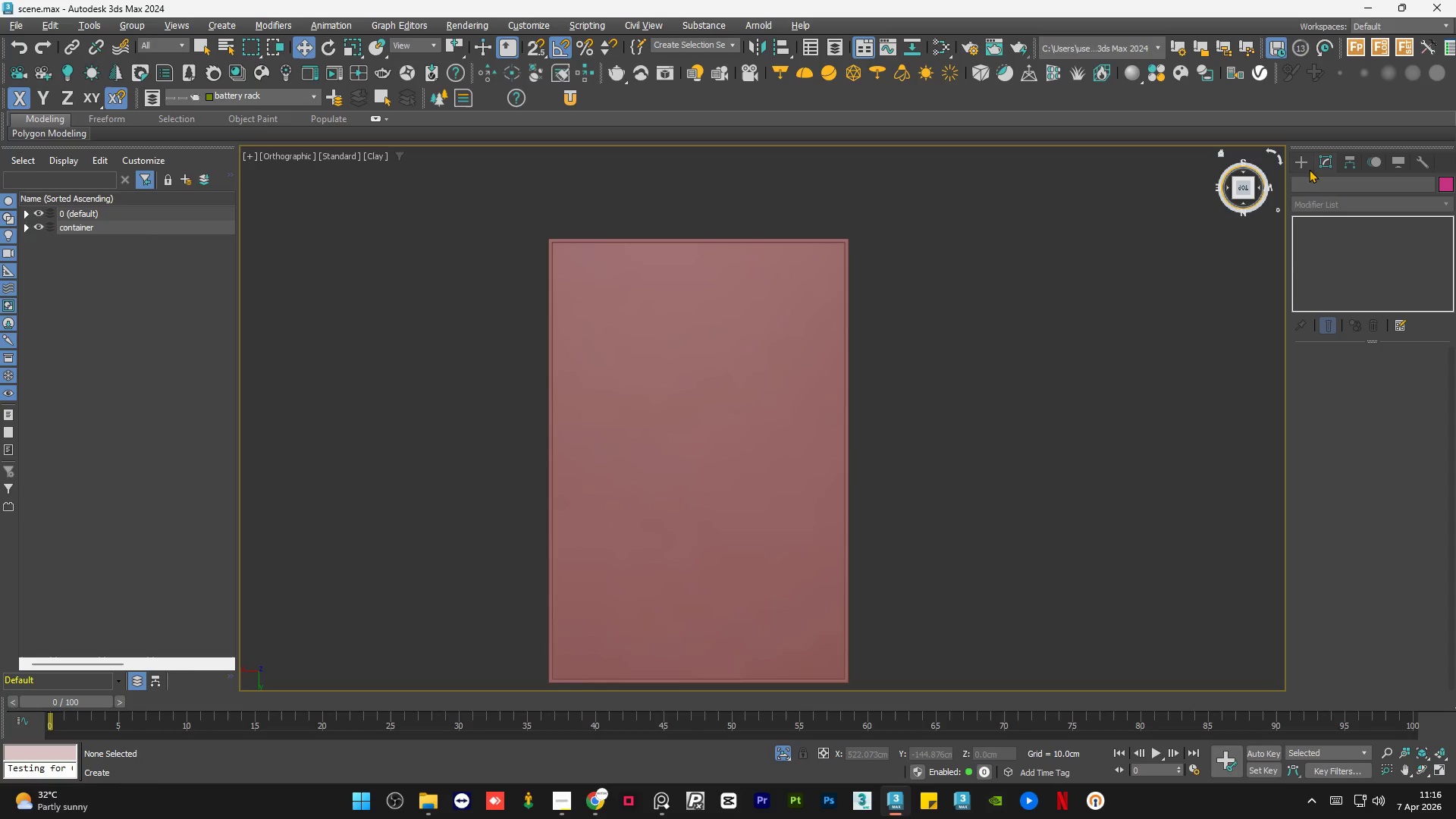 
left_click([1301, 166])
 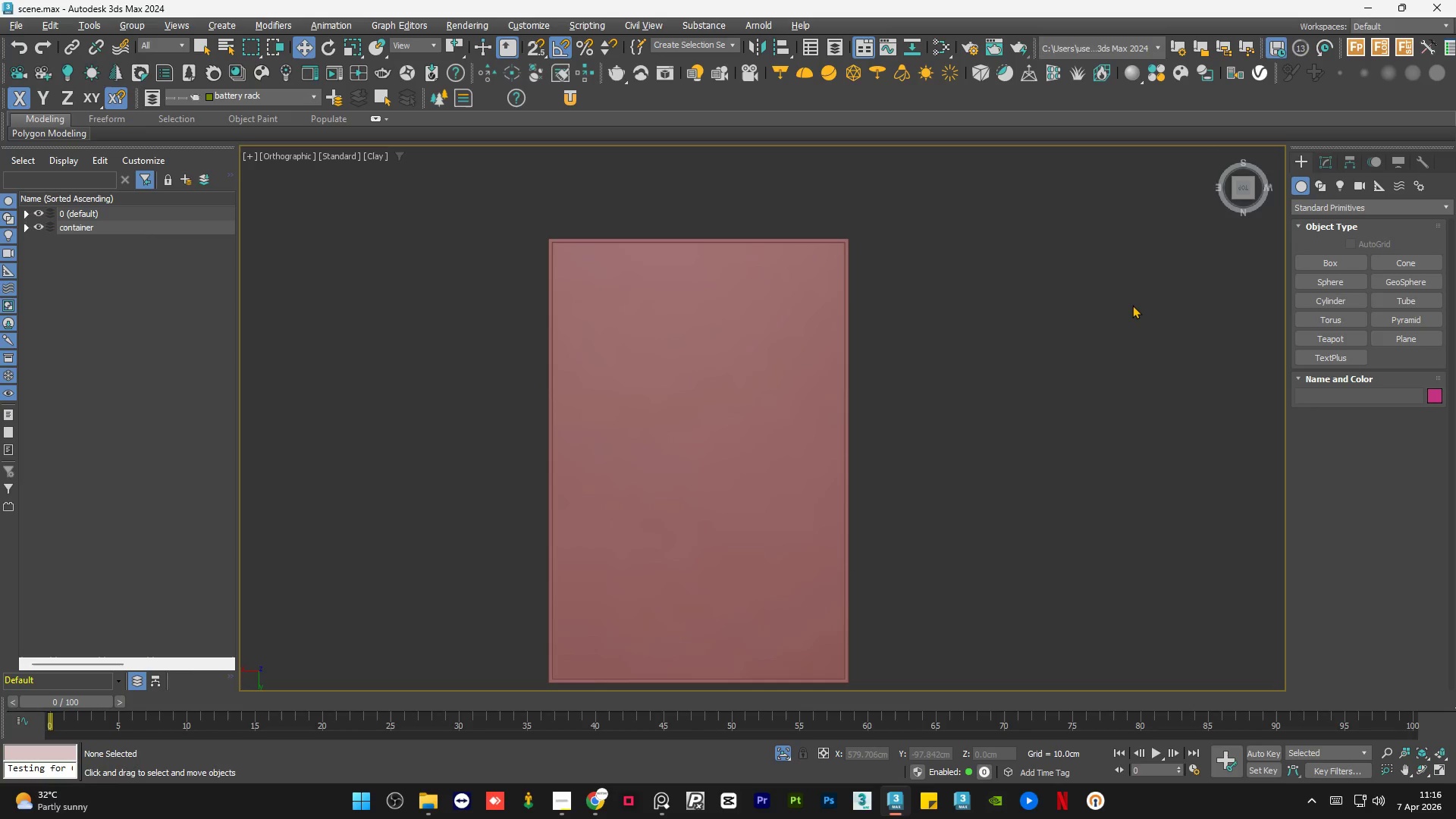 
wait(15.0)
 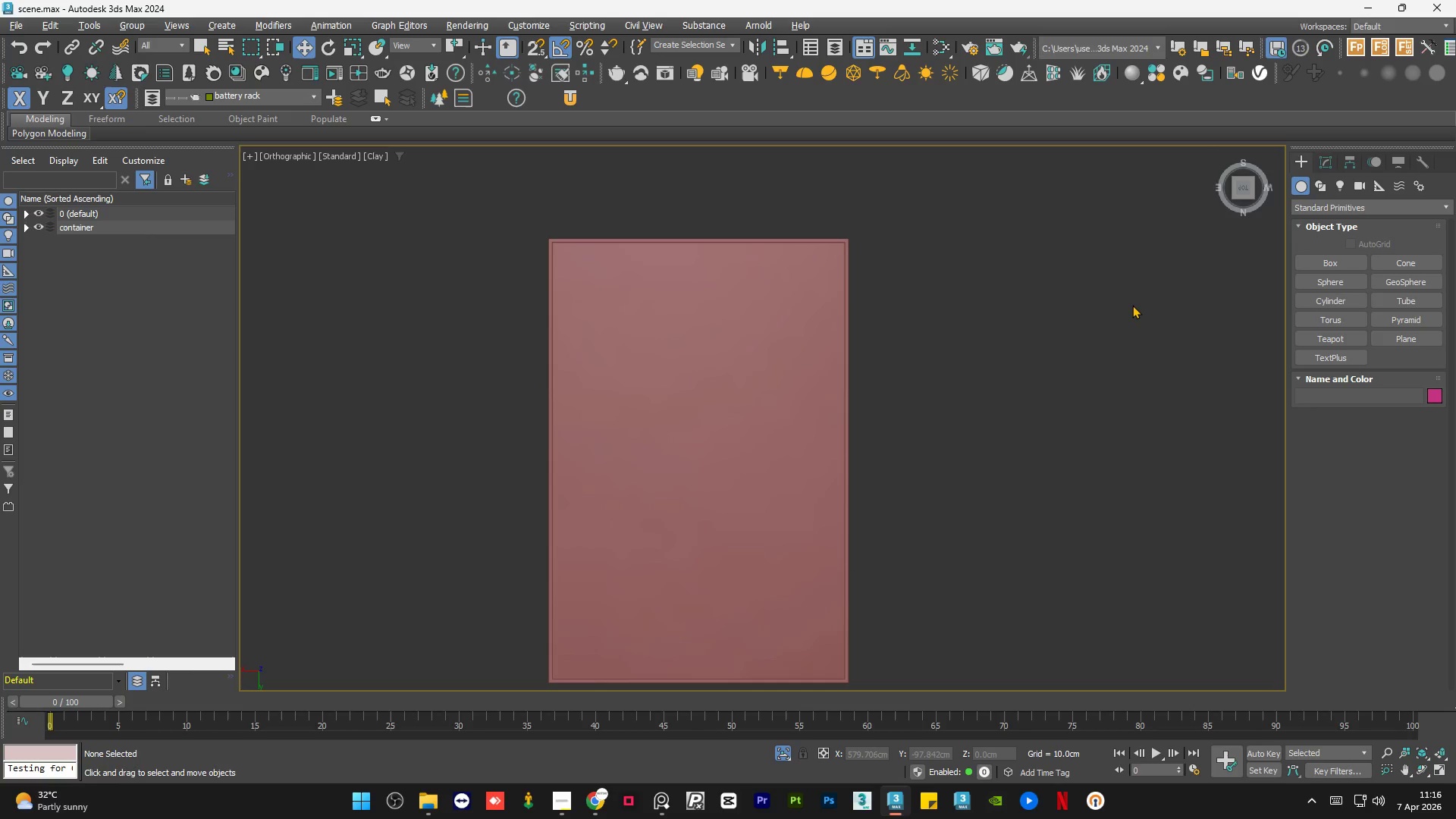 
scroll: coordinate [1003, 243], scroll_direction: down, amount: 1.0
 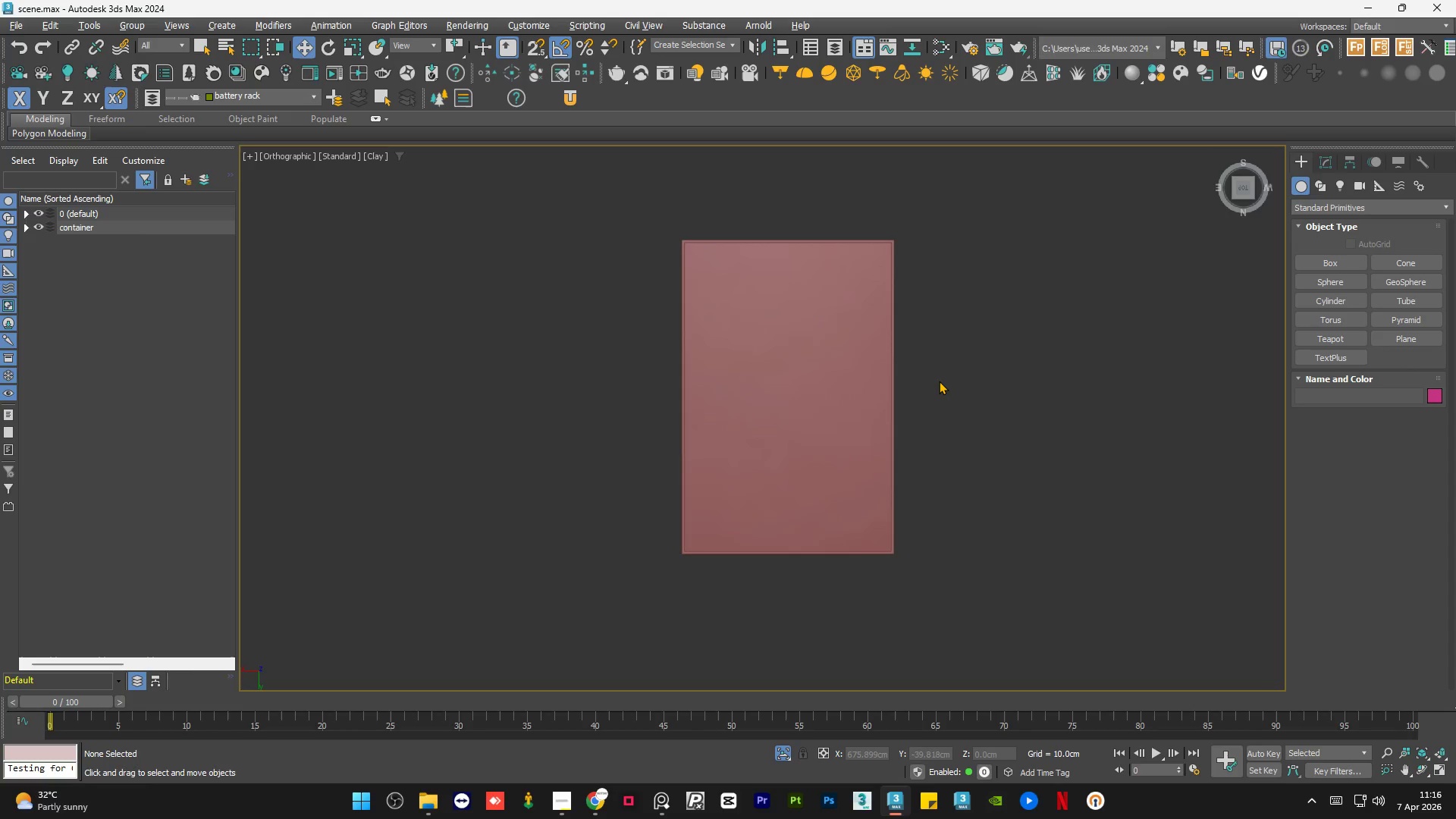 
scroll: coordinate [939, 381], scroll_direction: up, amount: 1.0
 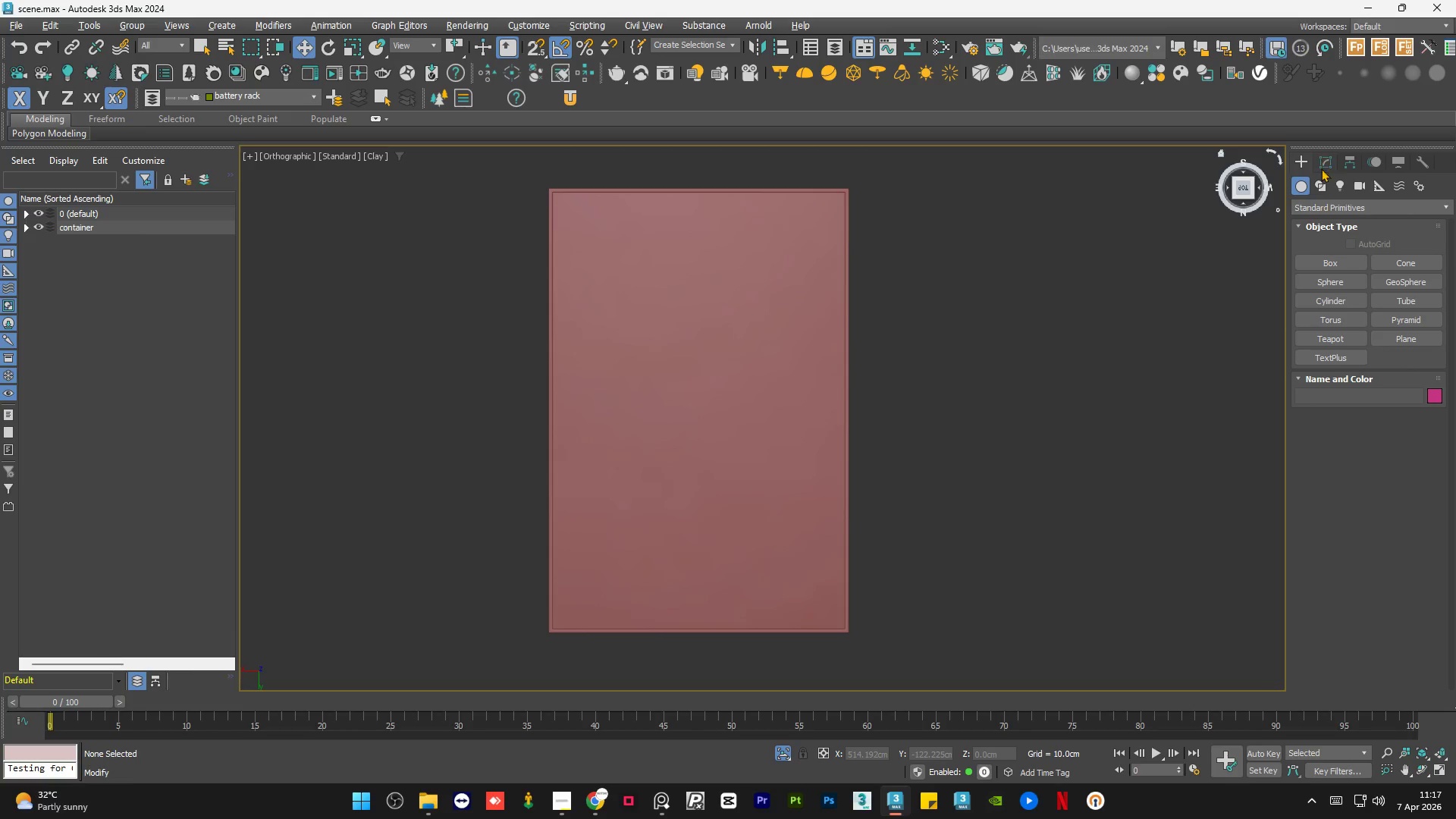 
left_click([1321, 257])
 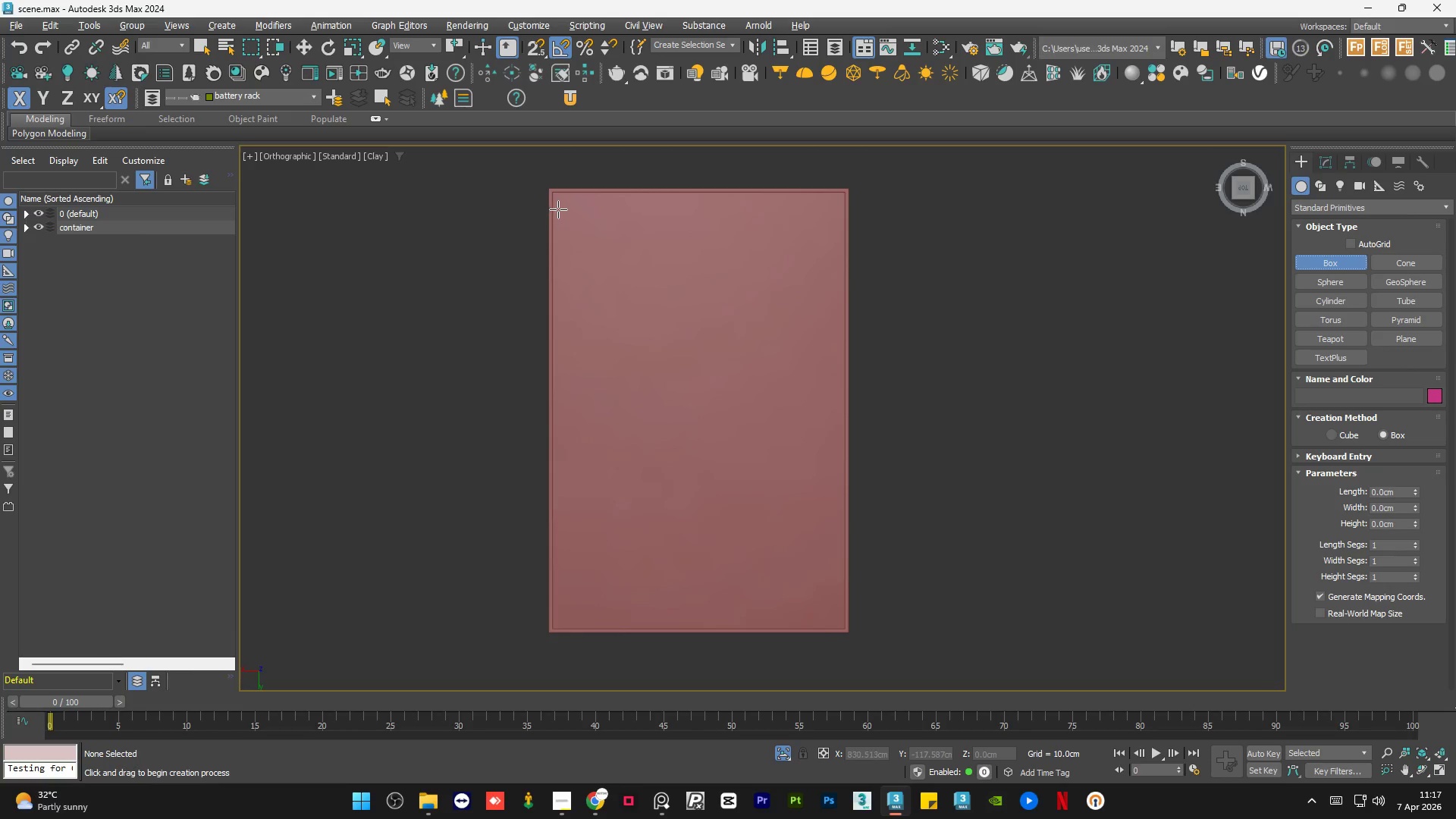 
left_click_drag(start_coordinate=[560, 214], to_coordinate=[568, 601])
 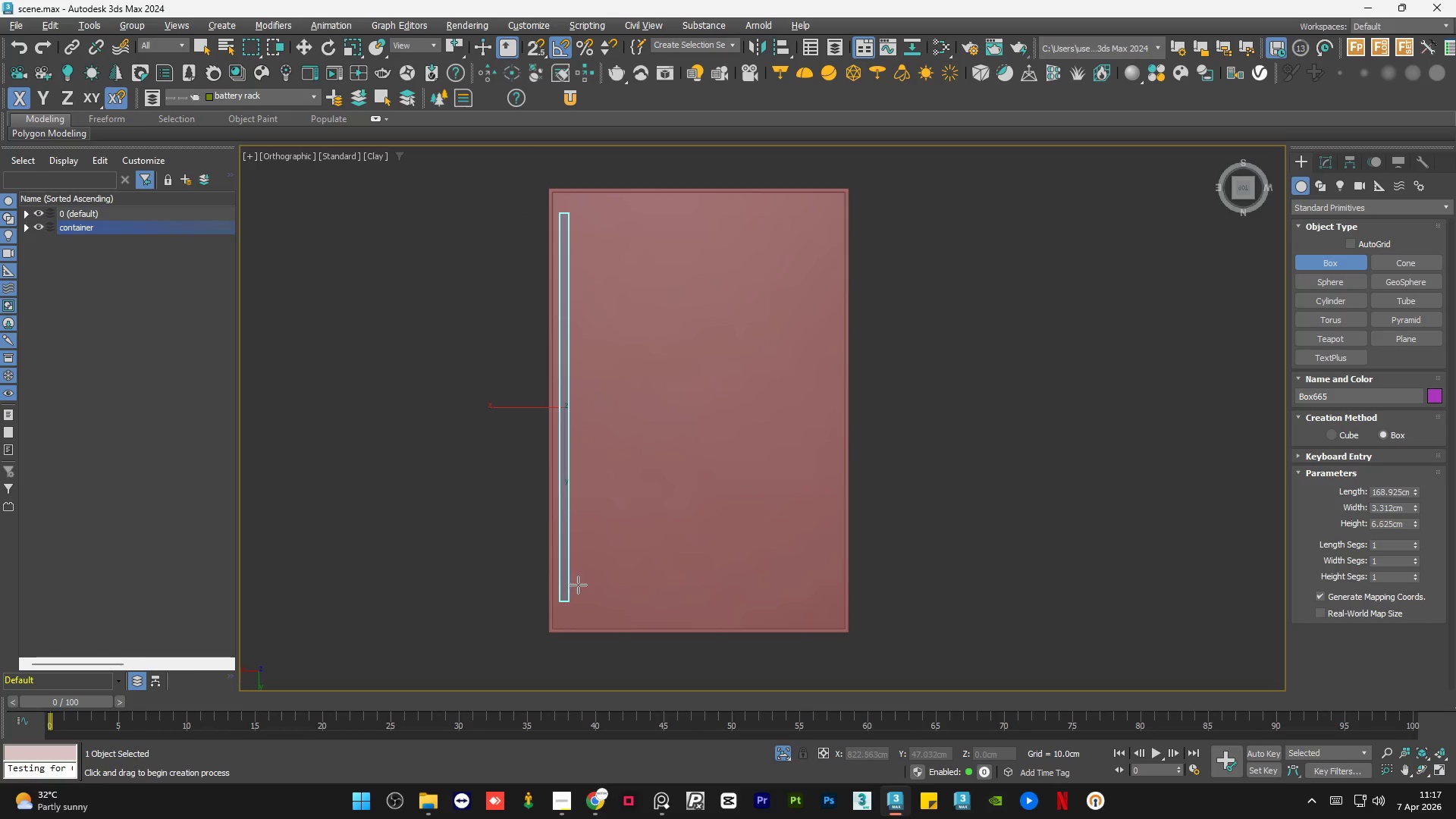 
left_click([578, 584])
 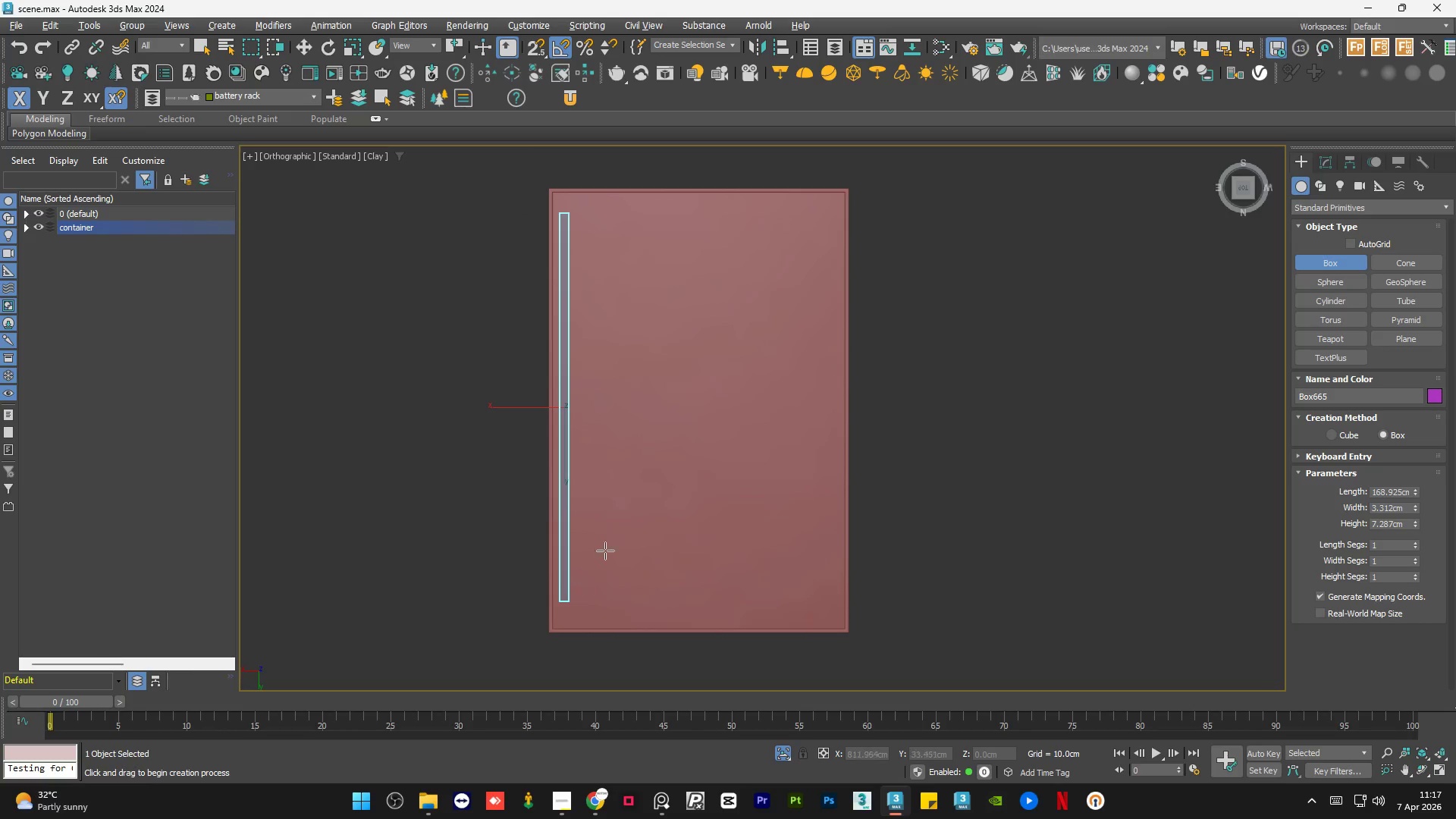 
key(W)
 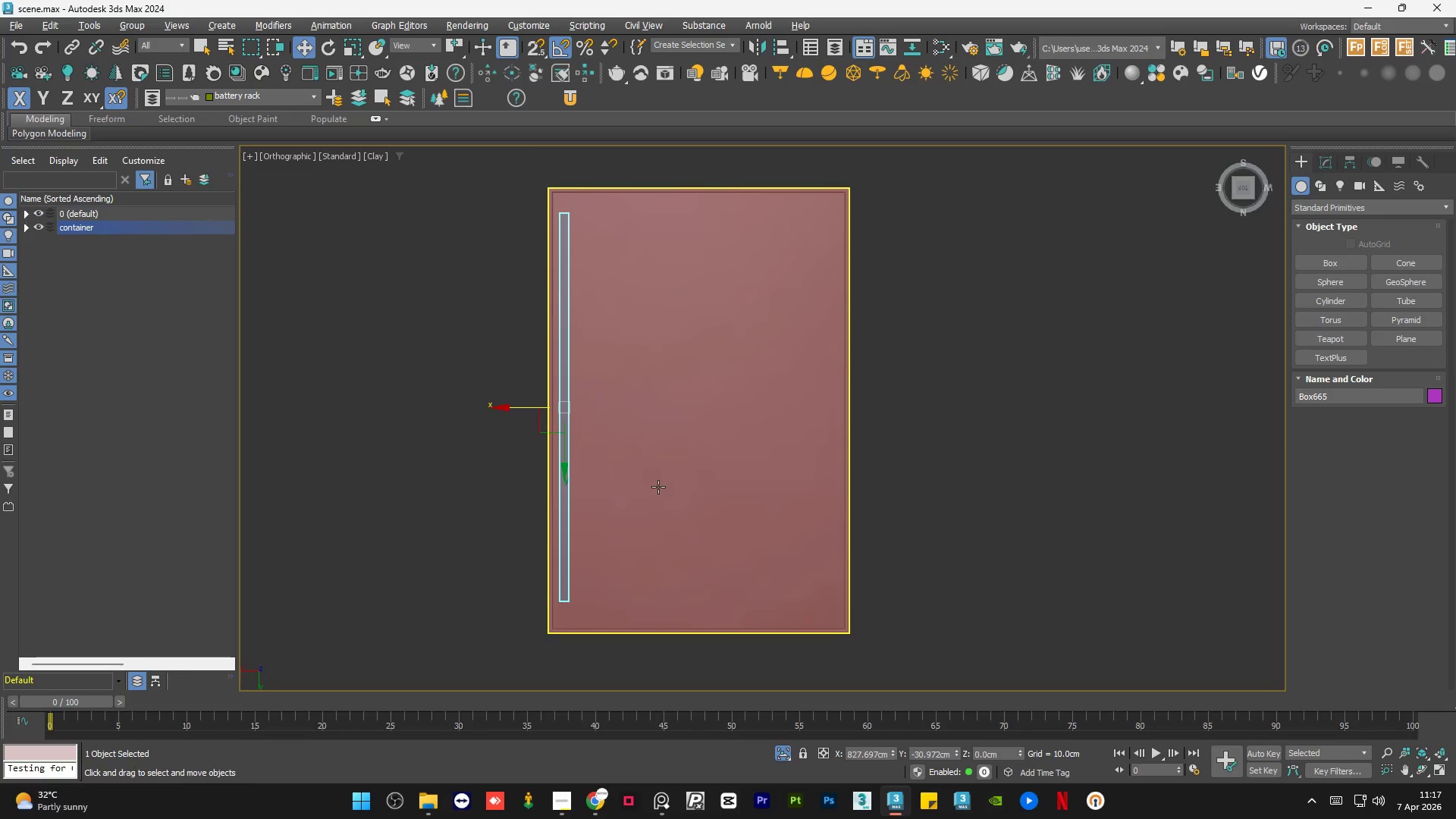 
hold_key(key=AltLeft, duration=0.91)
 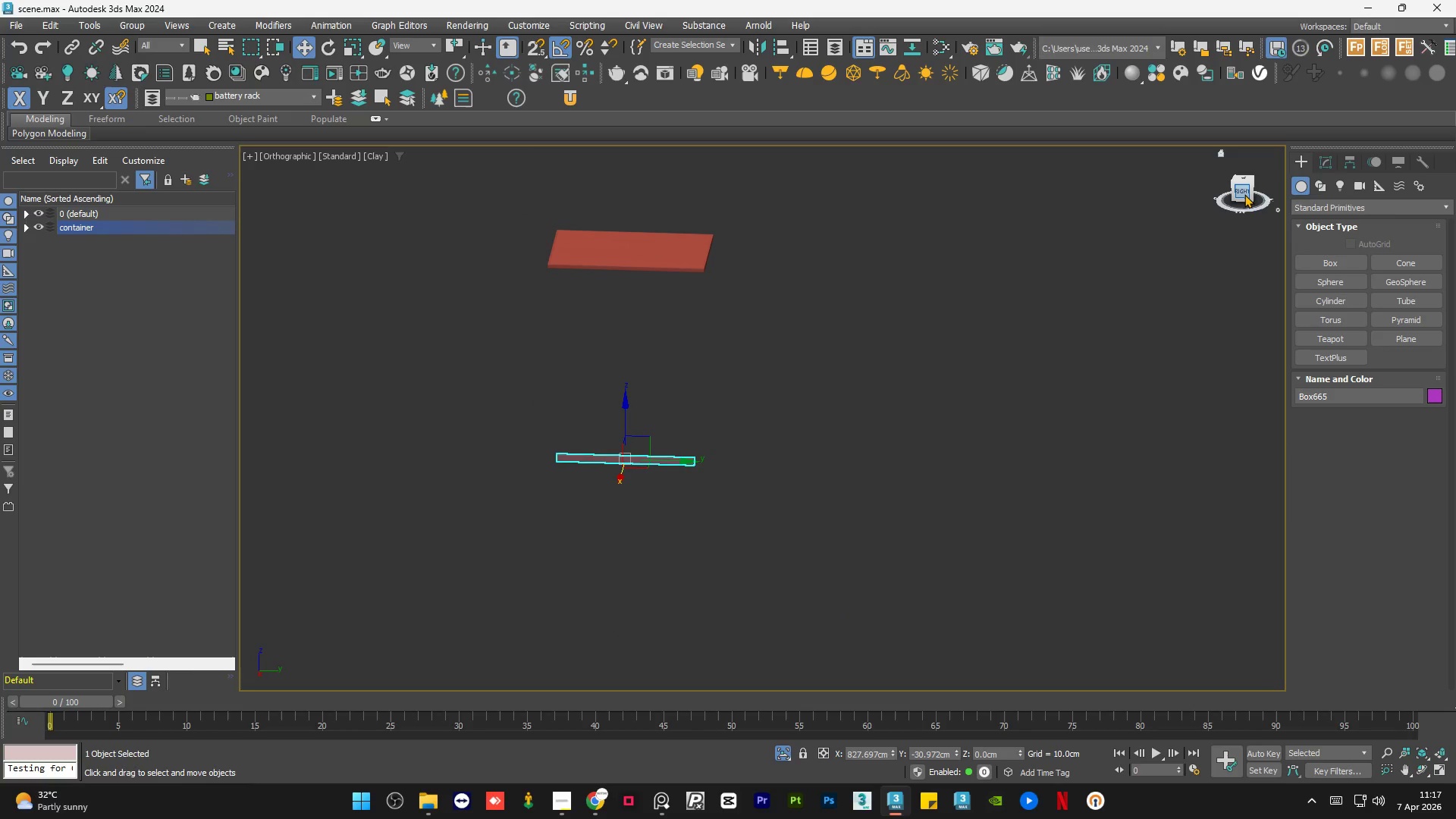 
scroll: coordinate [658, 488], scroll_direction: down, amount: 3.0
 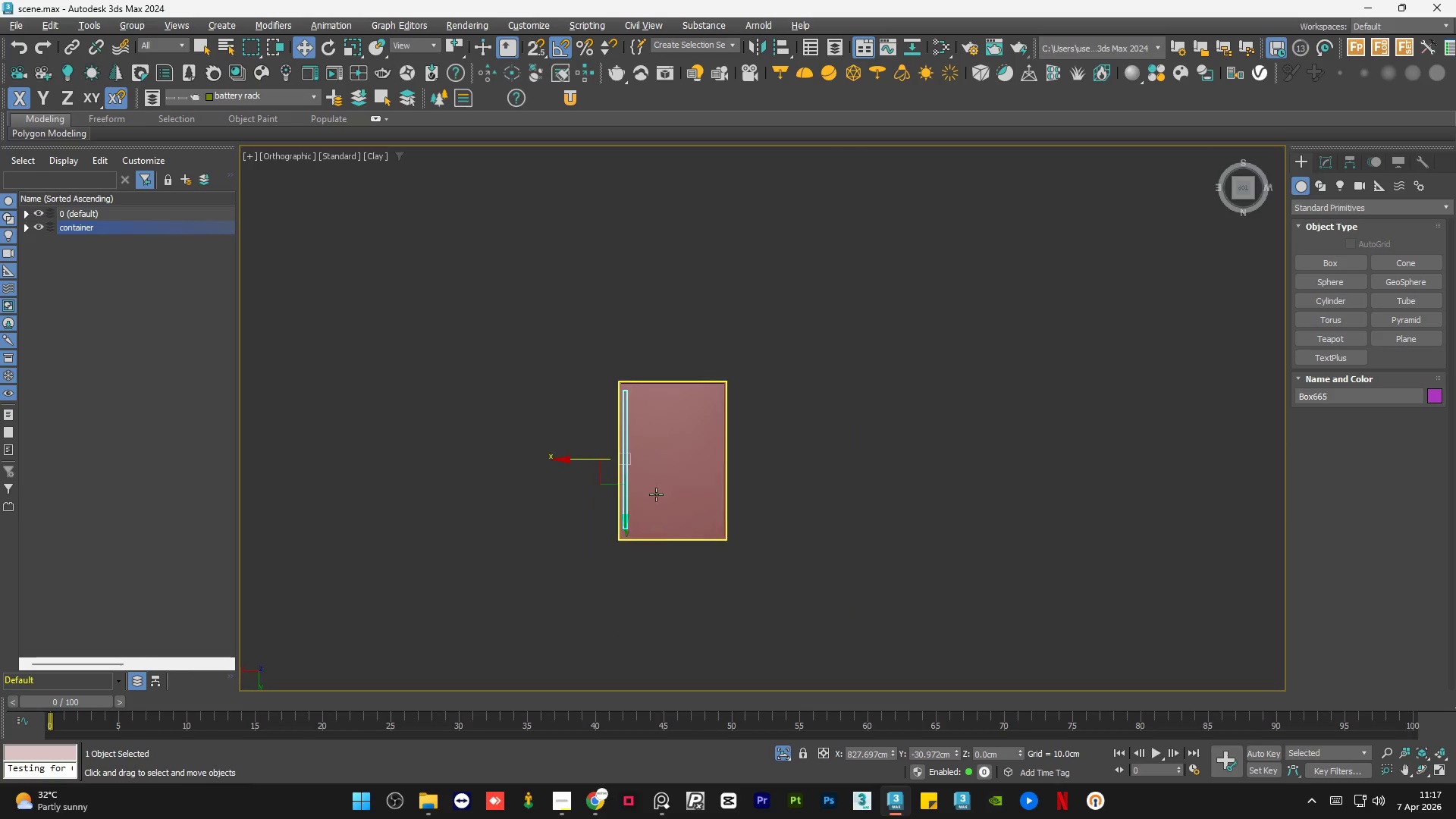 
left_click([1244, 194])
 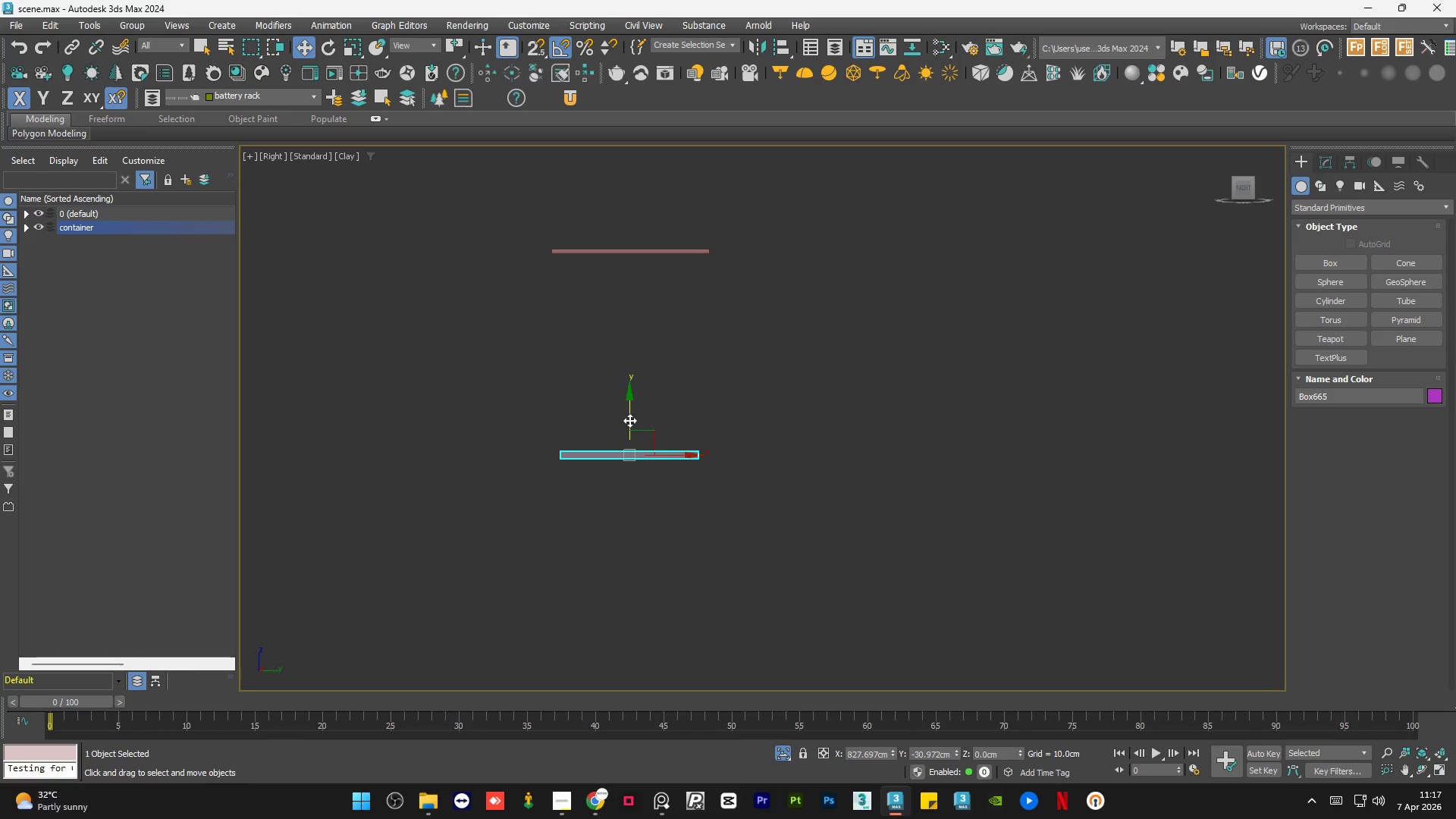 
left_click_drag(start_coordinate=[623, 416], to_coordinate=[646, 265])
 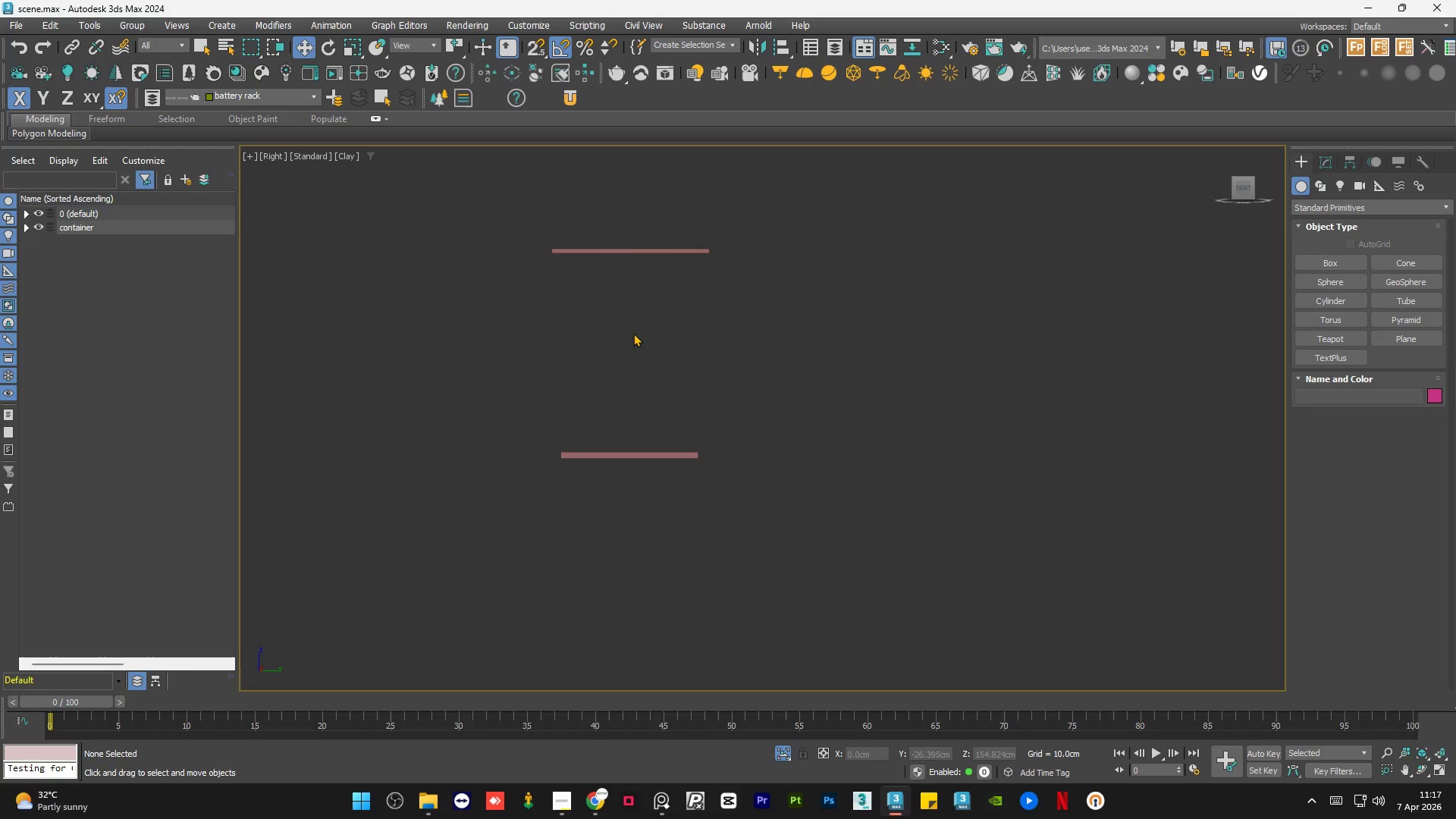 
key(Control+Z)
 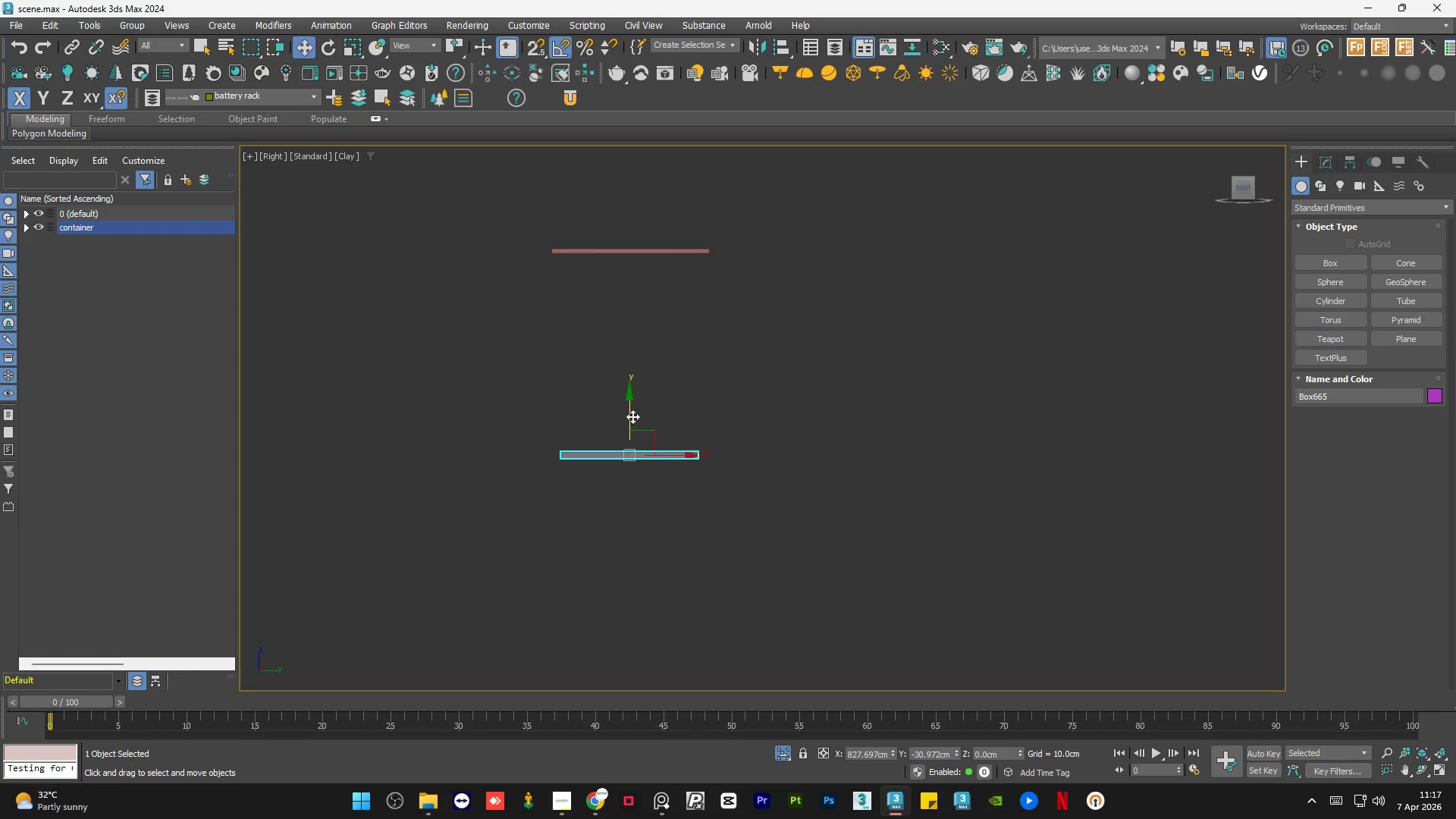 
left_click_drag(start_coordinate=[632, 416], to_coordinate=[630, 221])
 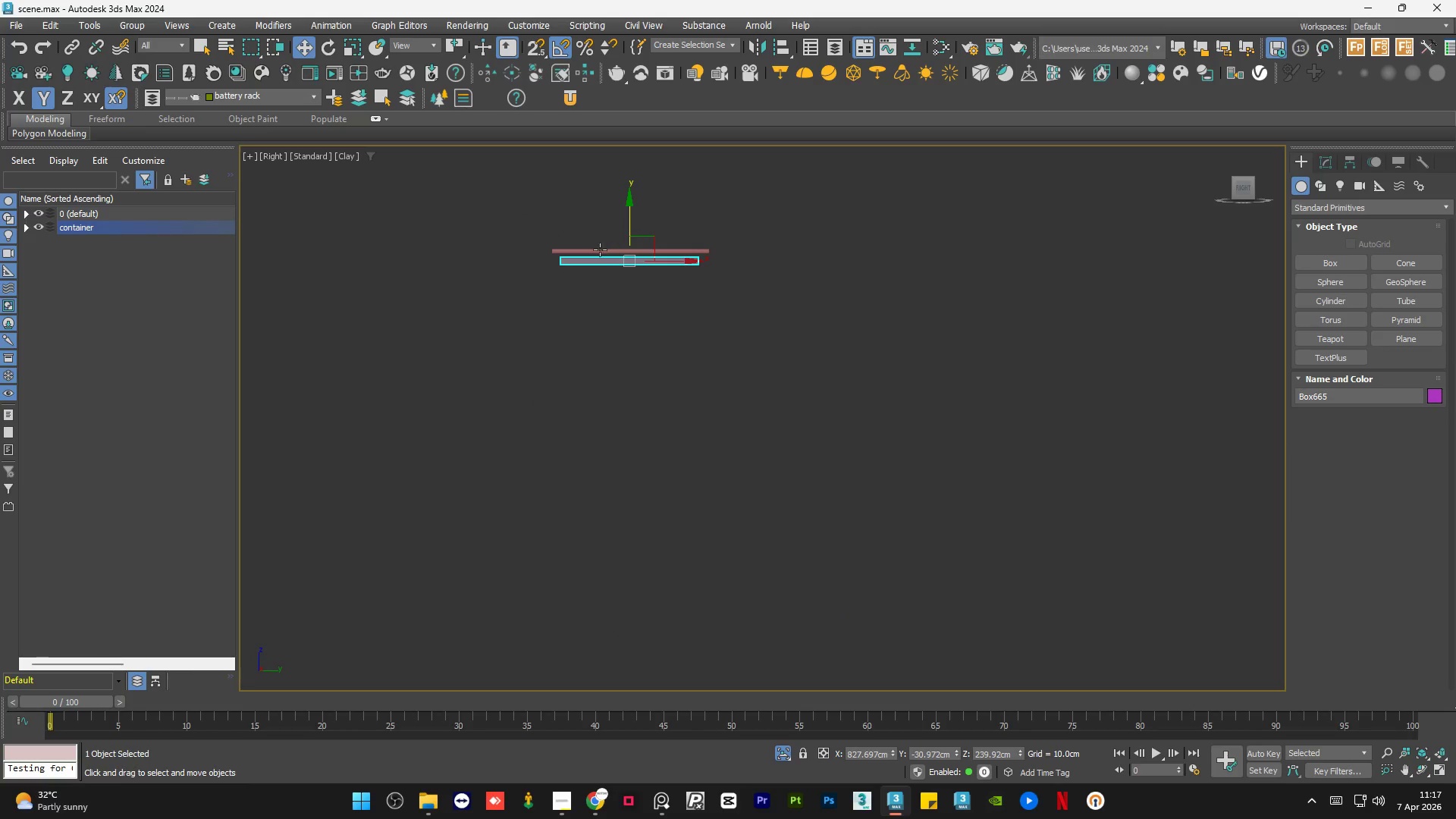 
scroll: coordinate [594, 252], scroll_direction: up, amount: 6.0
 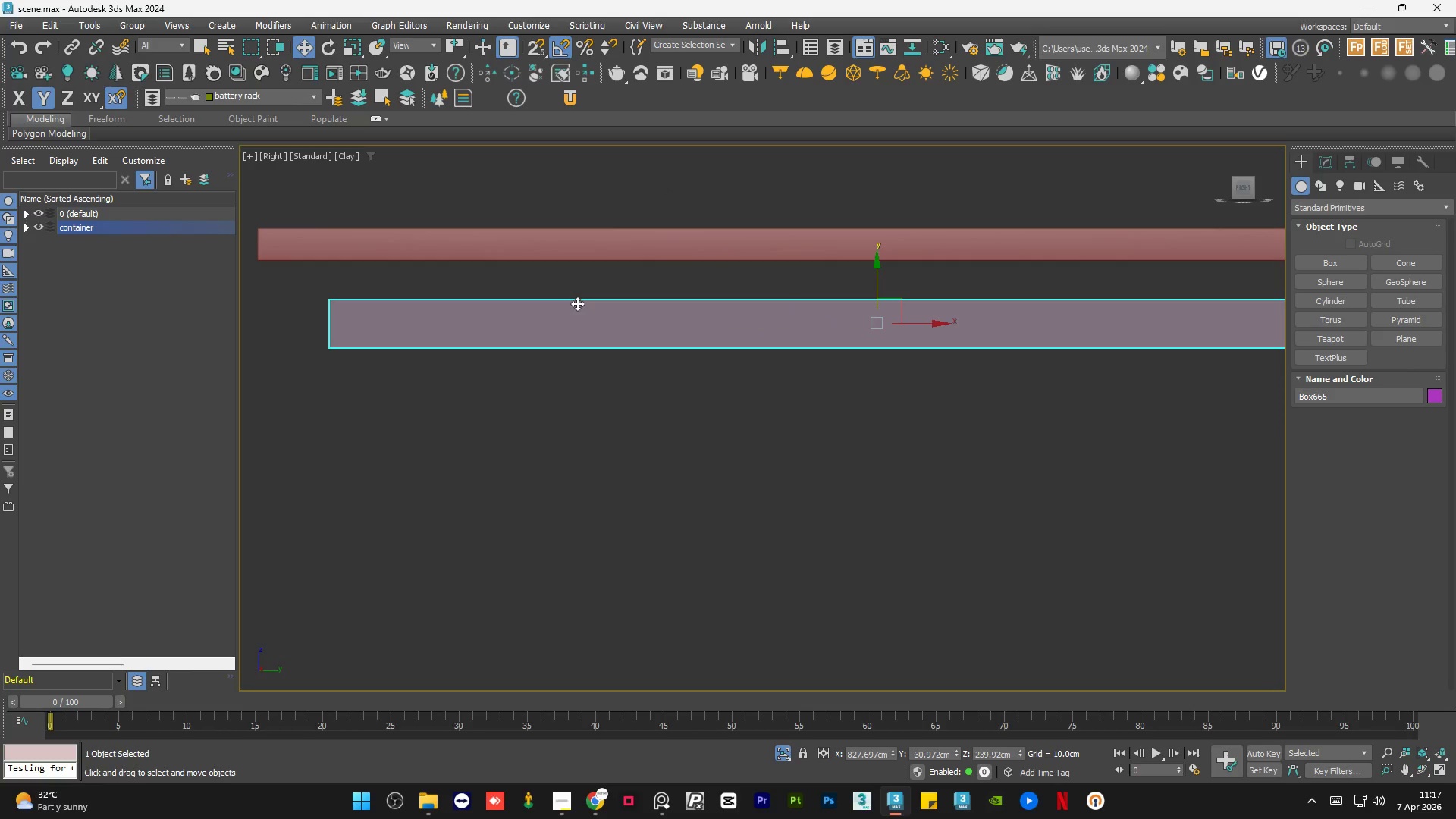 
left_click_drag(start_coordinate=[577, 303], to_coordinate=[588, 267])
 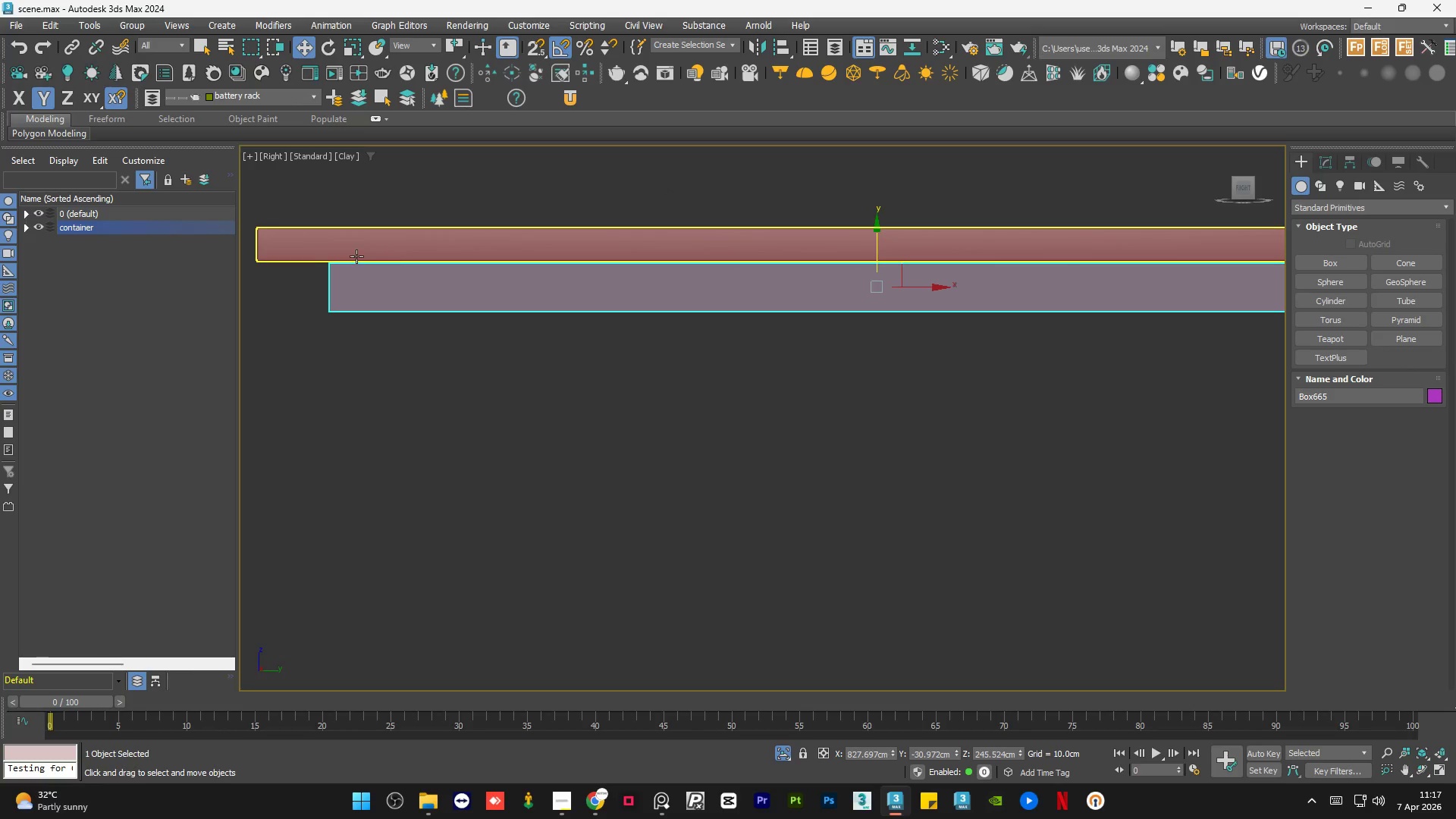 
scroll: coordinate [281, 253], scroll_direction: up, amount: 5.0
 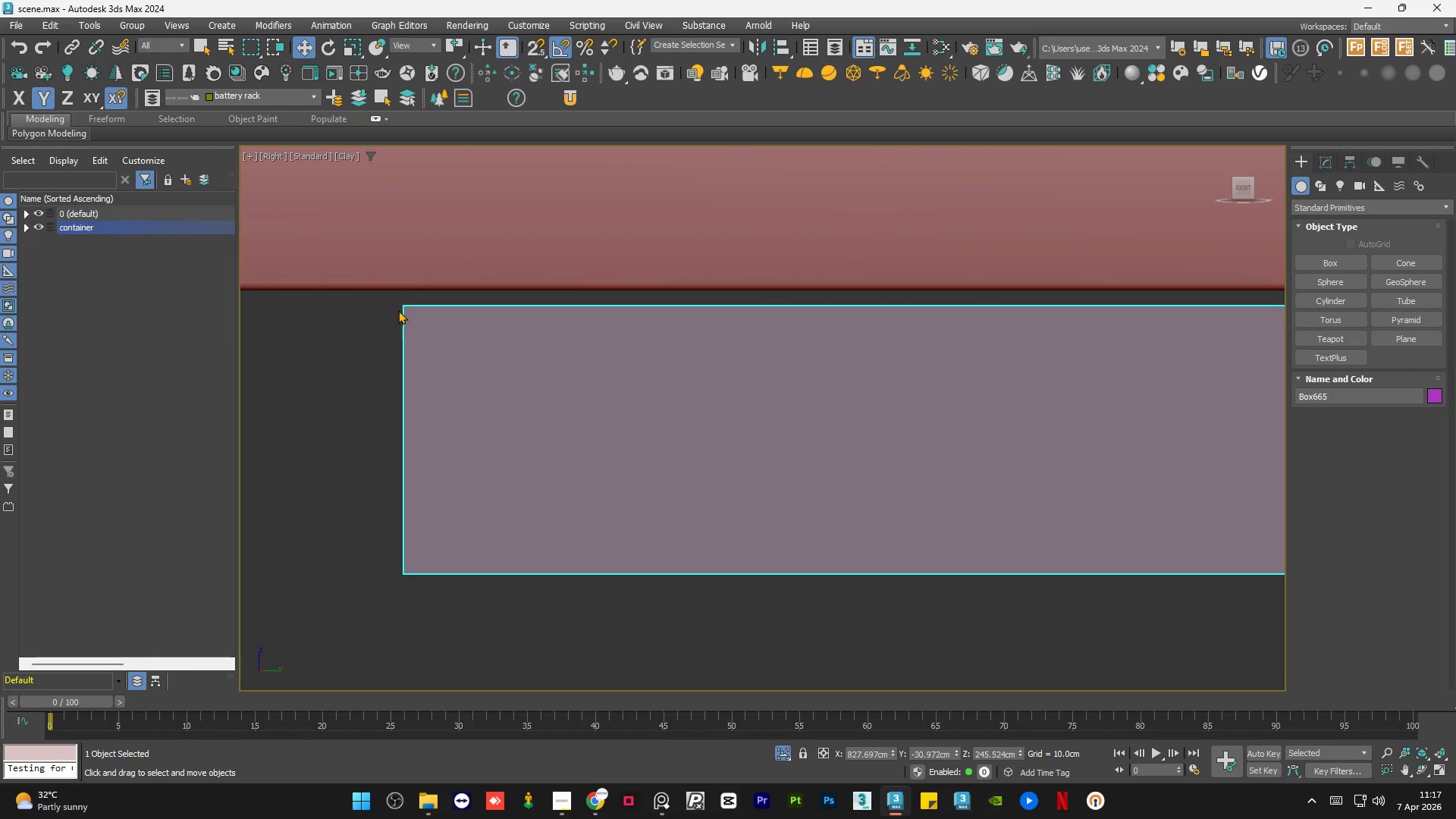 
left_click_drag(start_coordinate=[420, 324], to_coordinate=[428, 312])
 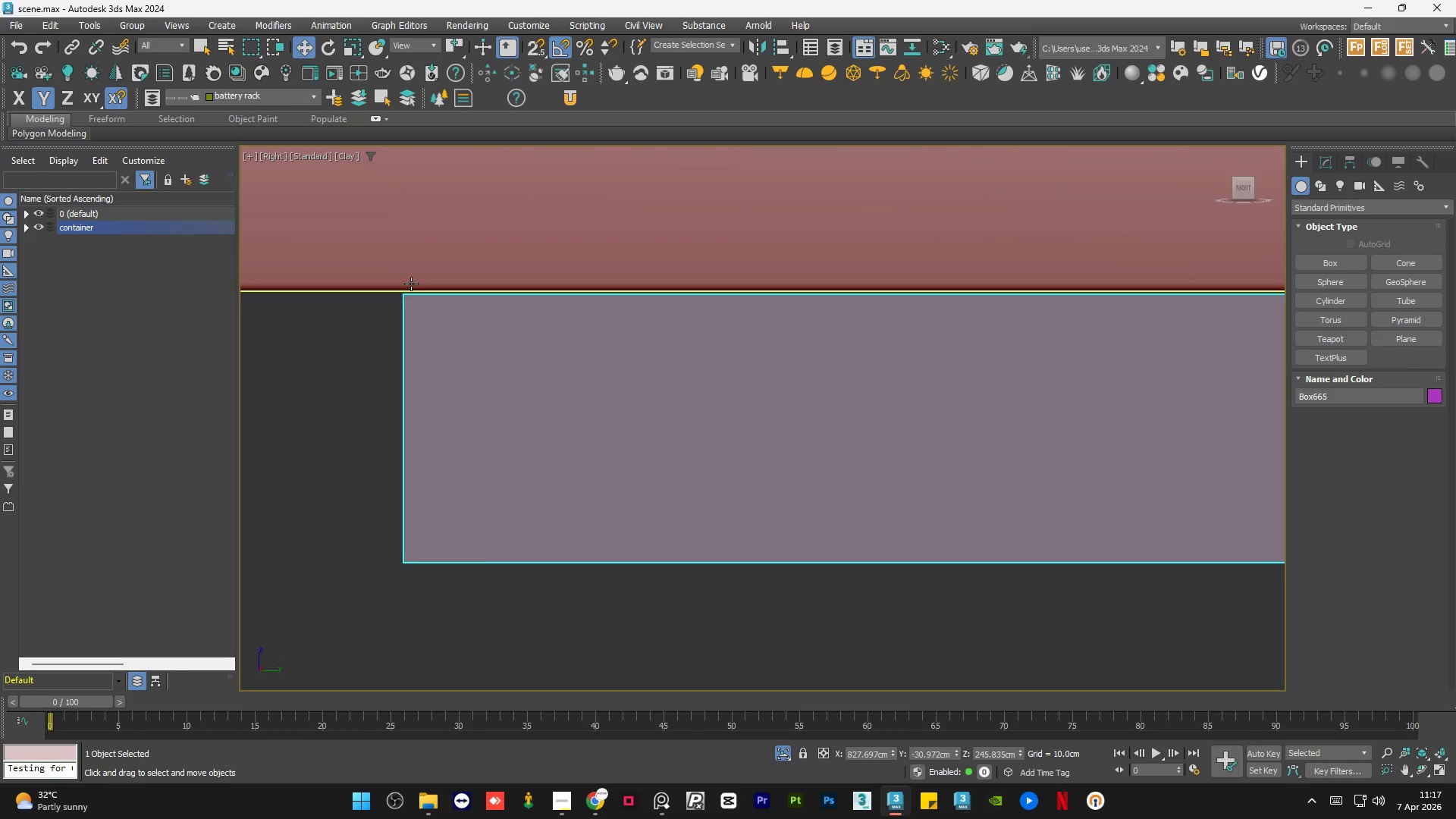 
left_click_drag(start_coordinate=[413, 339], to_coordinate=[423, 323])
 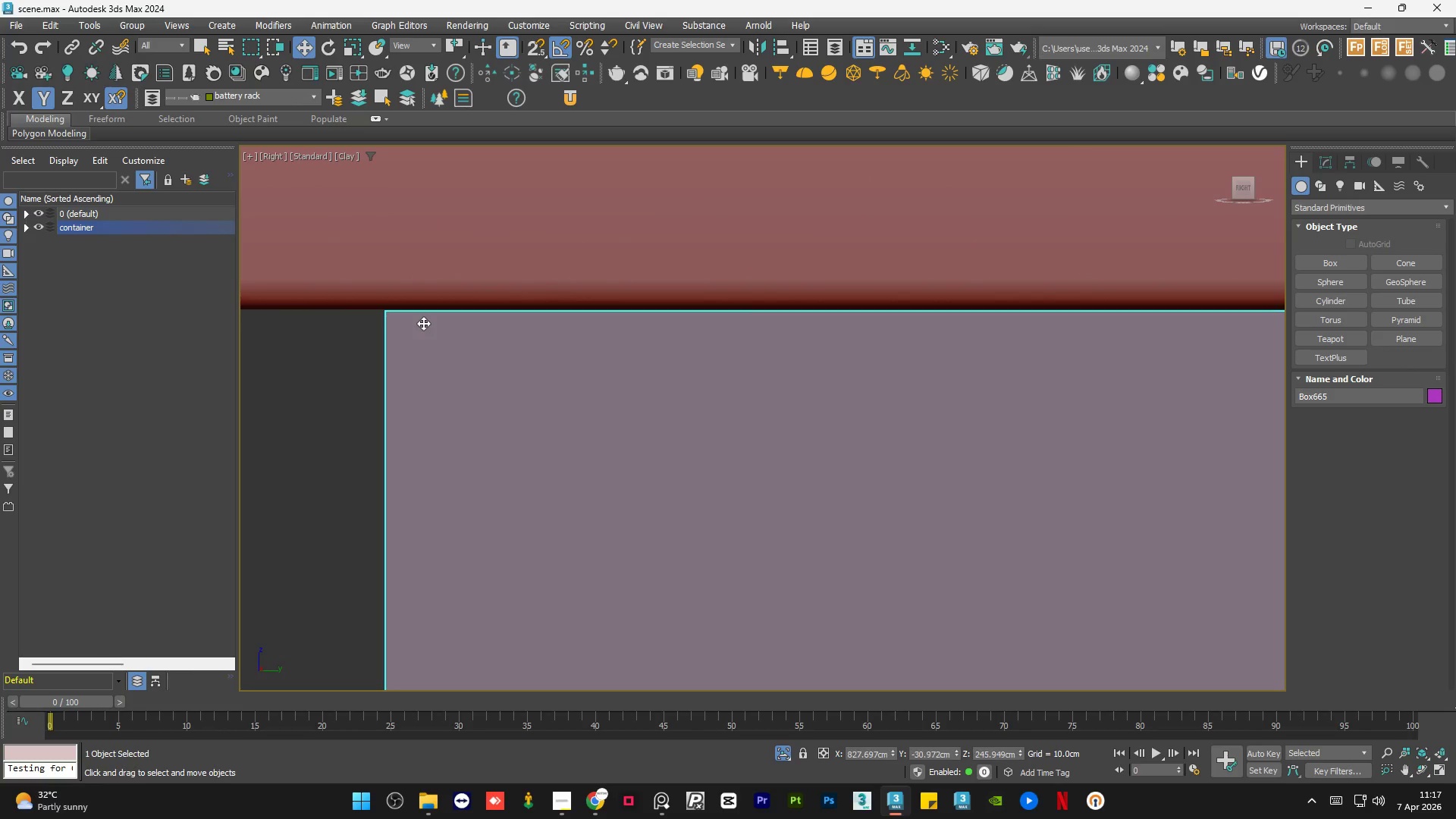 
scroll: coordinate [410, 284], scroll_direction: up, amount: 4.0
 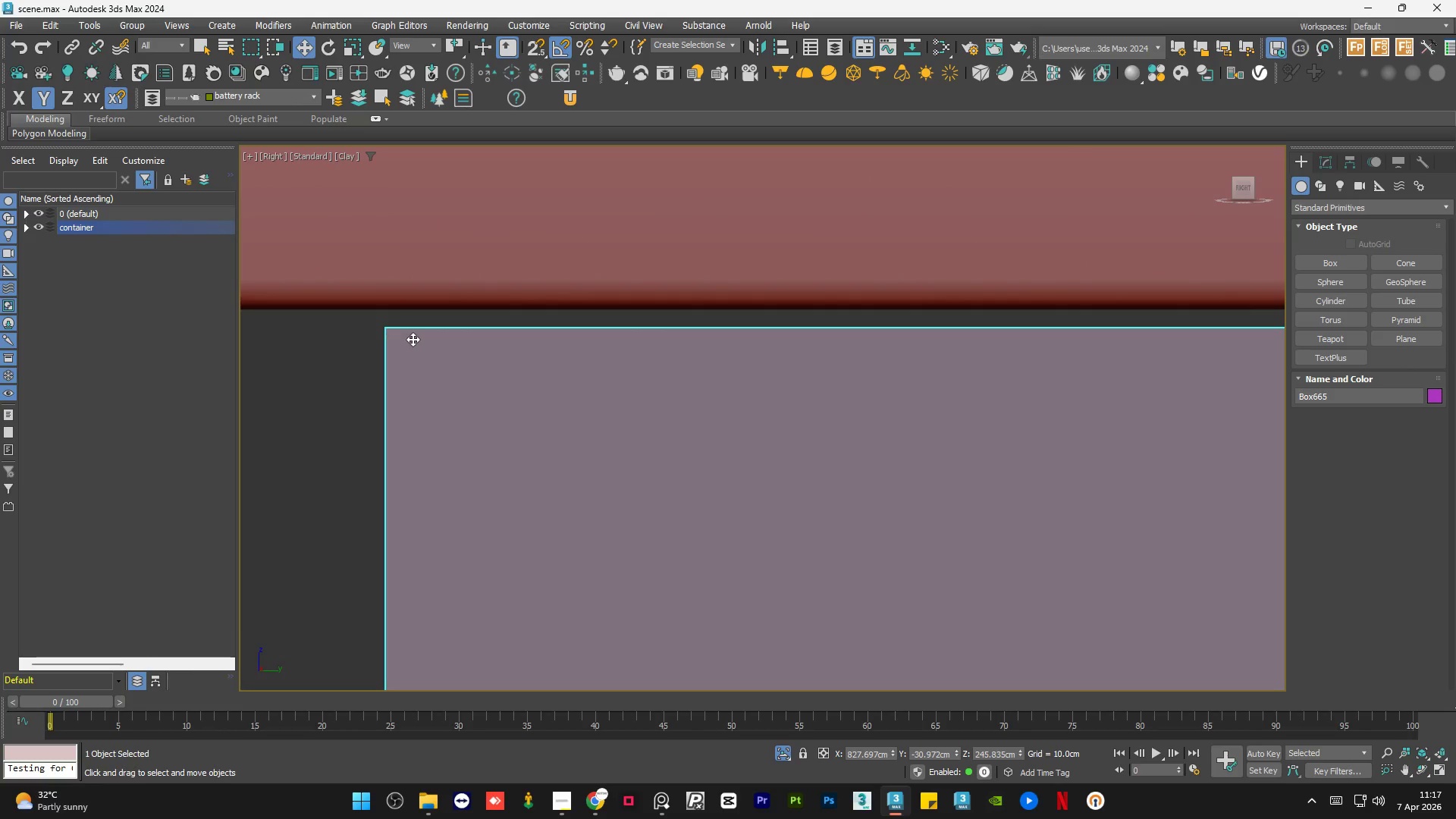 
hold_key(key=AltLeft, duration=1.28)
 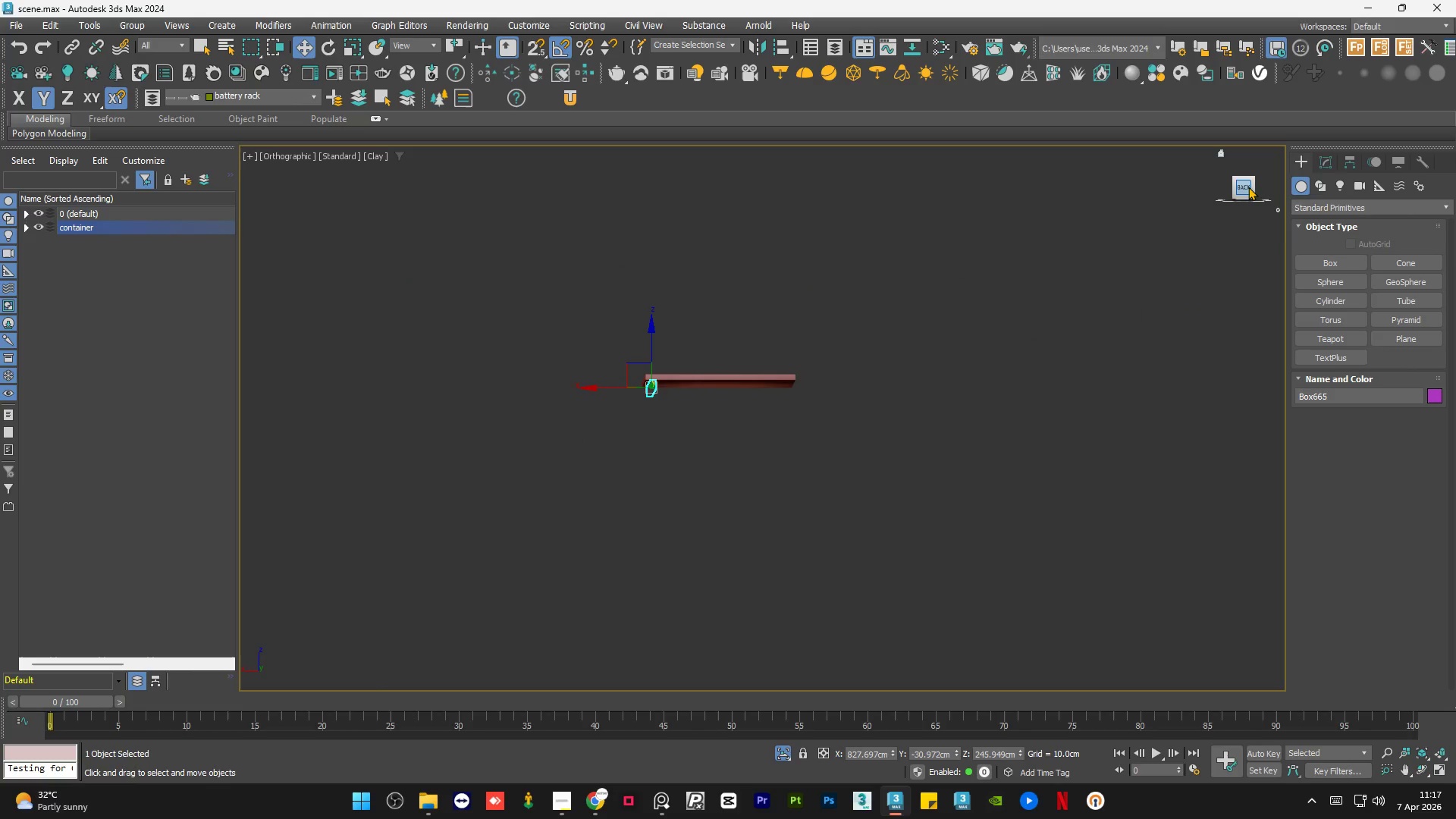 
scroll: coordinate [659, 416], scroll_direction: down, amount: 14.0
 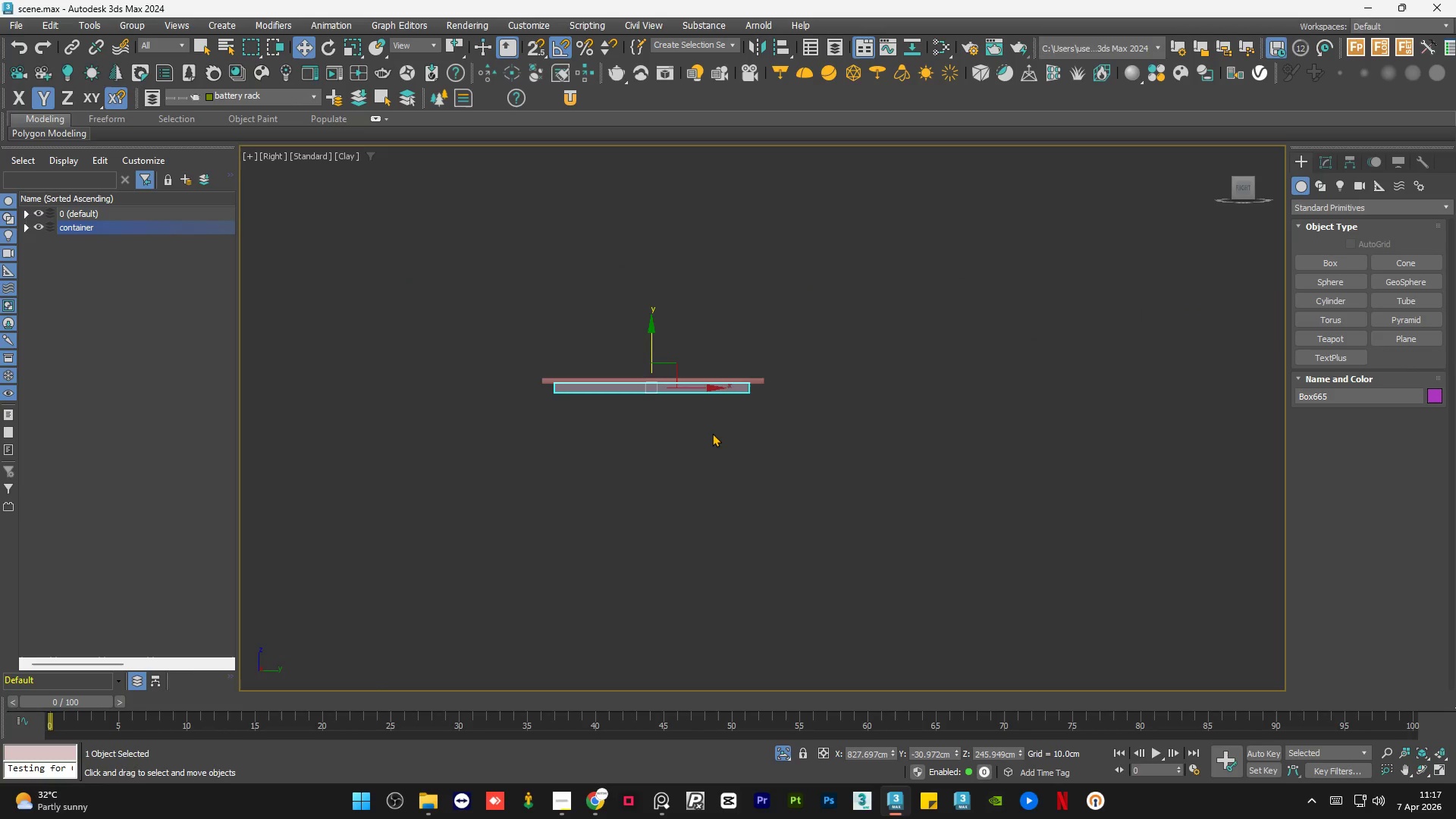 
left_click([1245, 188])
 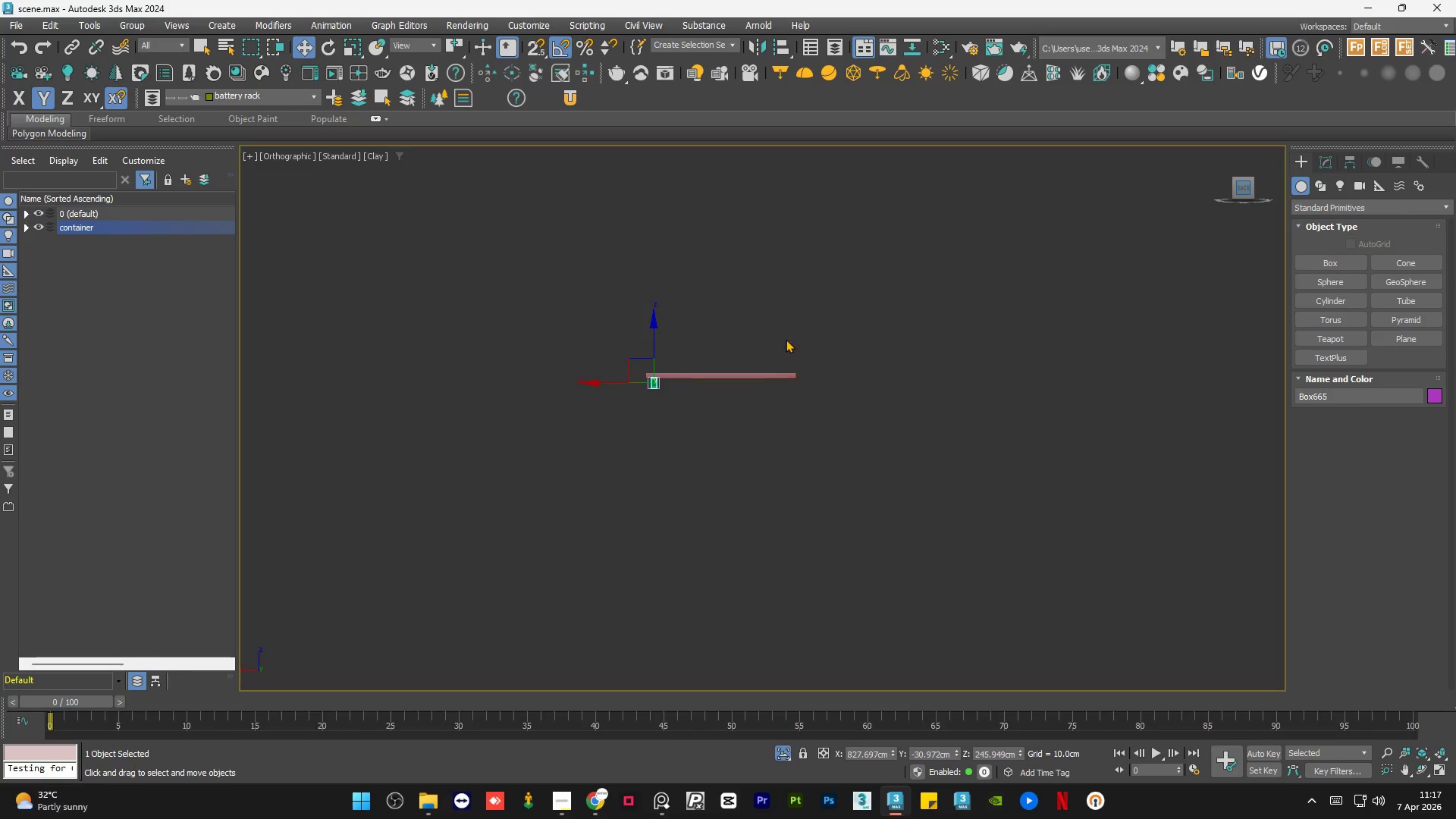 
scroll: coordinate [660, 434], scroll_direction: up, amount: 7.0
 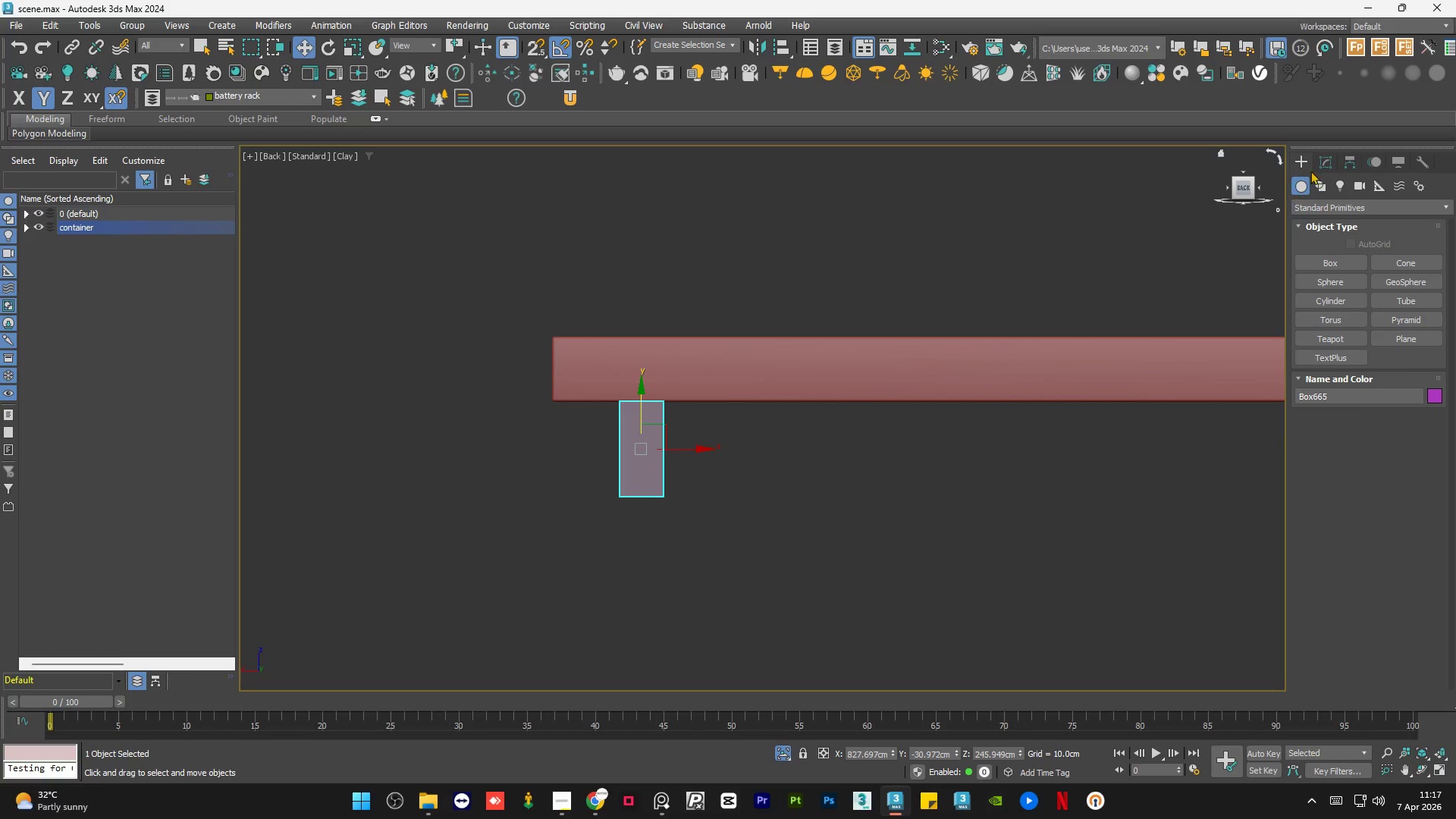 
left_click([1324, 165])
 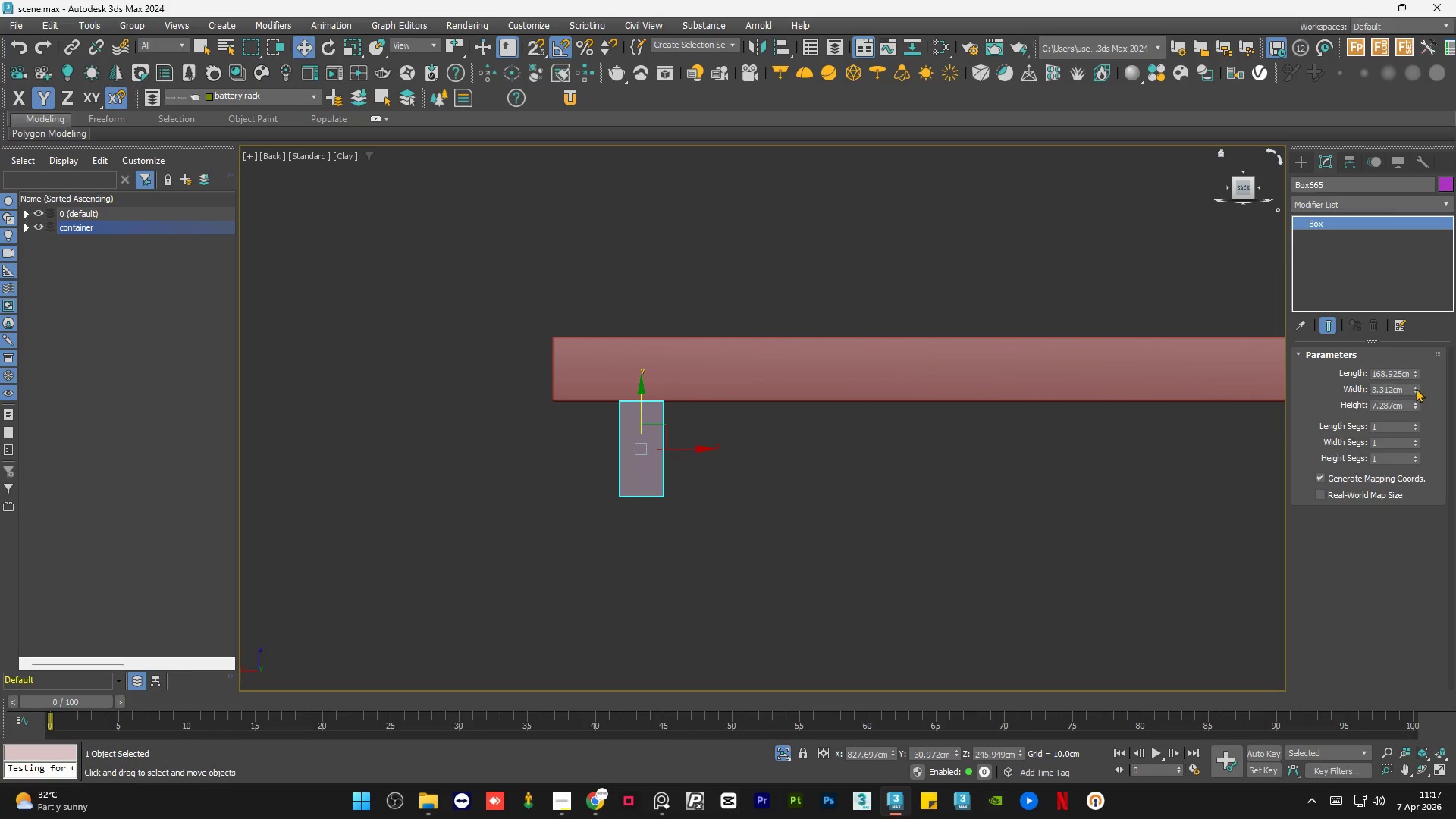 
left_click_drag(start_coordinate=[1415, 388], to_coordinate=[1404, 428])
 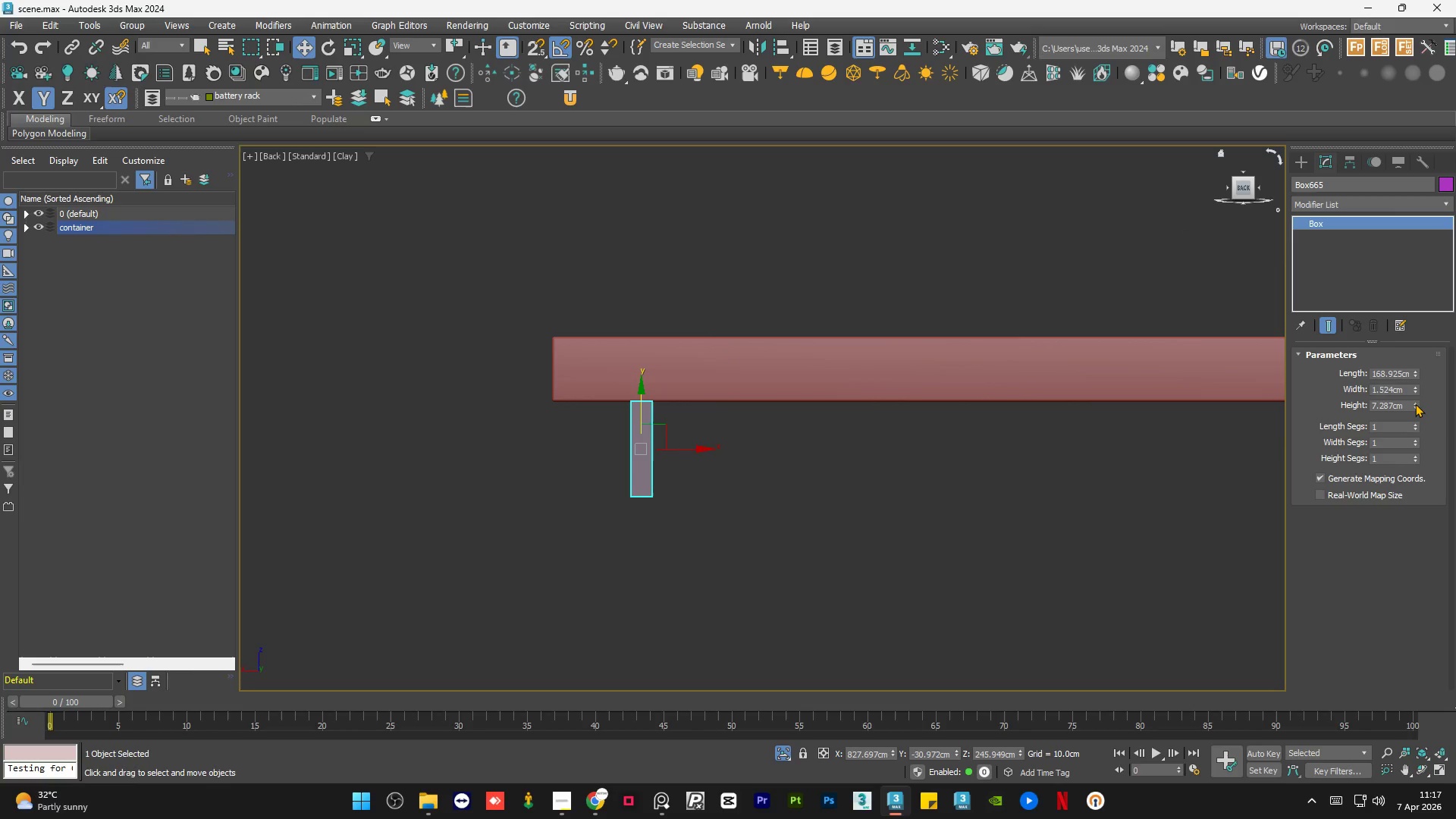 
left_click_drag(start_coordinate=[1414, 404], to_coordinate=[1412, 416])
 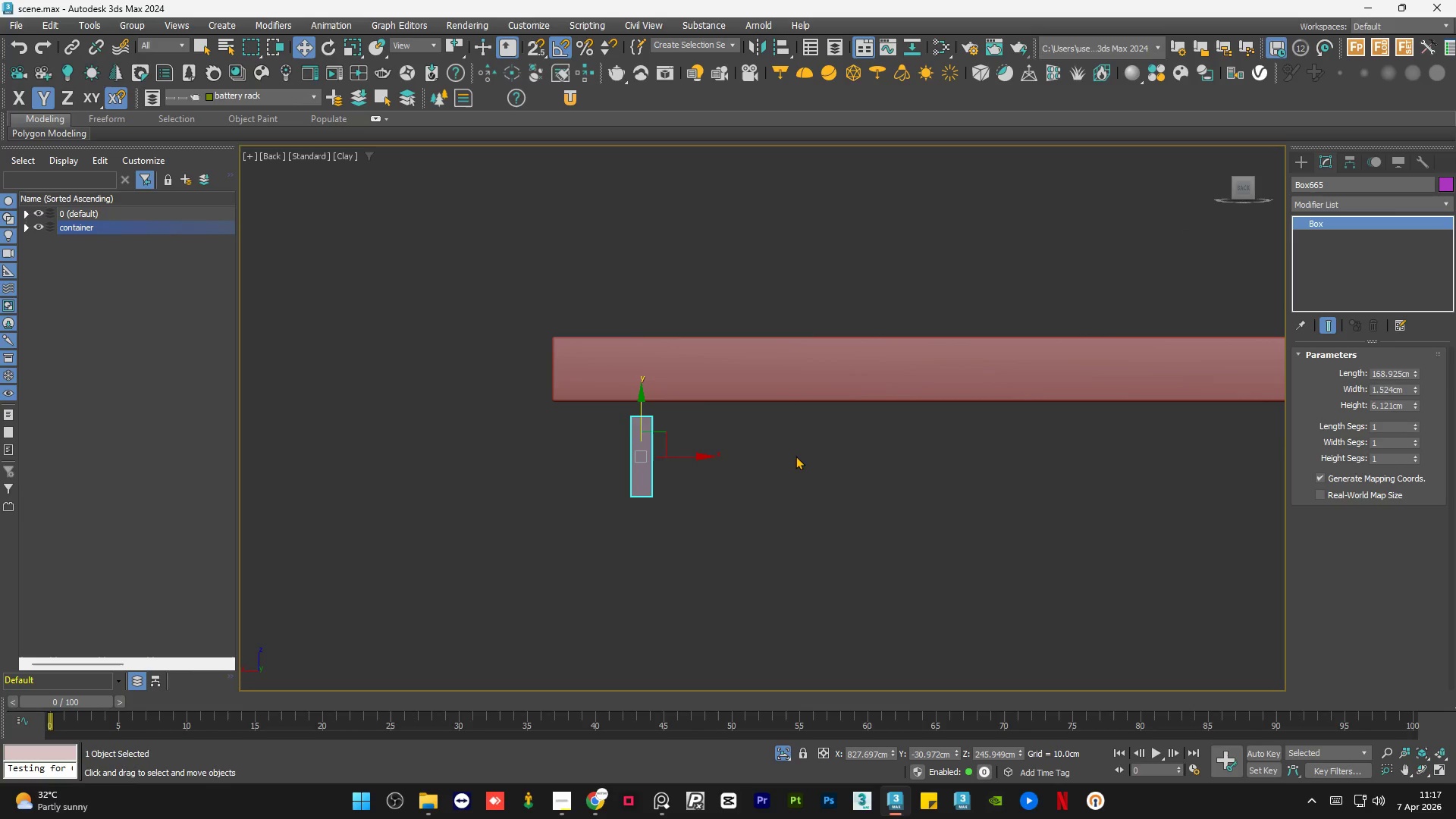 
scroll: coordinate [632, 461], scroll_direction: up, amount: 2.0
 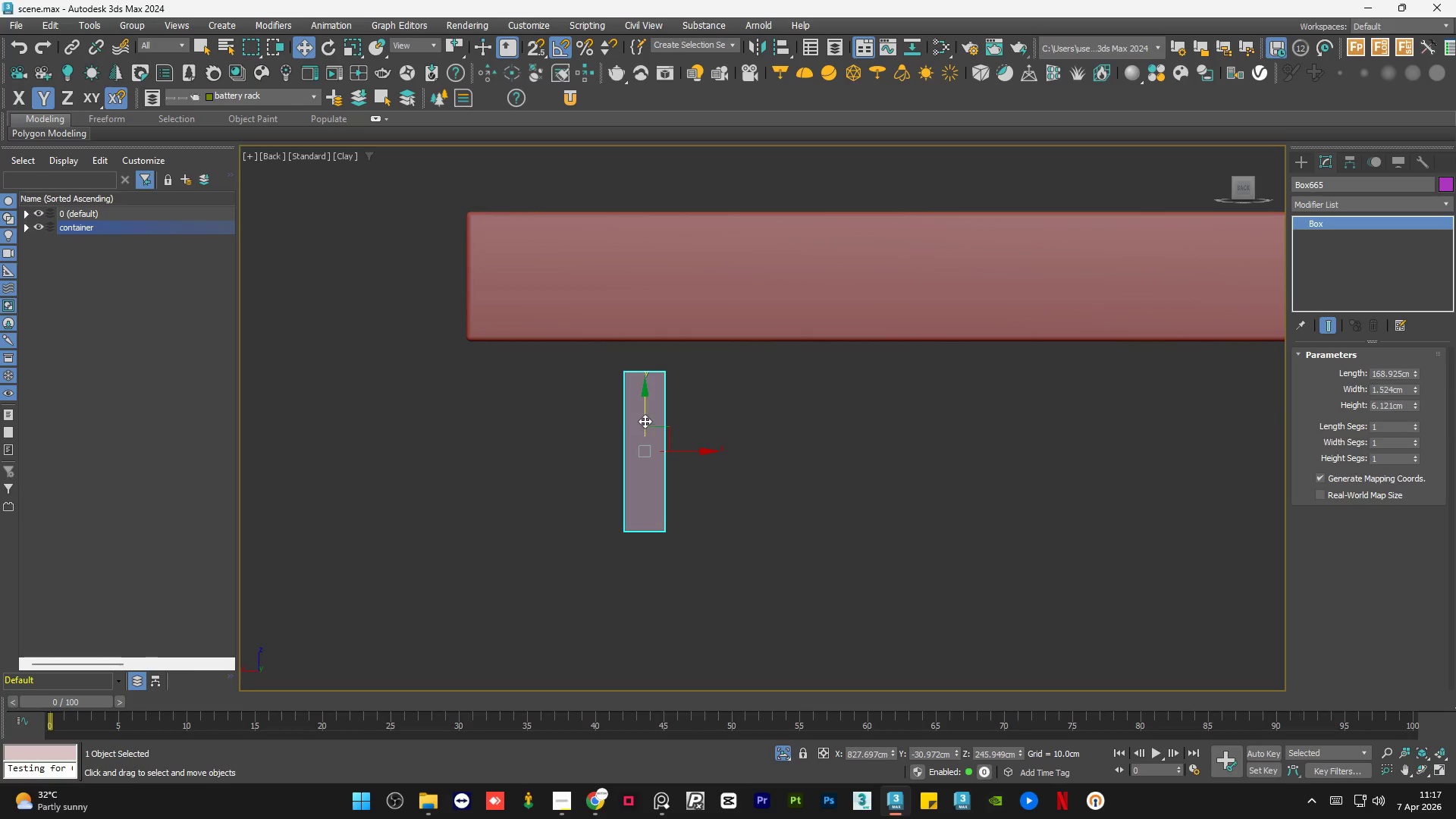 
left_click_drag(start_coordinate=[645, 414], to_coordinate=[648, 384])
 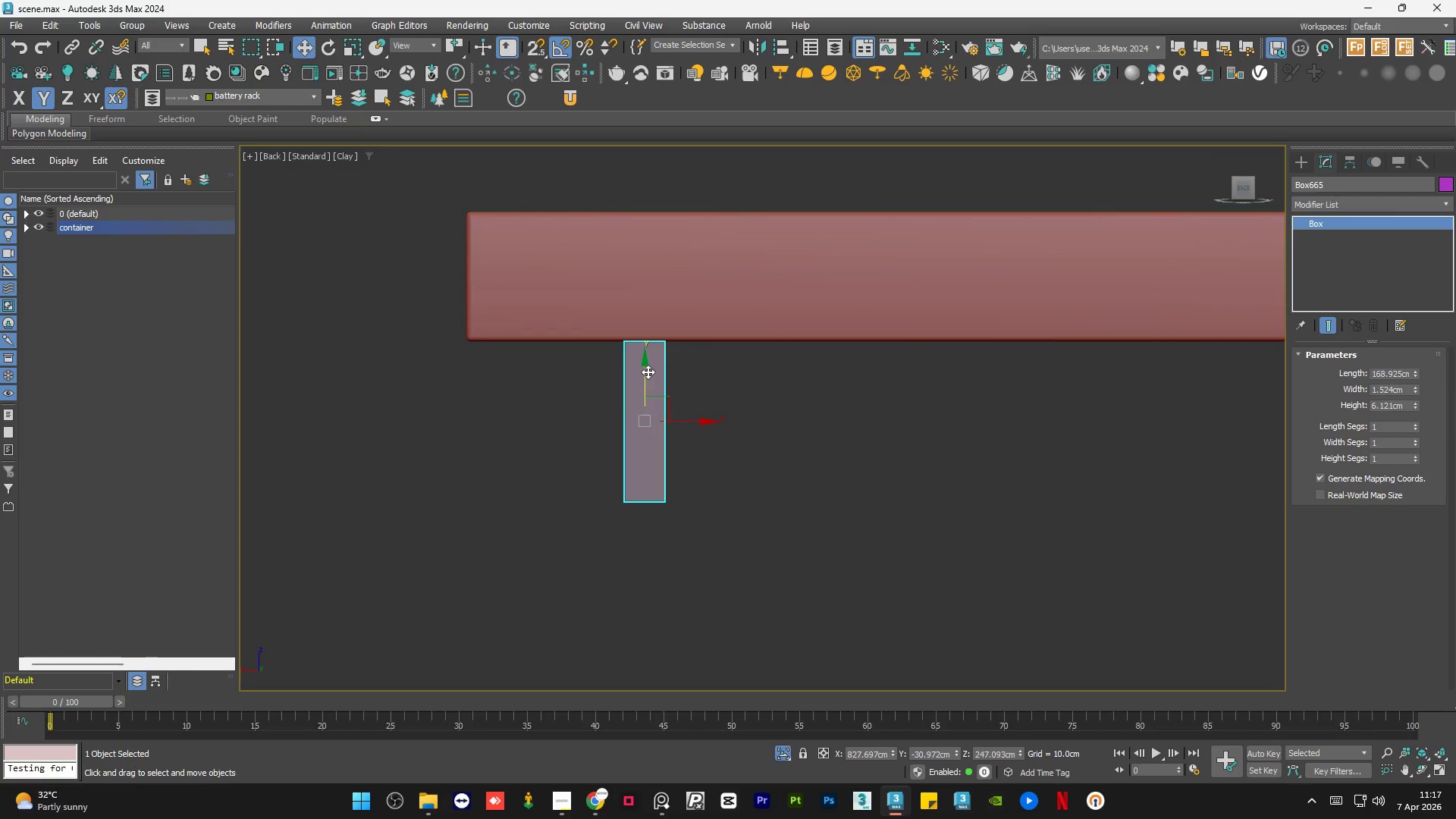 
scroll: coordinate [648, 372], scroll_direction: up, amount: 3.0
 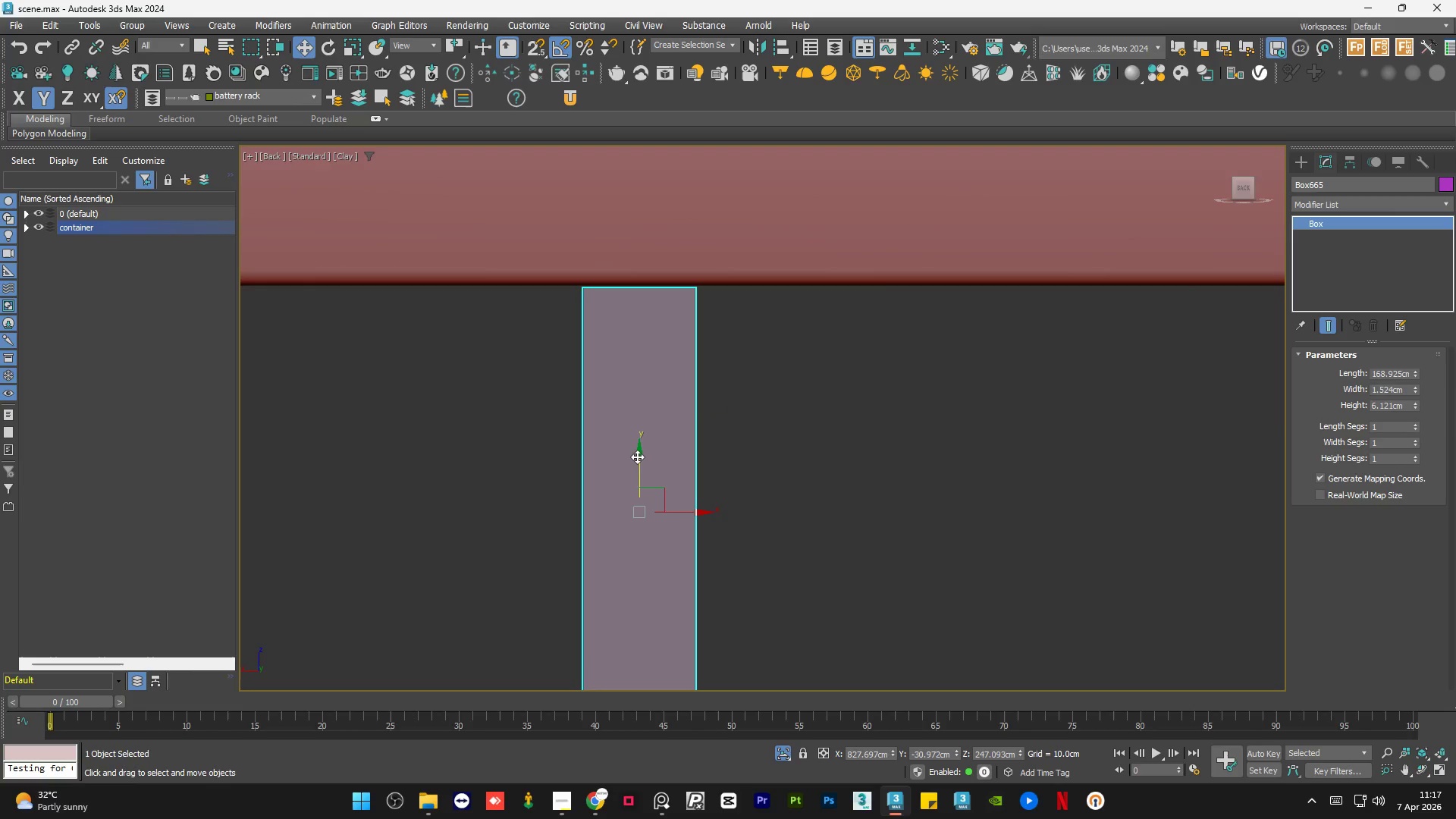 
left_click_drag(start_coordinate=[639, 457], to_coordinate=[645, 457])
 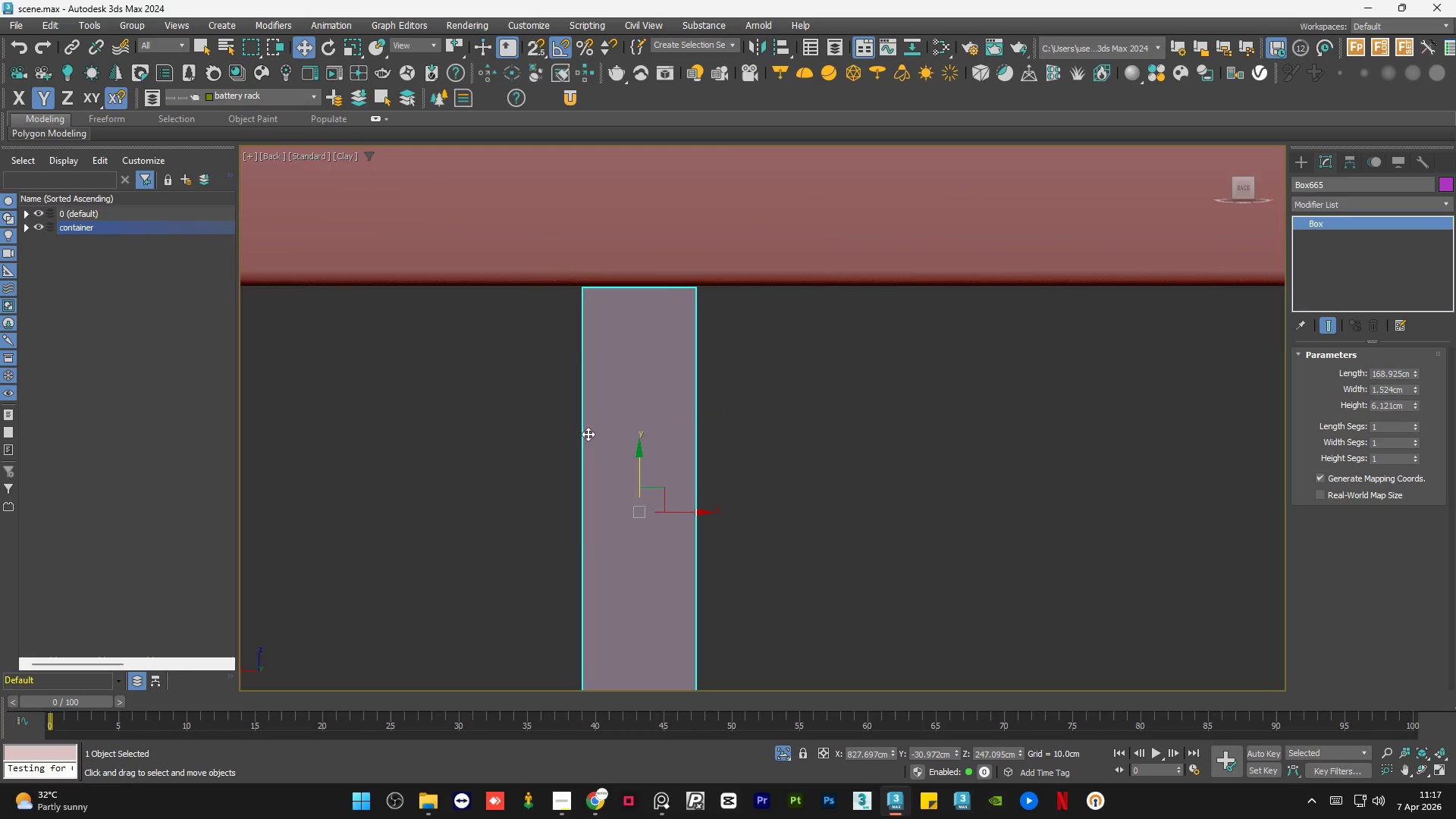 
hold_key(key=AltLeft, duration=1.52)
 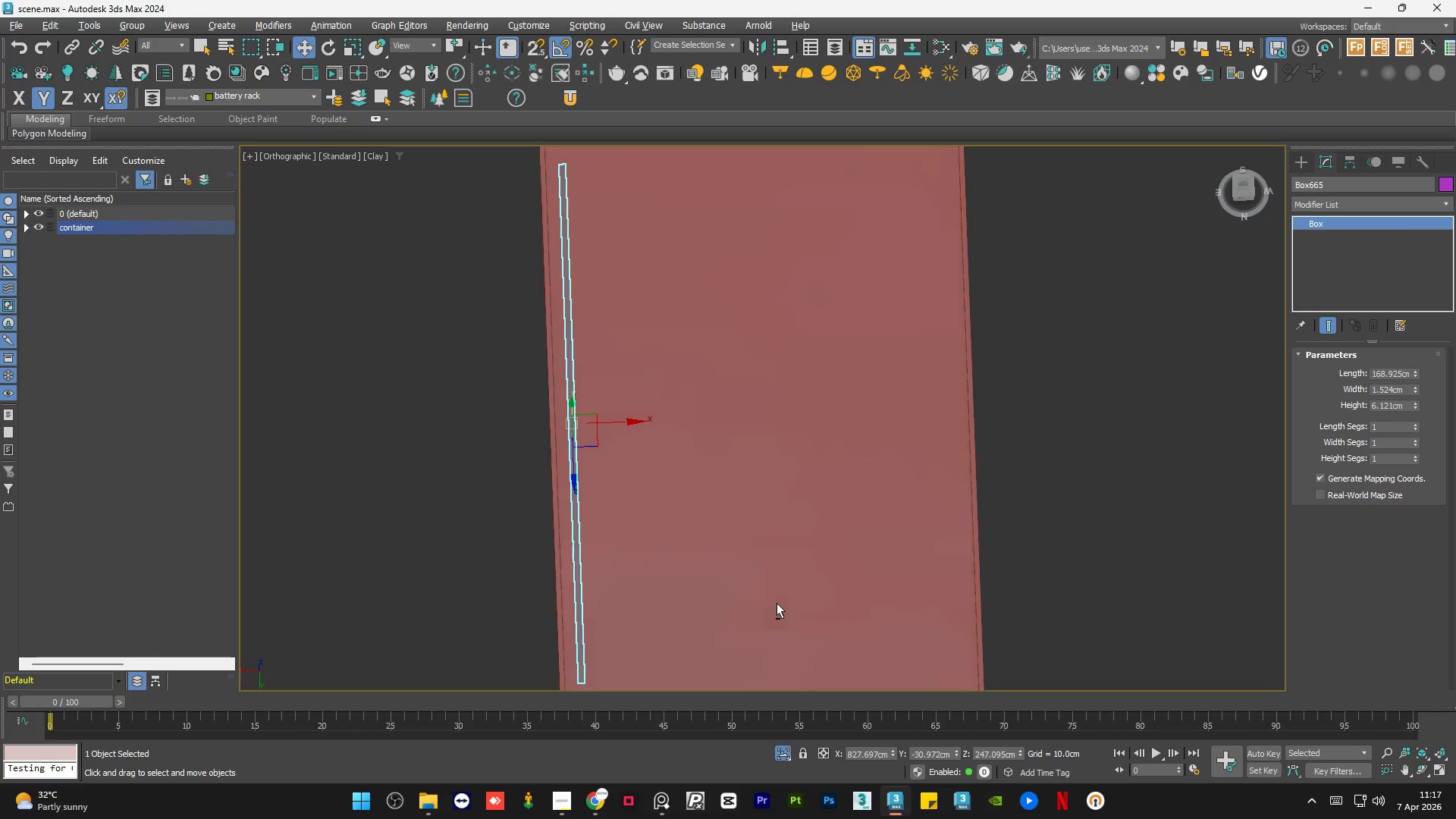 
scroll: coordinate [569, 417], scroll_direction: down, amount: 9.0
 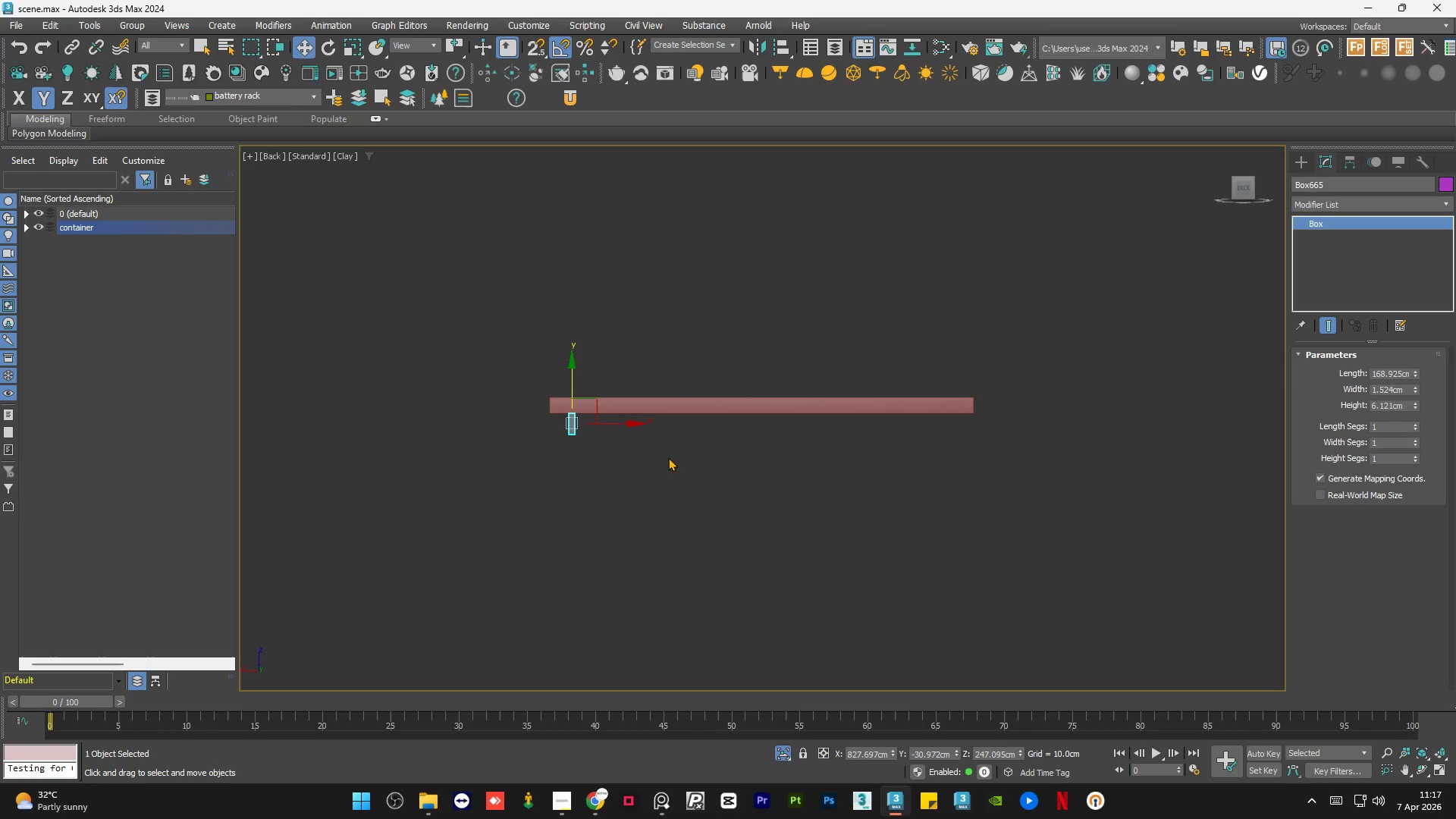 
hold_key(key=AltLeft, duration=0.61)
 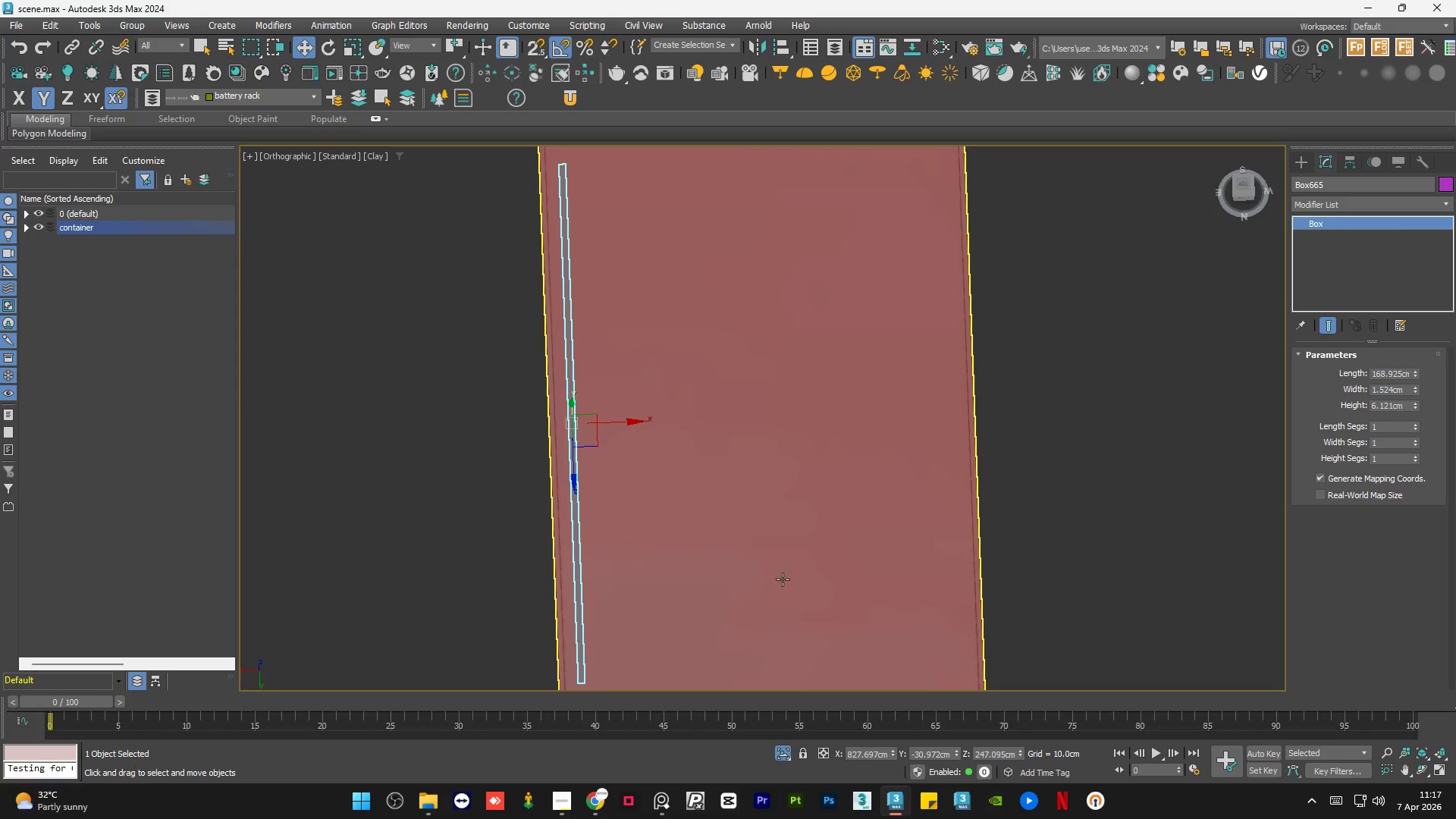 
hold_key(key=AltLeft, duration=0.36)
 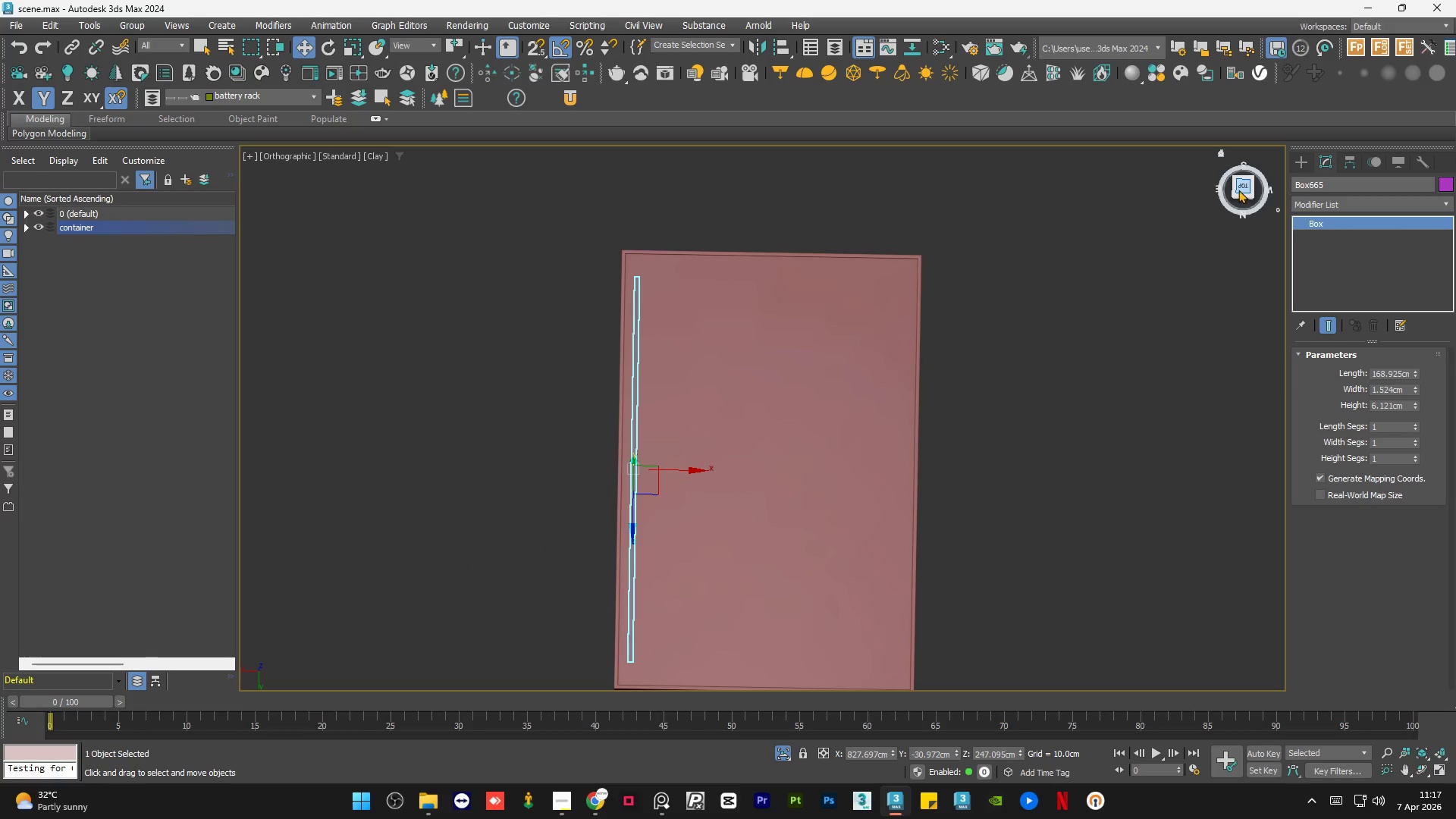 
scroll: coordinate [783, 579], scroll_direction: down, amount: 1.0
 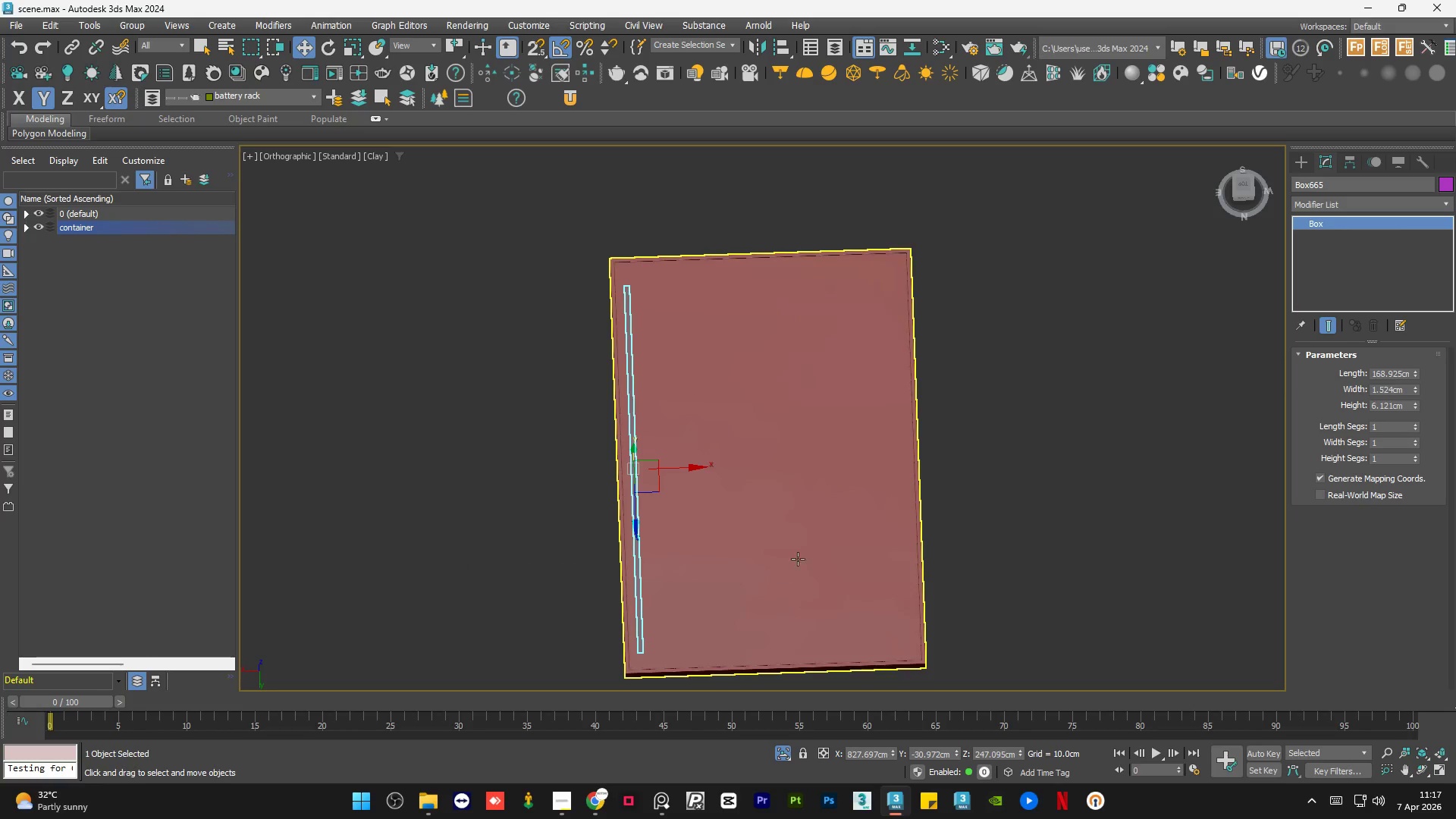 
left_click([1241, 186])
 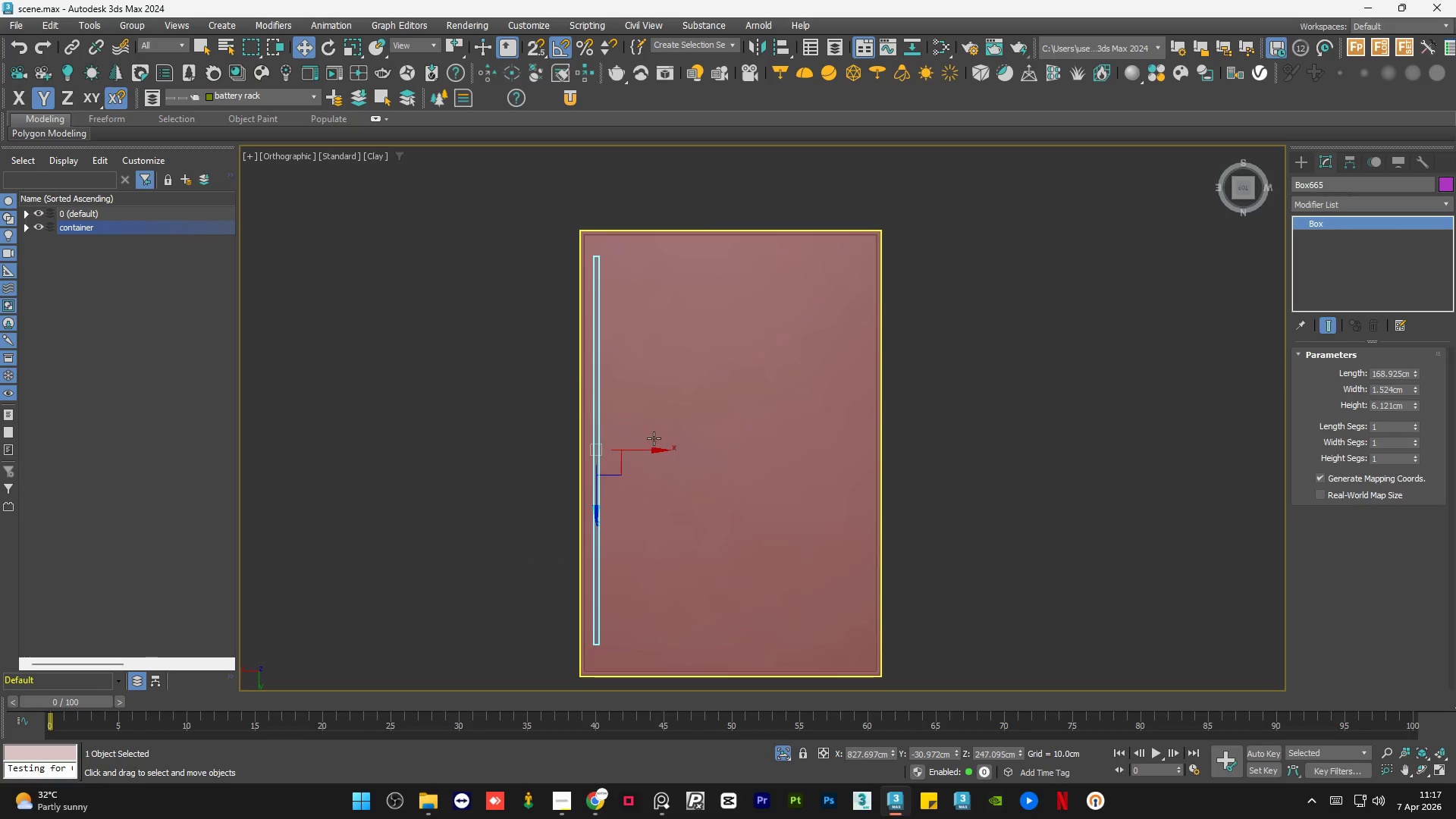 
key(Shift+ShiftLeft)
 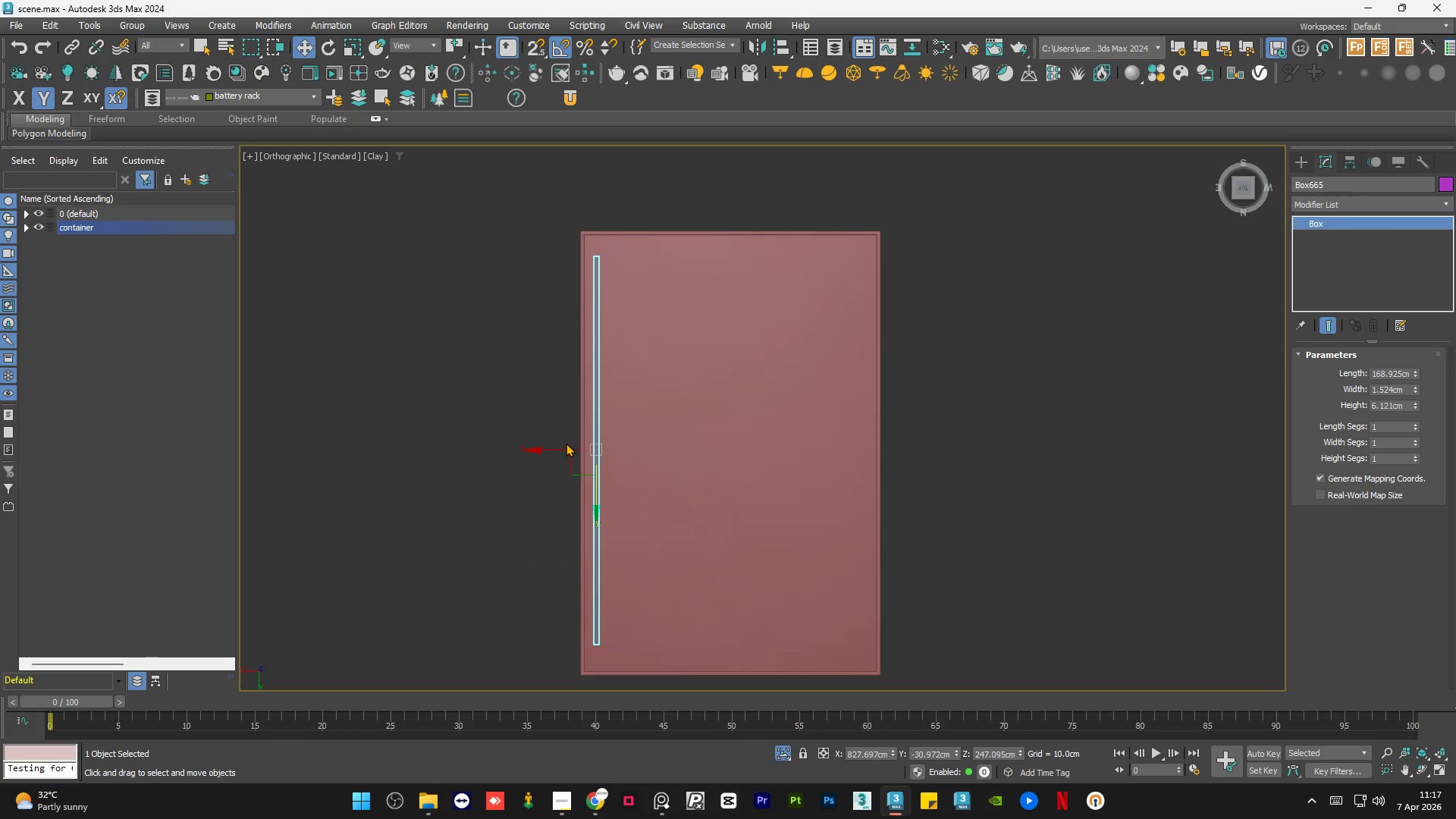 
hold_key(key=ShiftLeft, duration=1.5)
left_click_drag(start_coordinate=[555, 448], to_coordinate=[821, 475])
 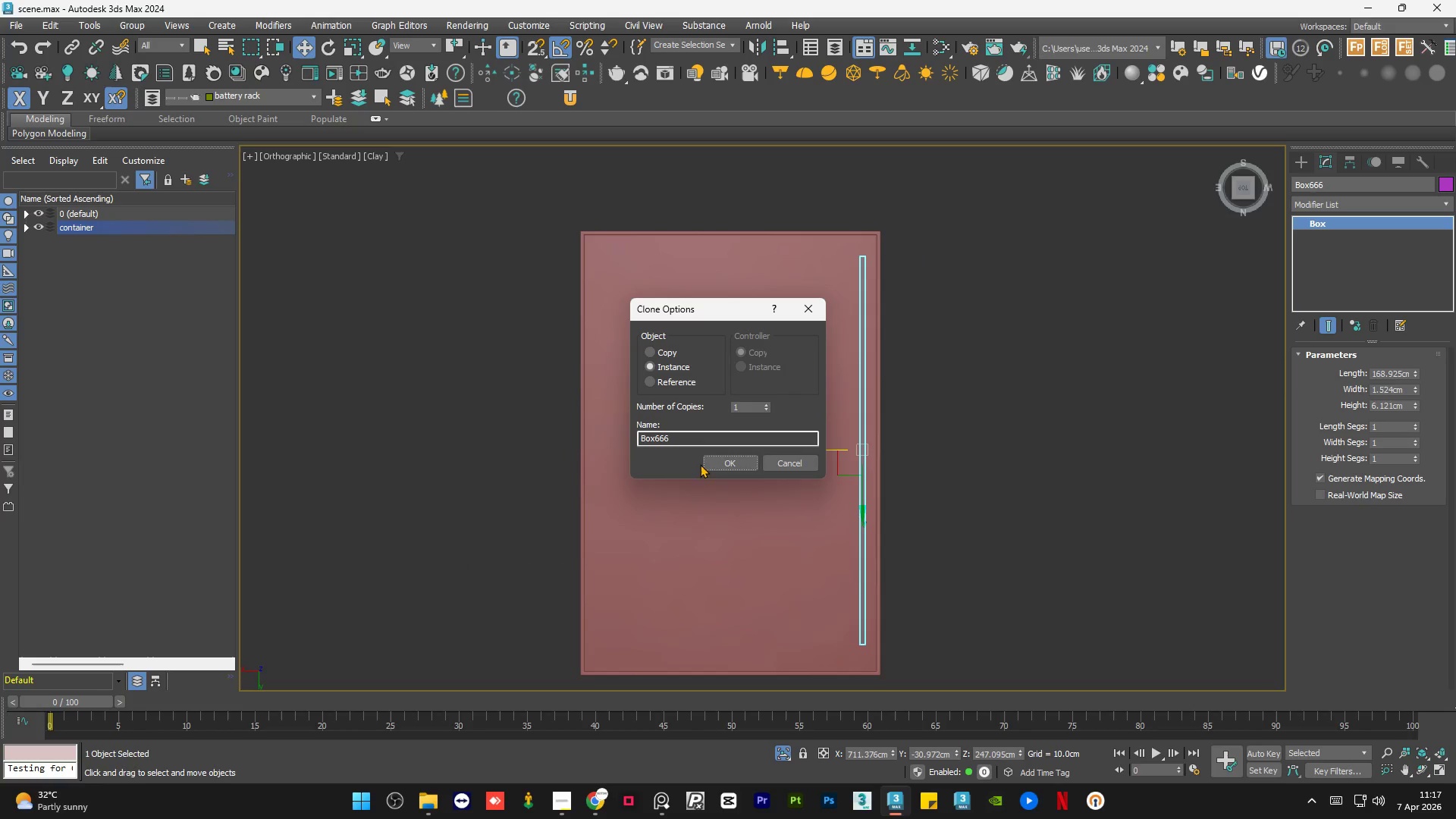 
hold_key(key=ShiftLeft, duration=1.0)
 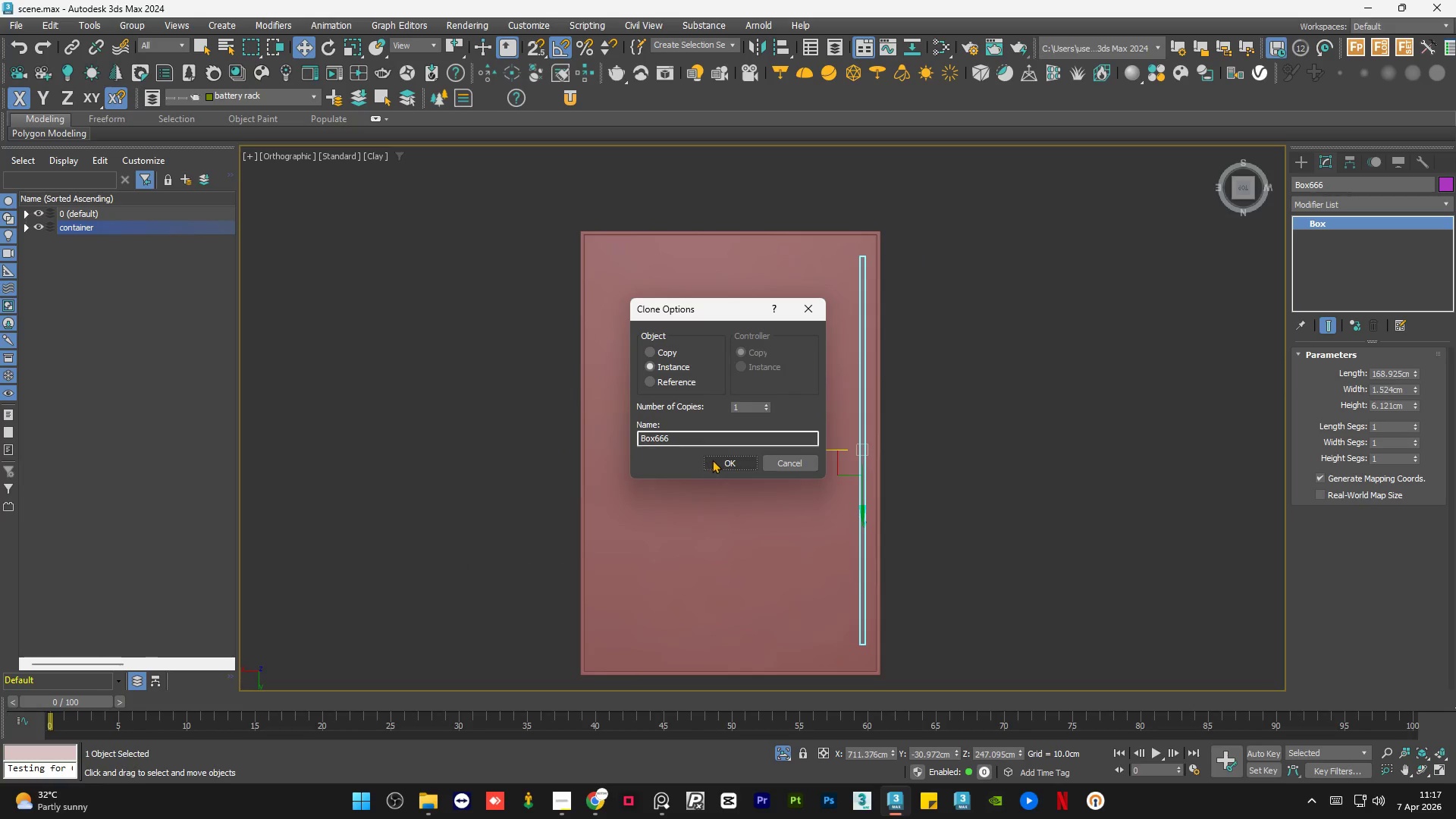 
left_click([714, 459])
 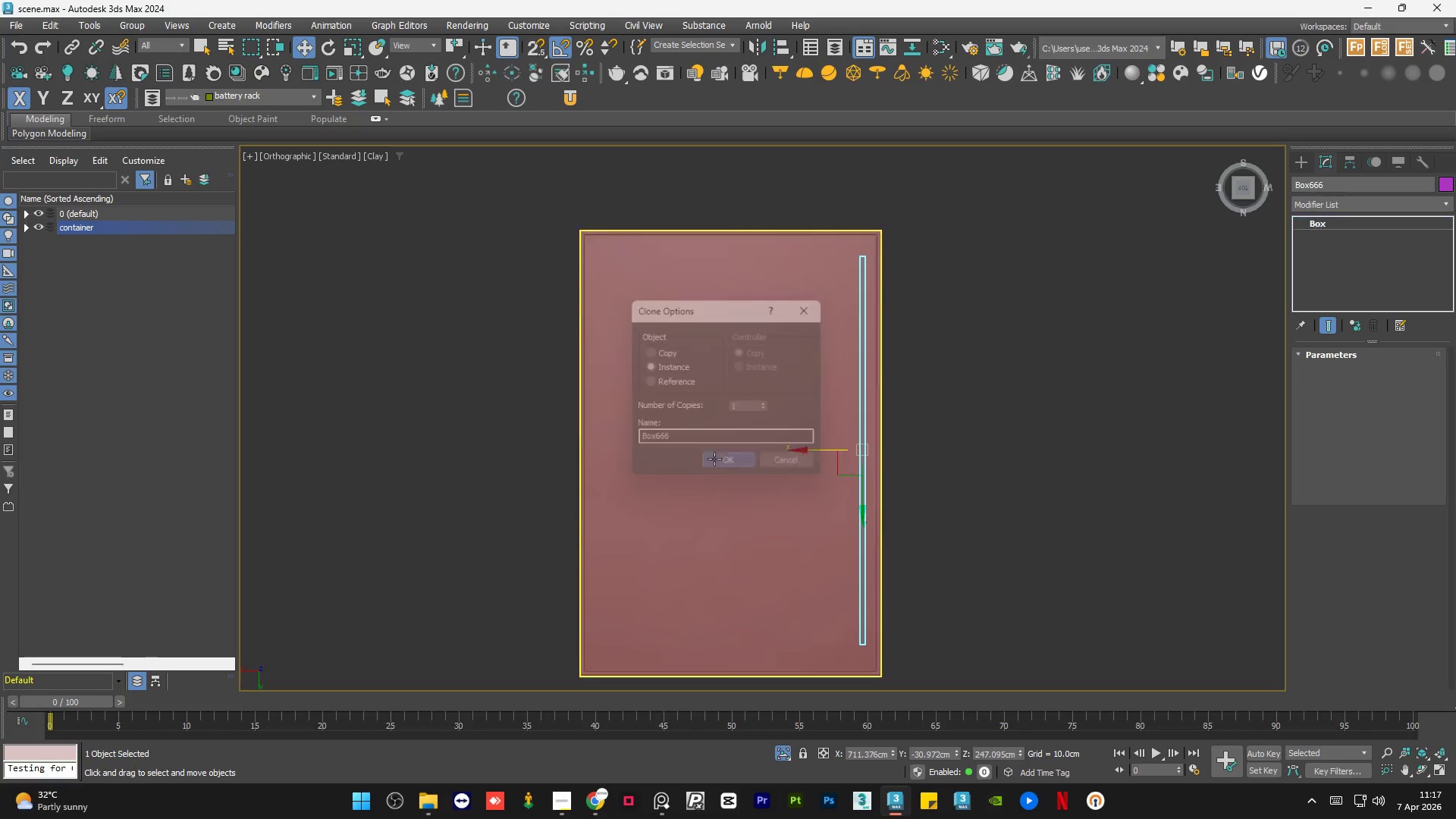 
hold_key(key=AltLeft, duration=1.12)
 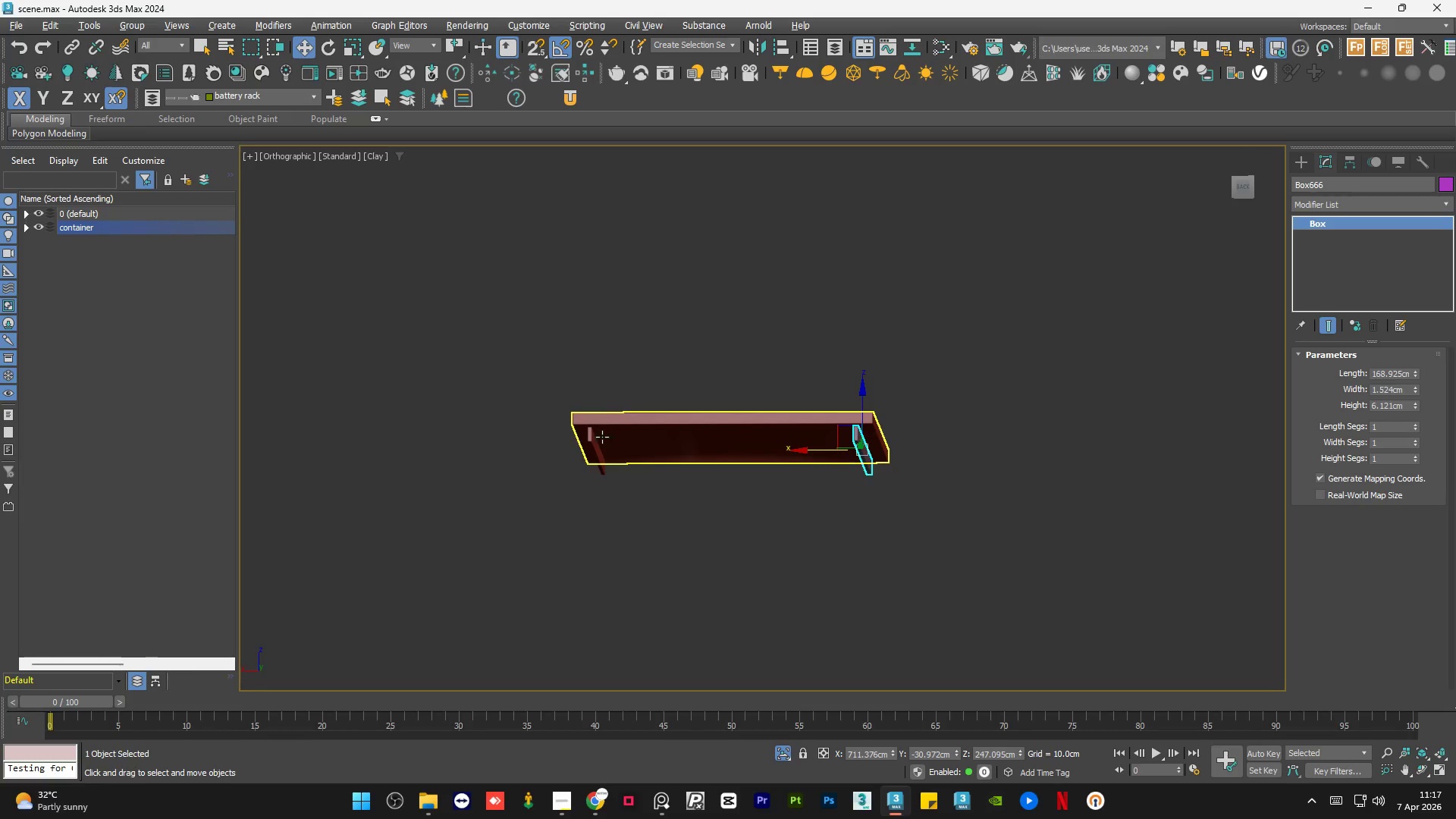 
hold_key(key=ControlLeft, duration=0.5)
left_click([596, 436])
 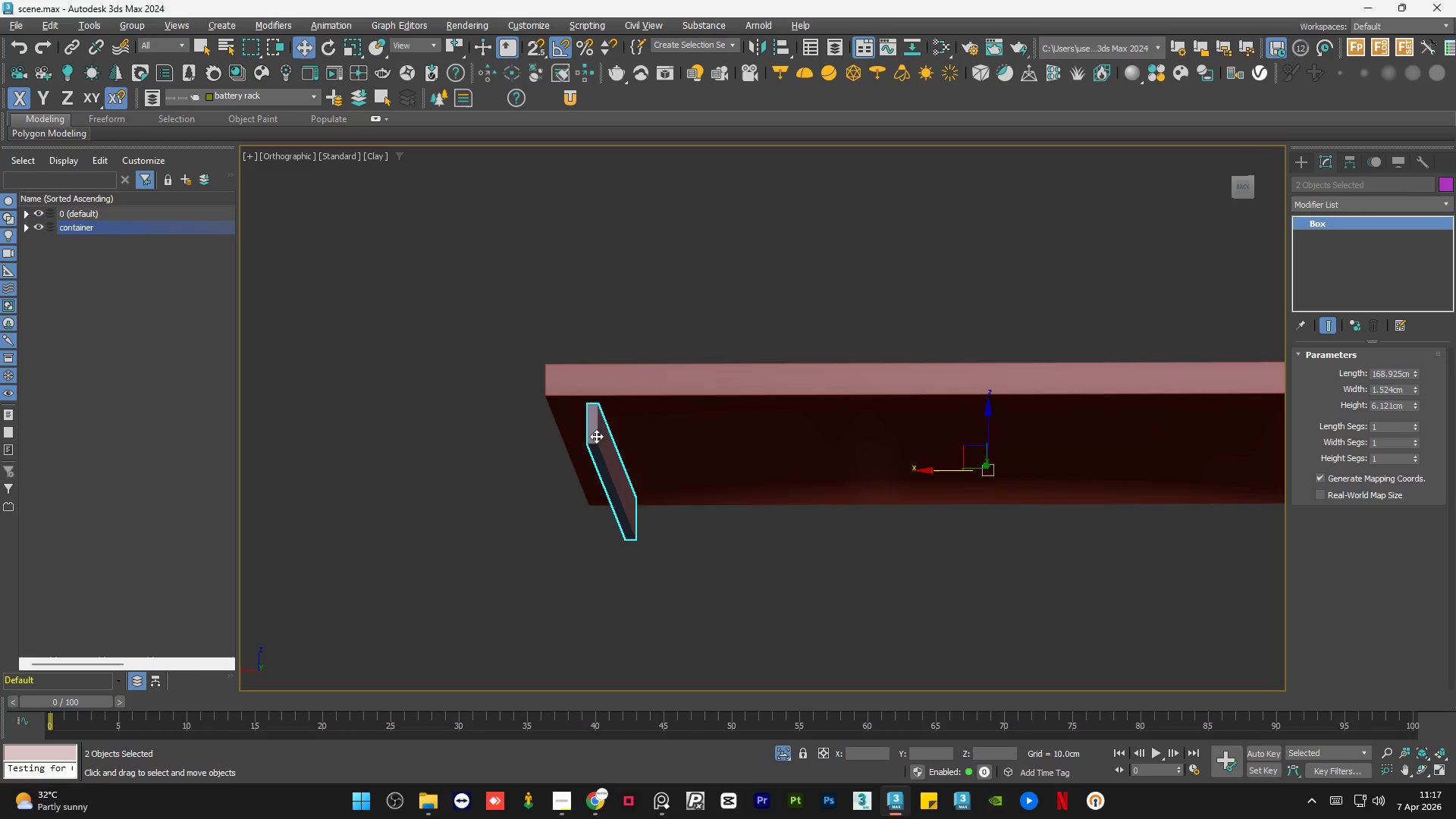 
scroll: coordinate [595, 438], scroll_direction: up, amount: 3.0
 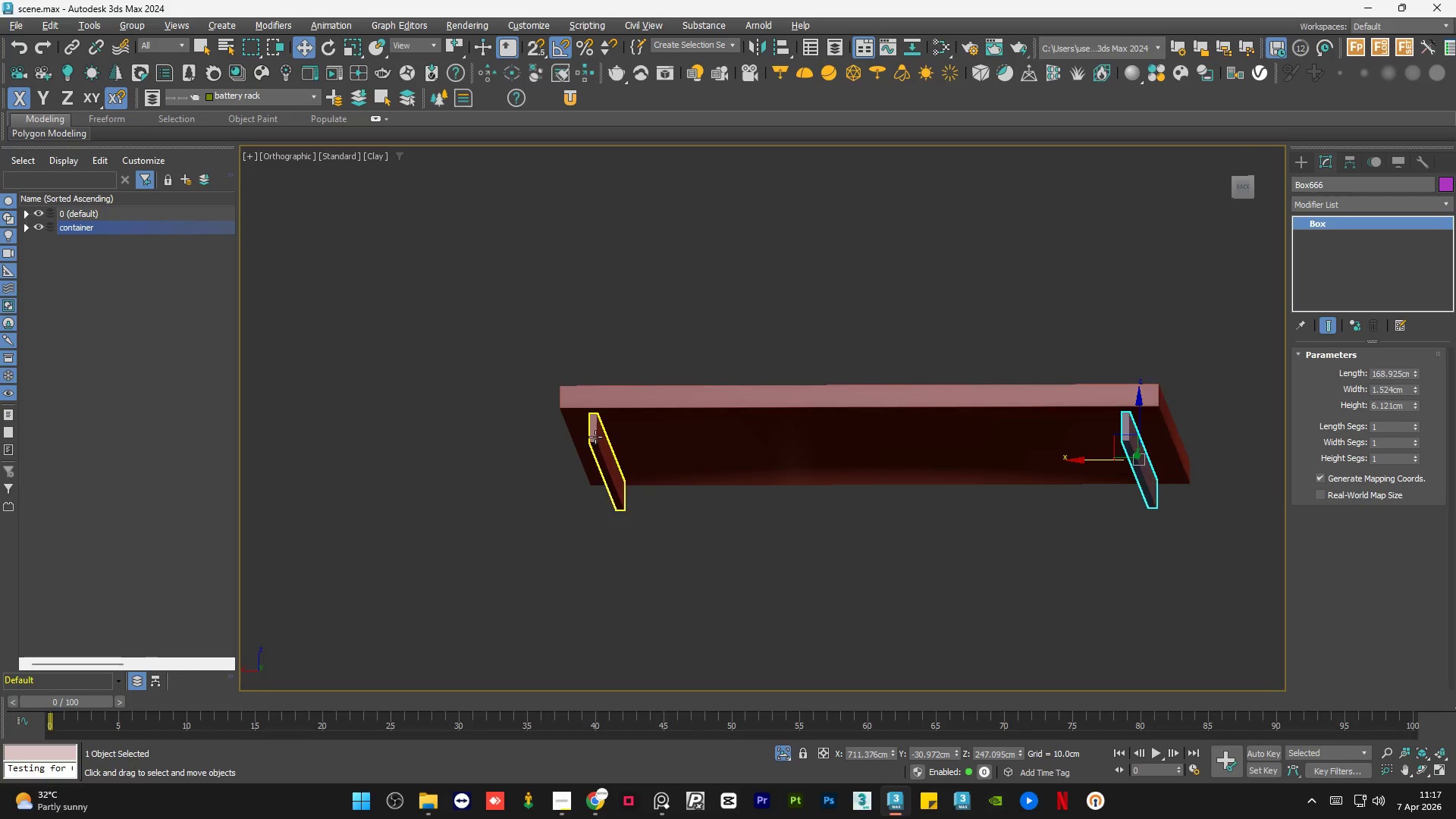 
hold_key(key=AltLeft, duration=0.47)
 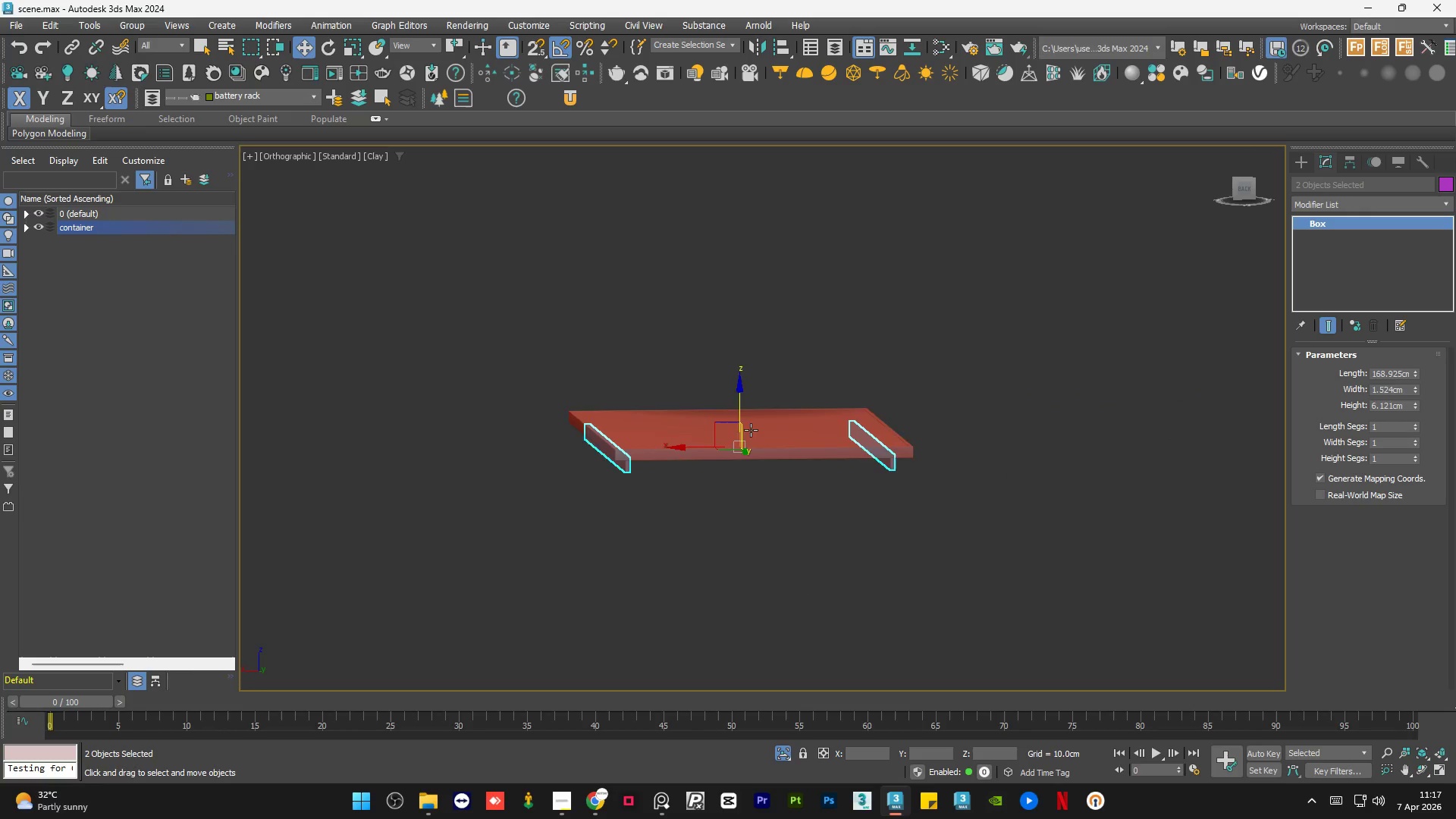 
scroll: coordinate [604, 434], scroll_direction: down, amount: 3.0
 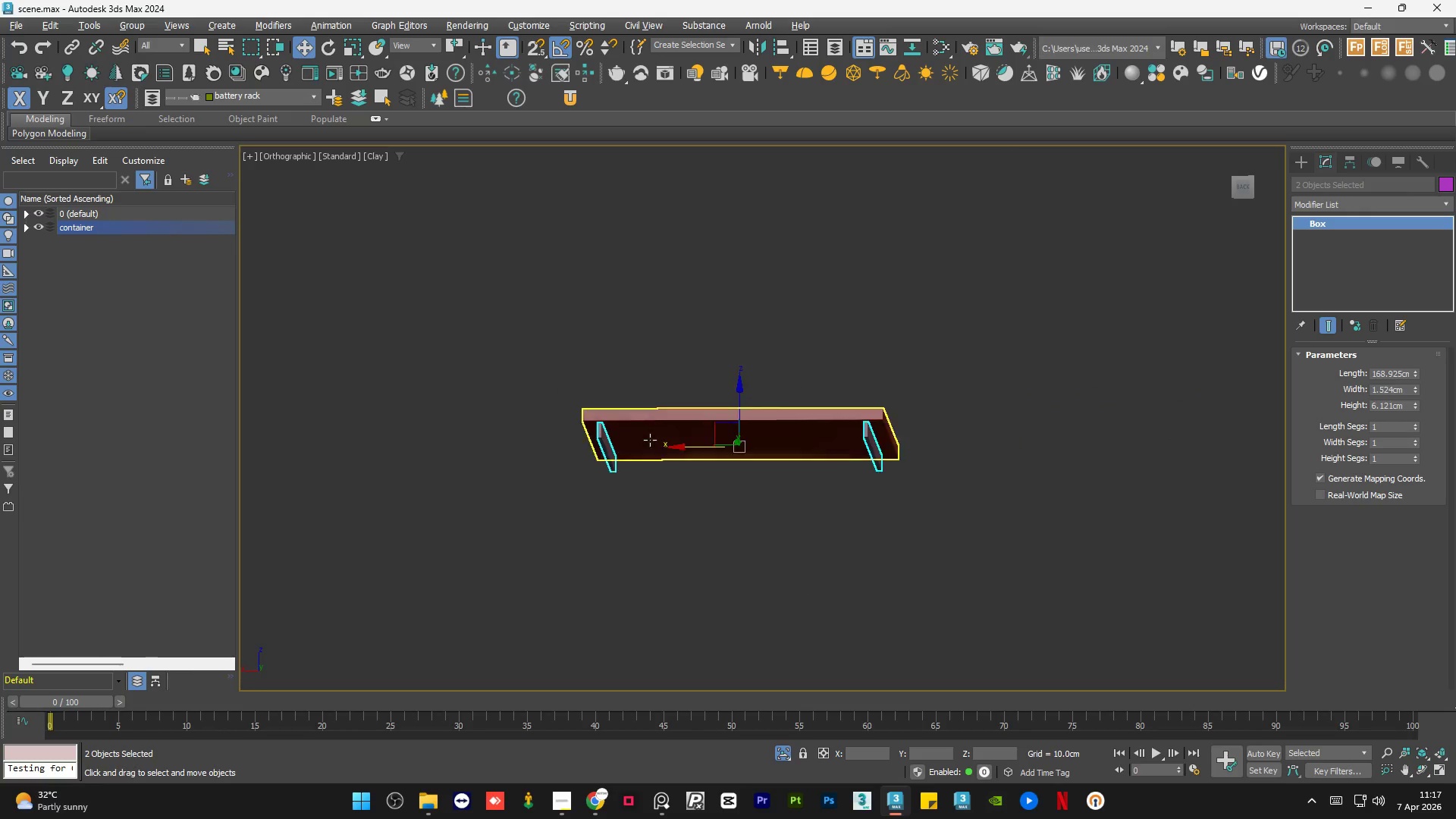 
hold_key(key=AltLeft, duration=0.72)
 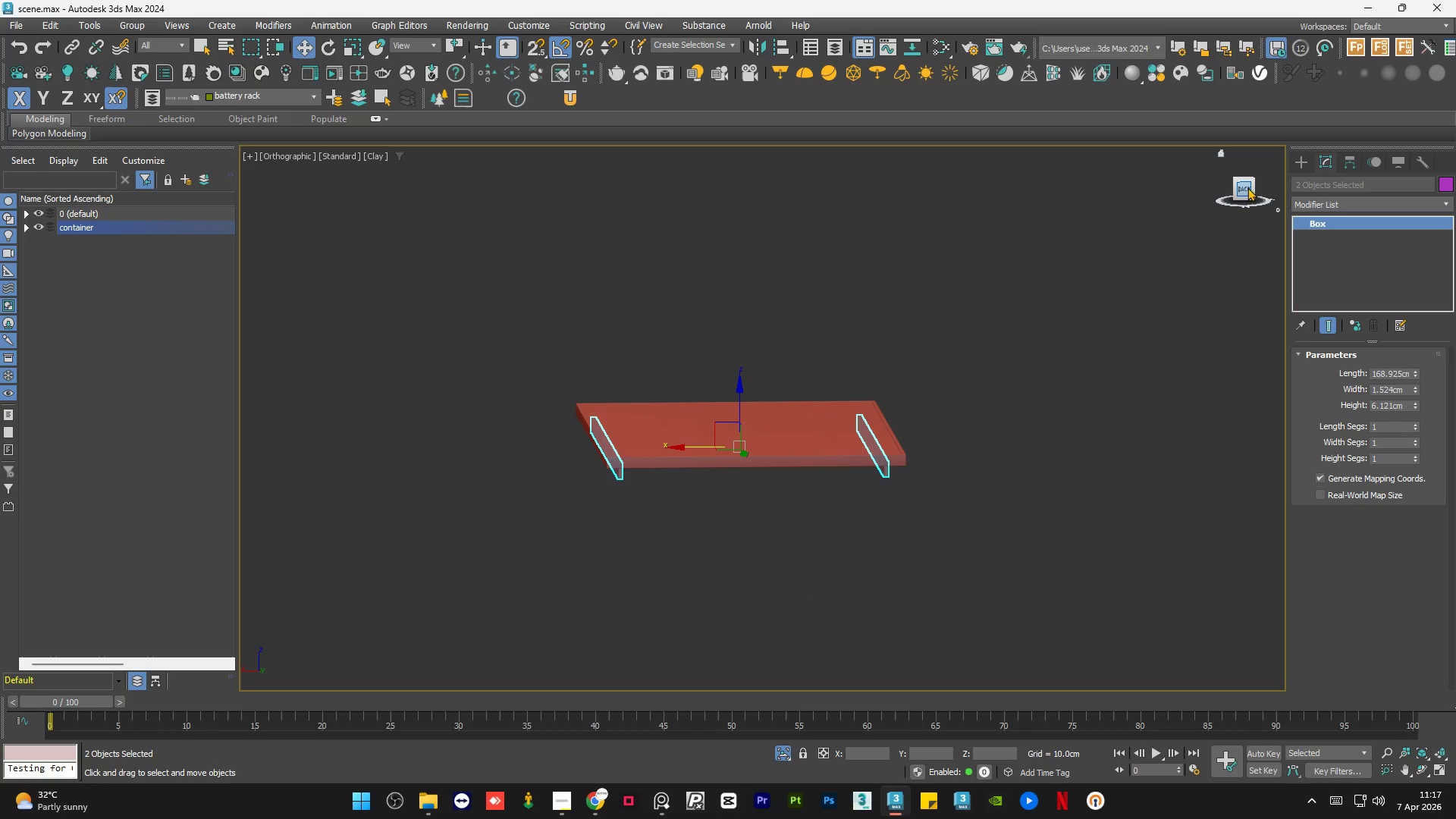 
left_click([1247, 190])
 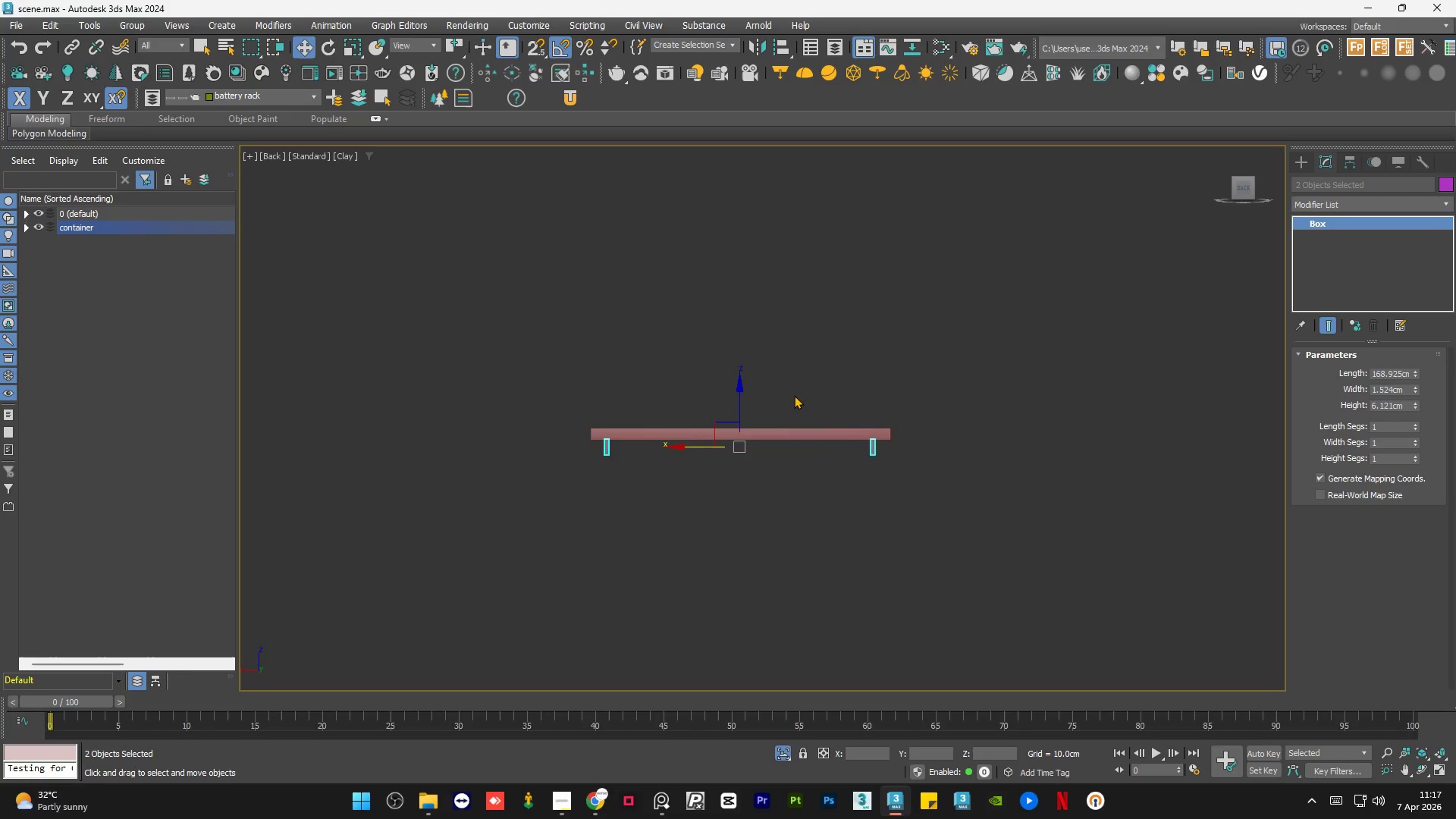 
scroll: coordinate [675, 456], scroll_direction: up, amount: 1.0
 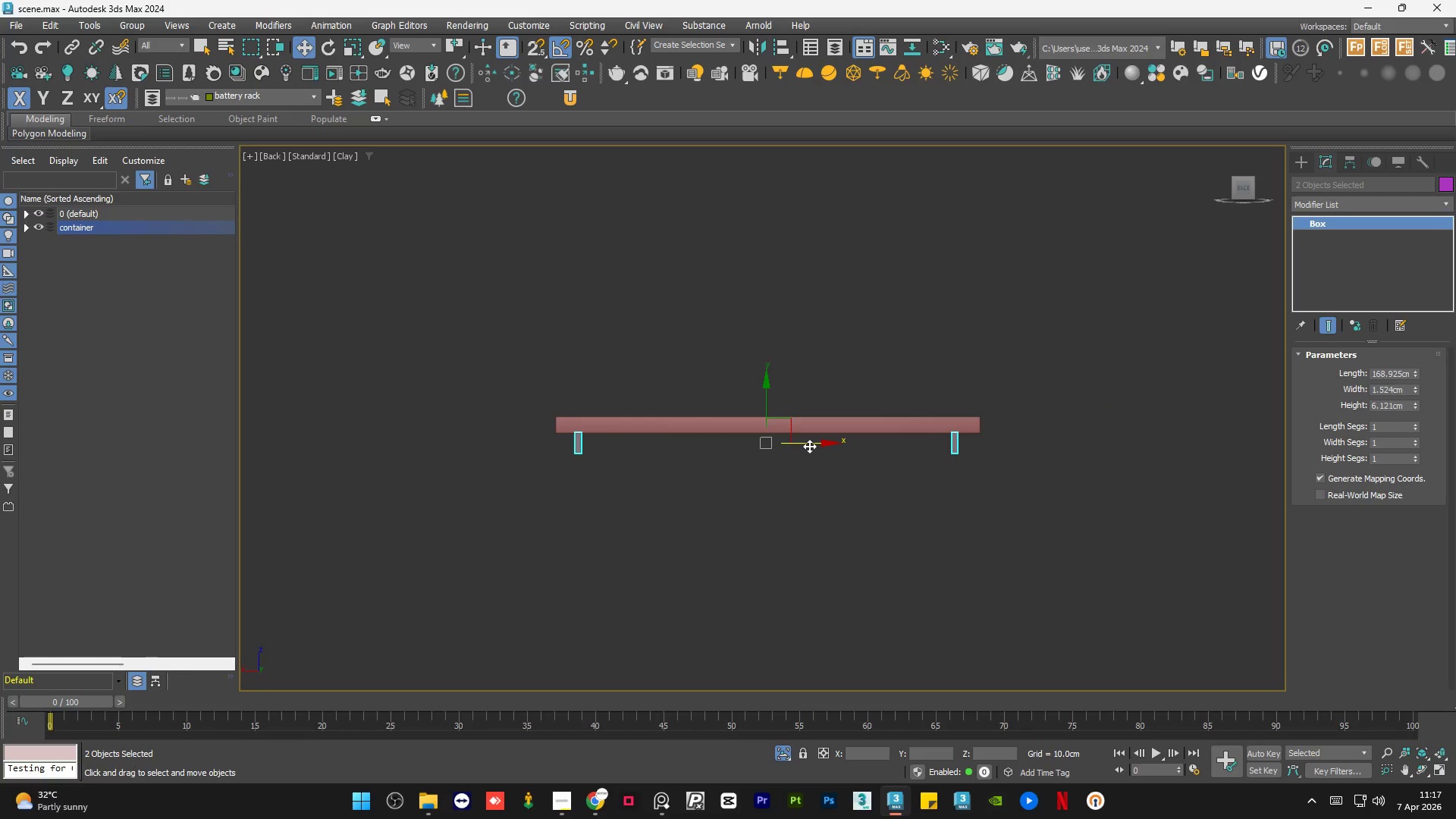 
hold_key(key=ShiftLeft, duration=0.59)
 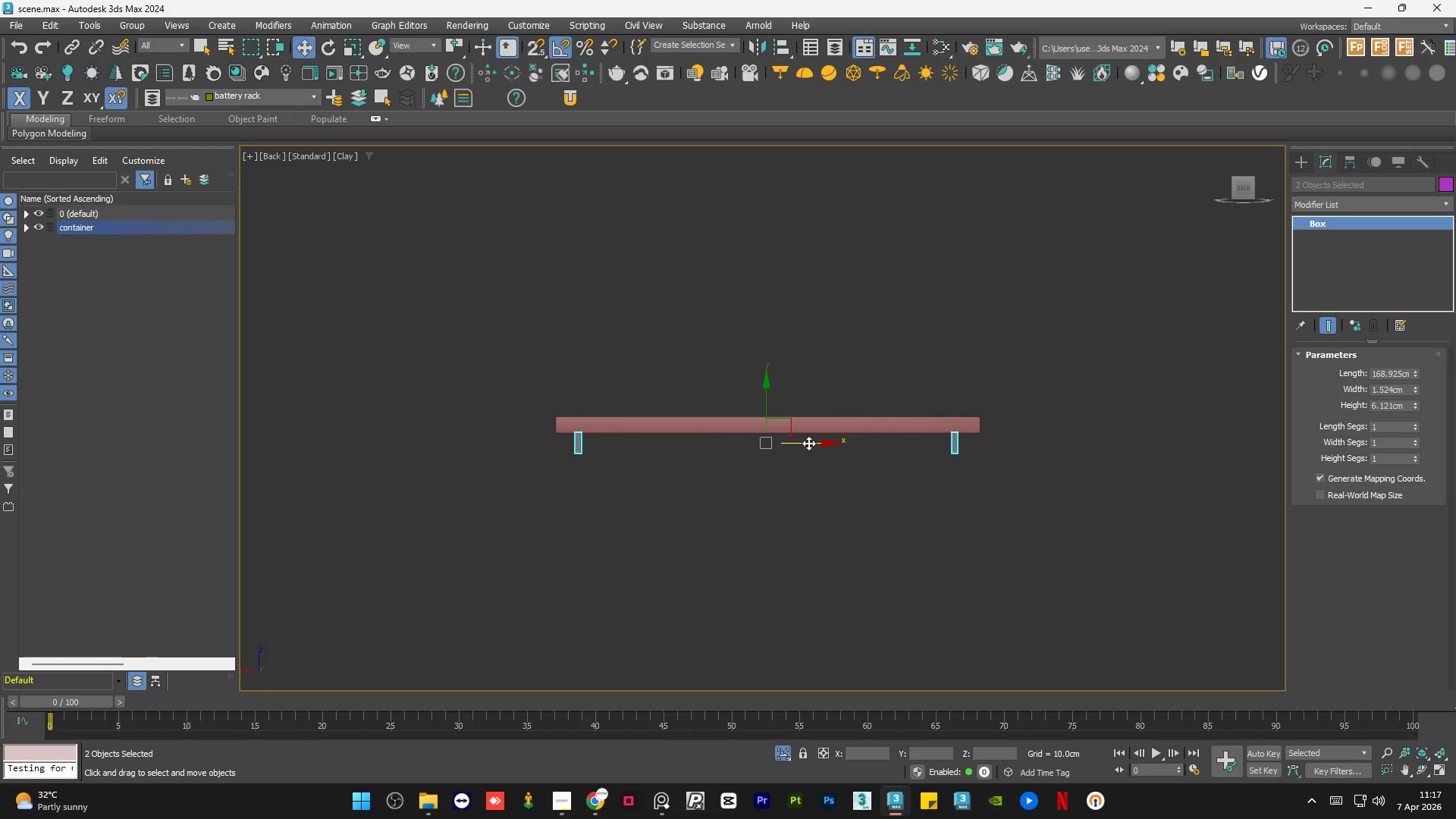 
key(S)
 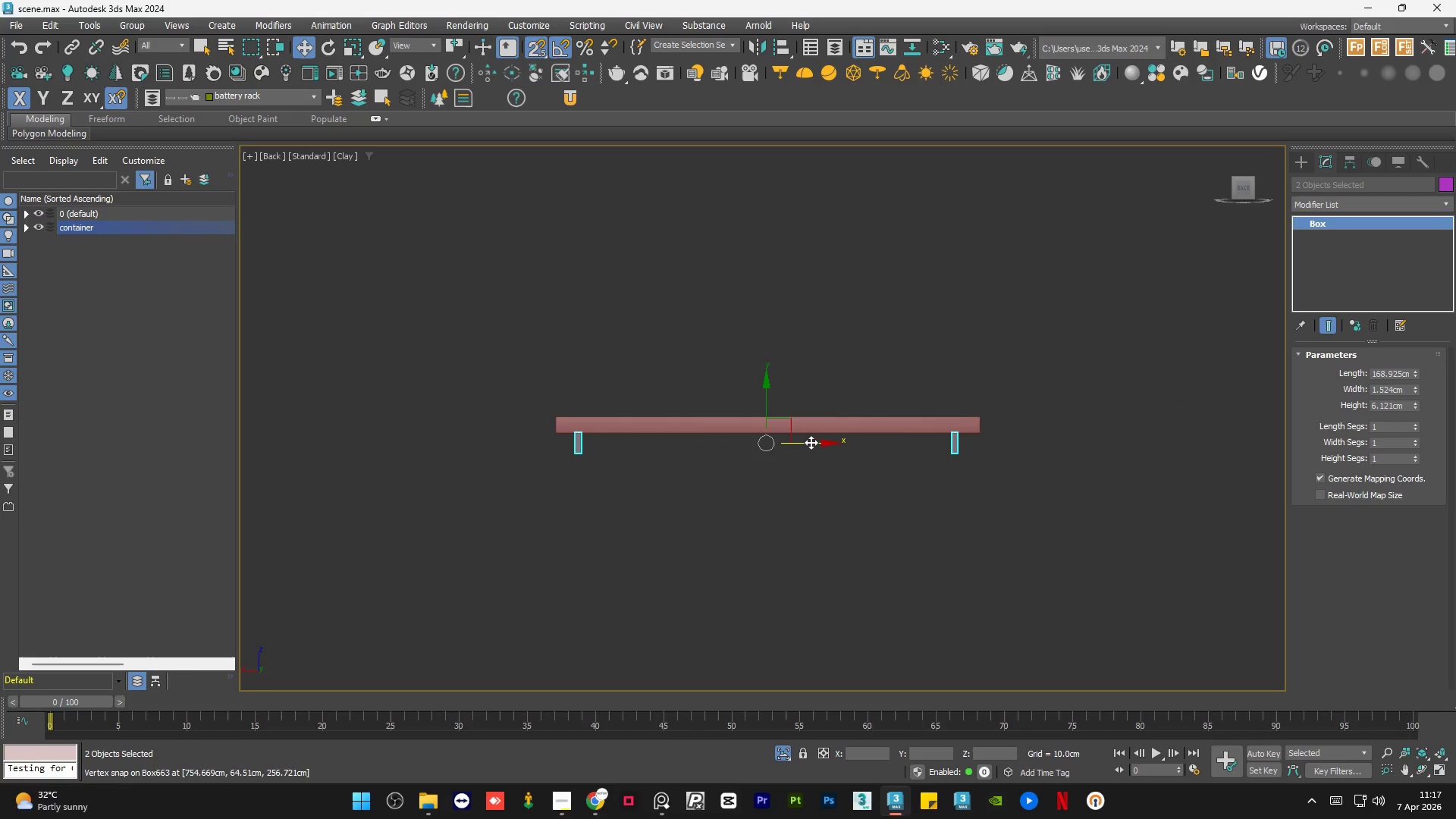 
left_click_drag(start_coordinate=[811, 444], to_coordinate=[765, 436])
 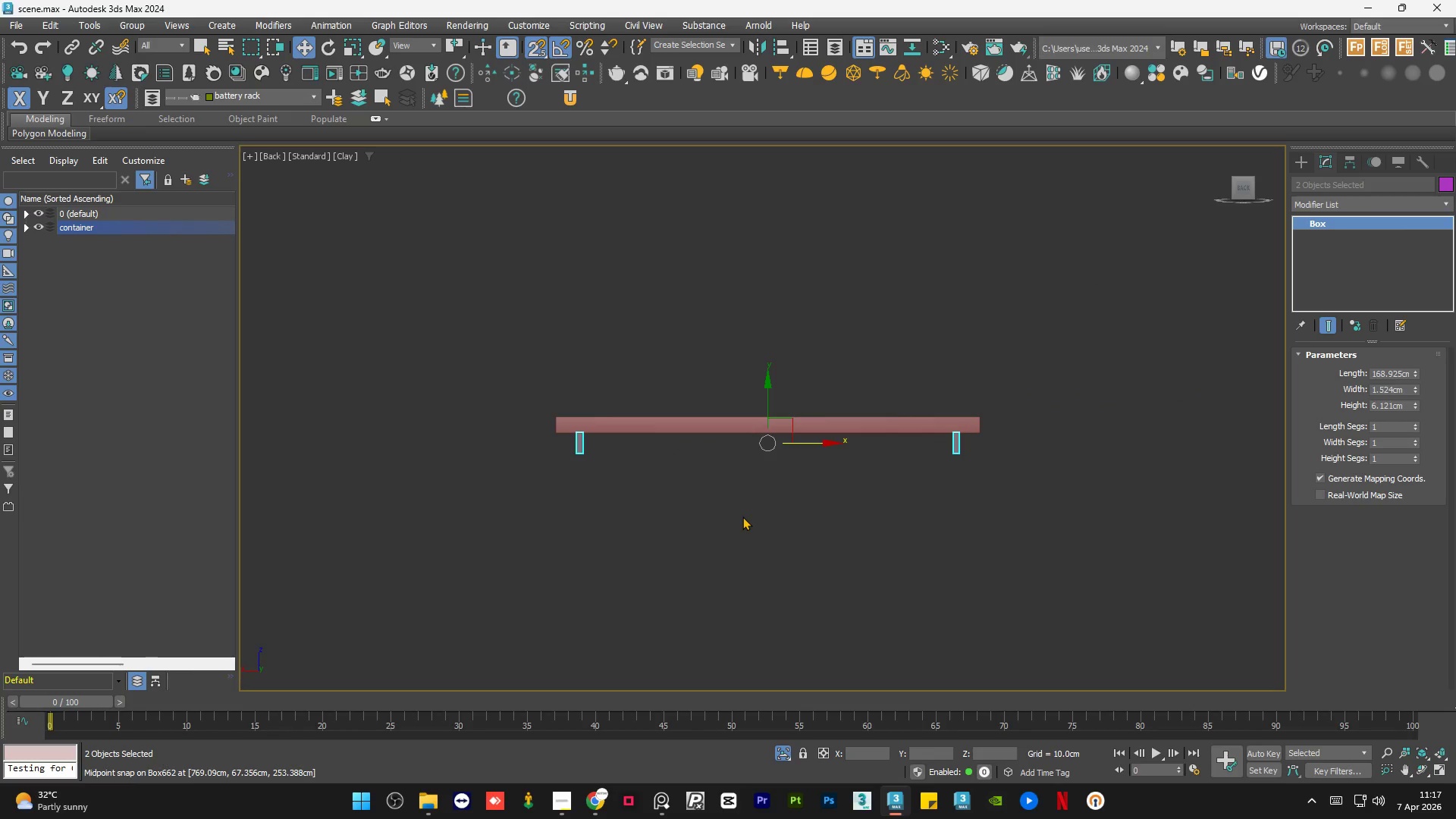 
key(Z)
 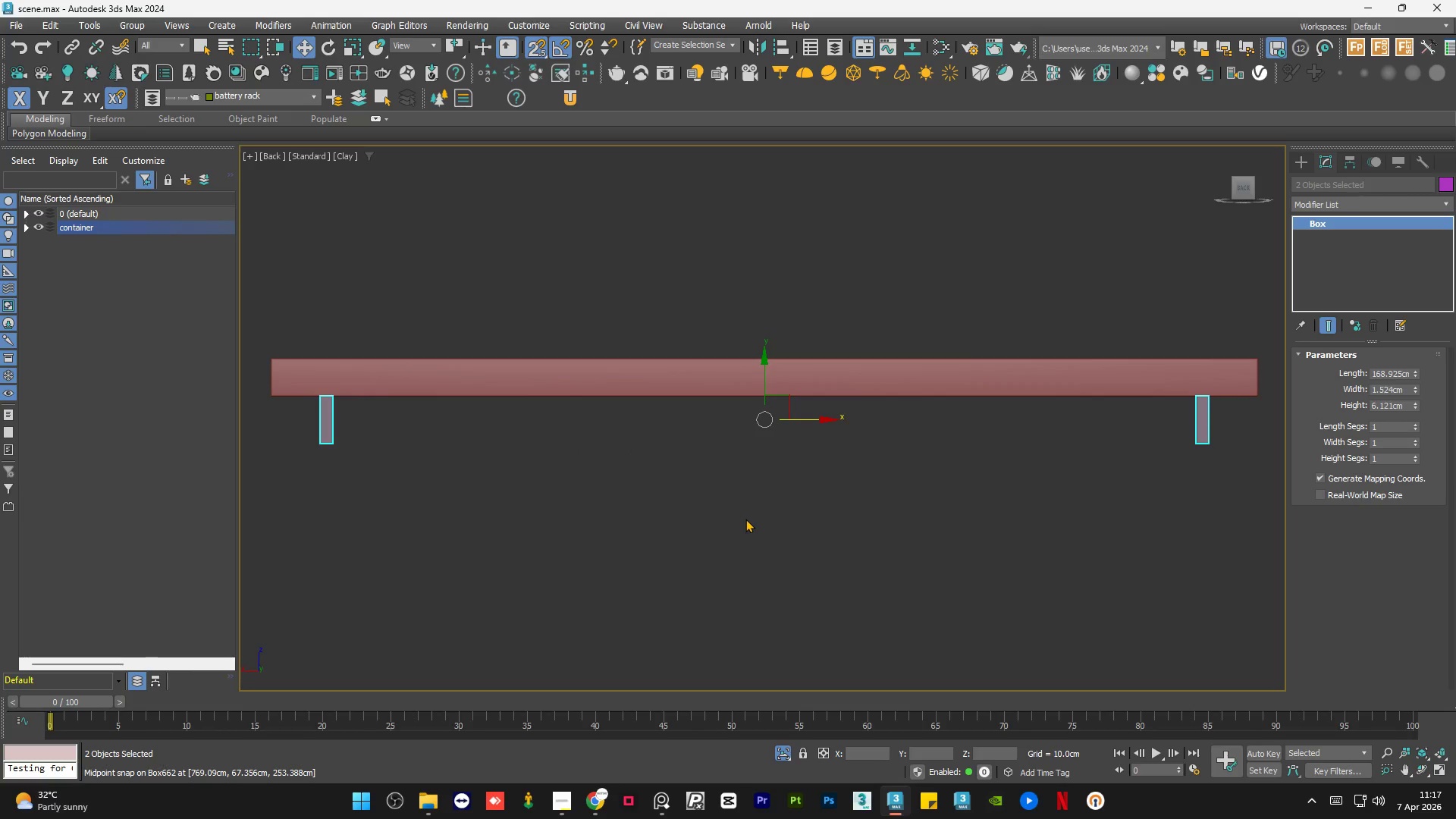 
left_click([745, 519])
 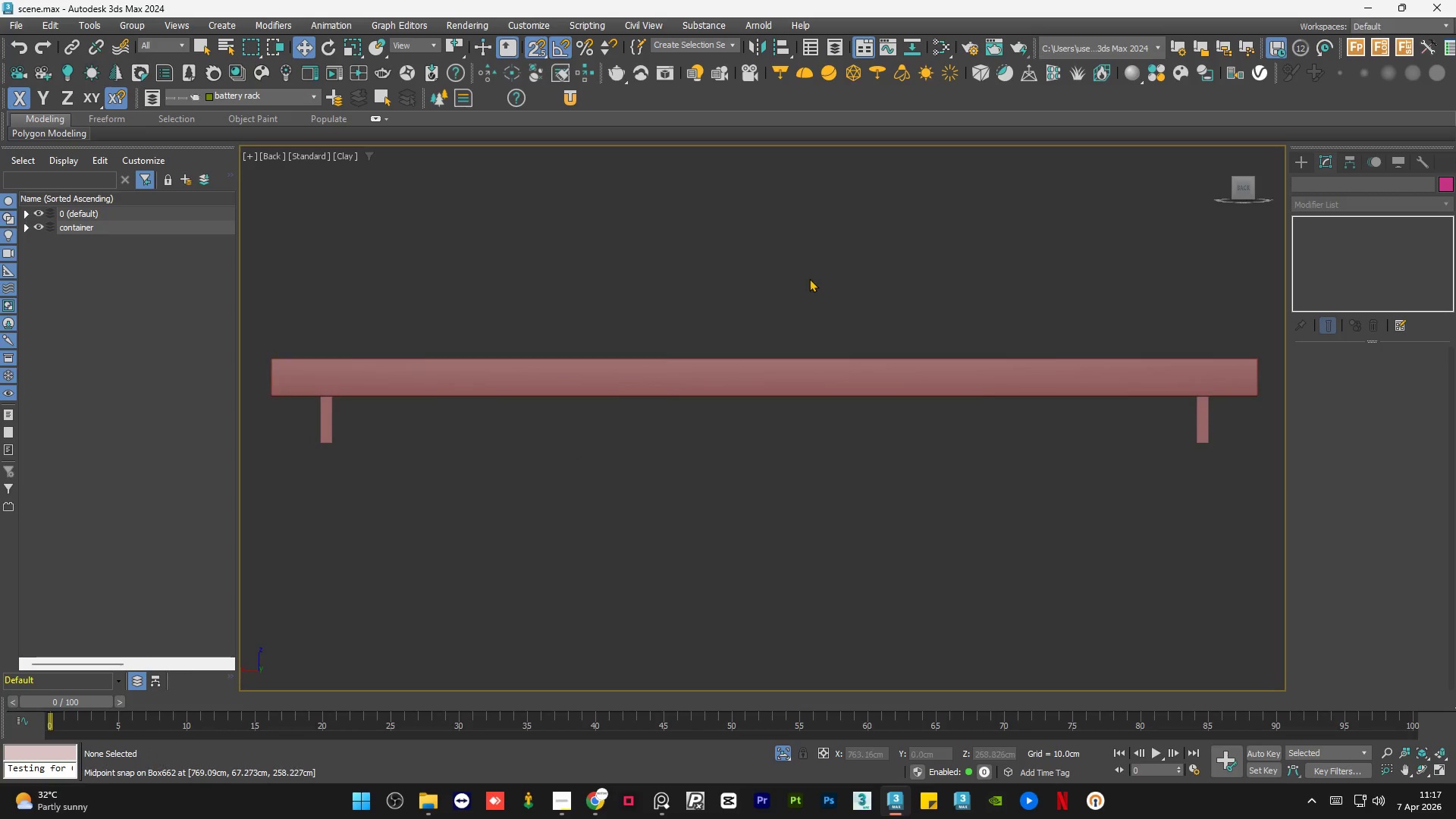 
left_click([811, 277])
 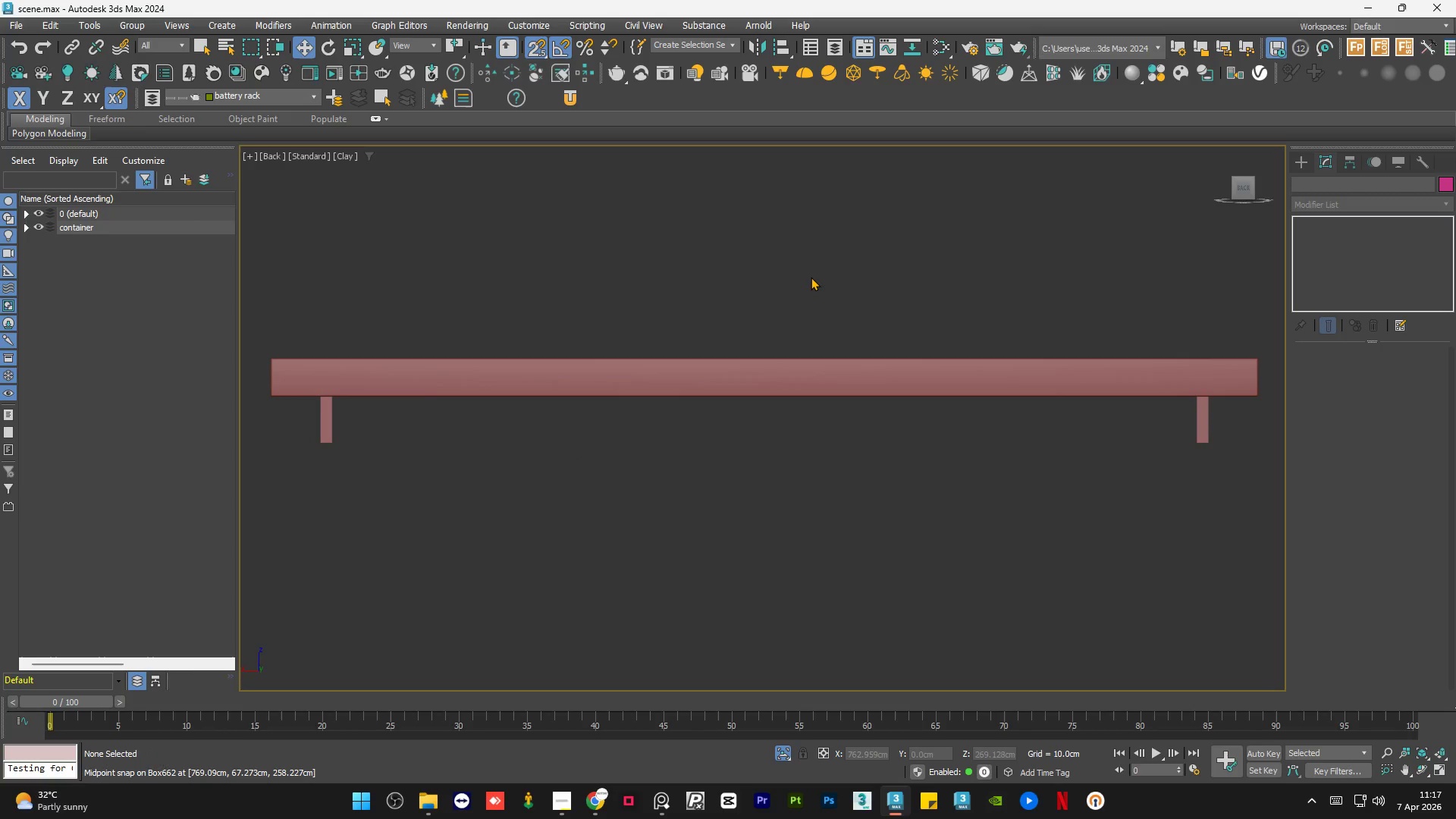 
key(Control+S)
 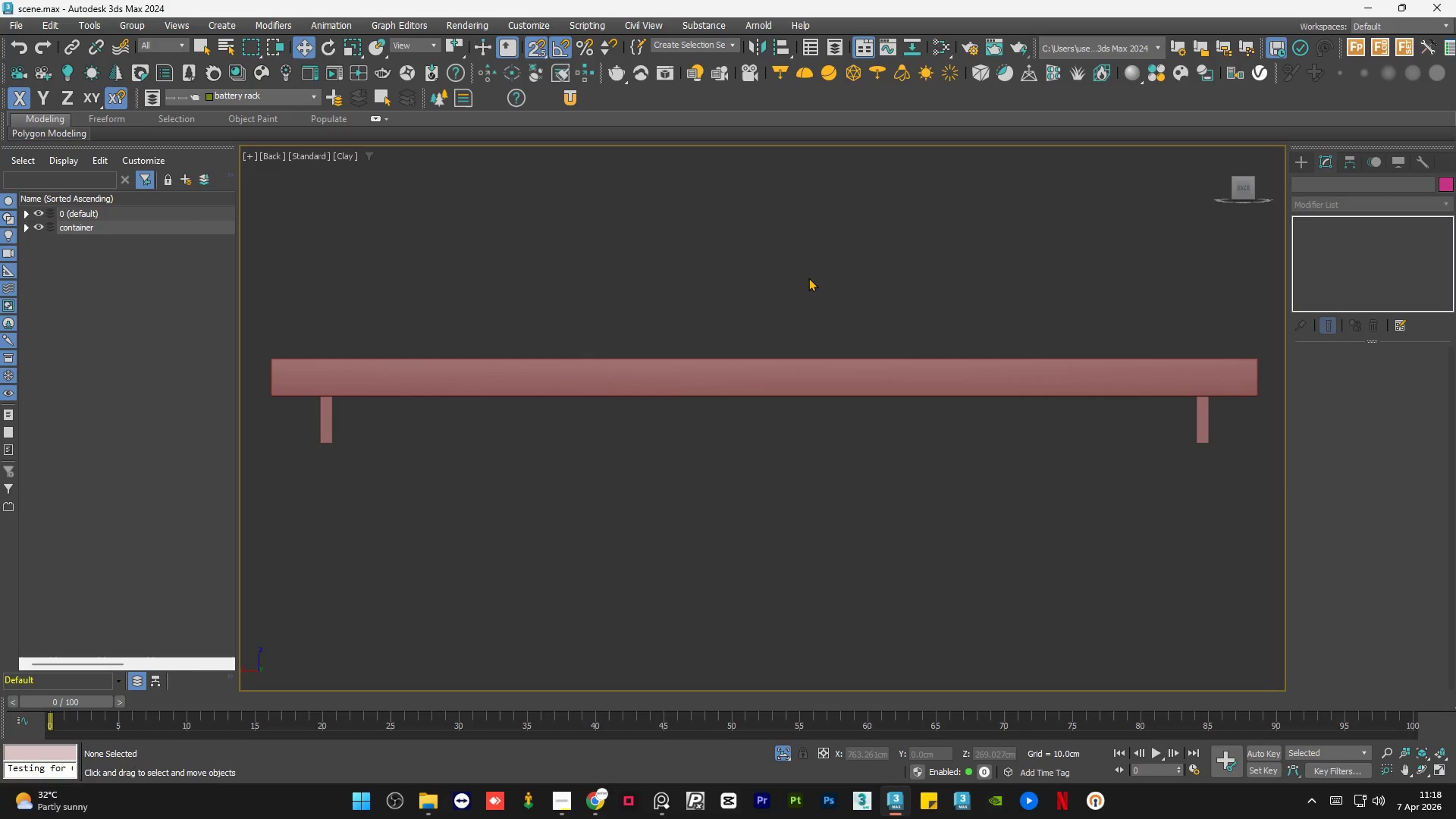 
scroll: coordinate [808, 278], scroll_direction: down, amount: 1.0
 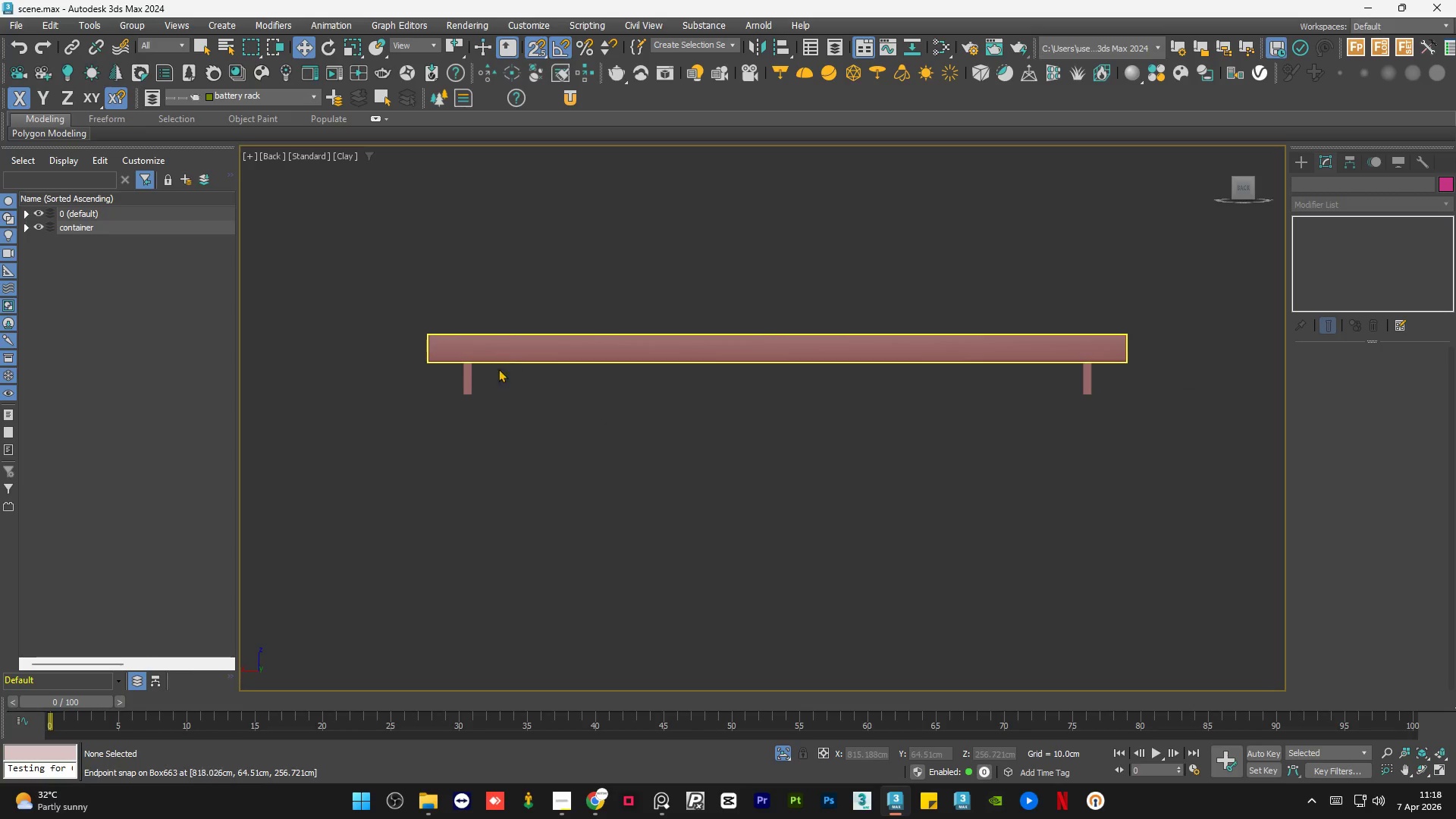 
key(S)
 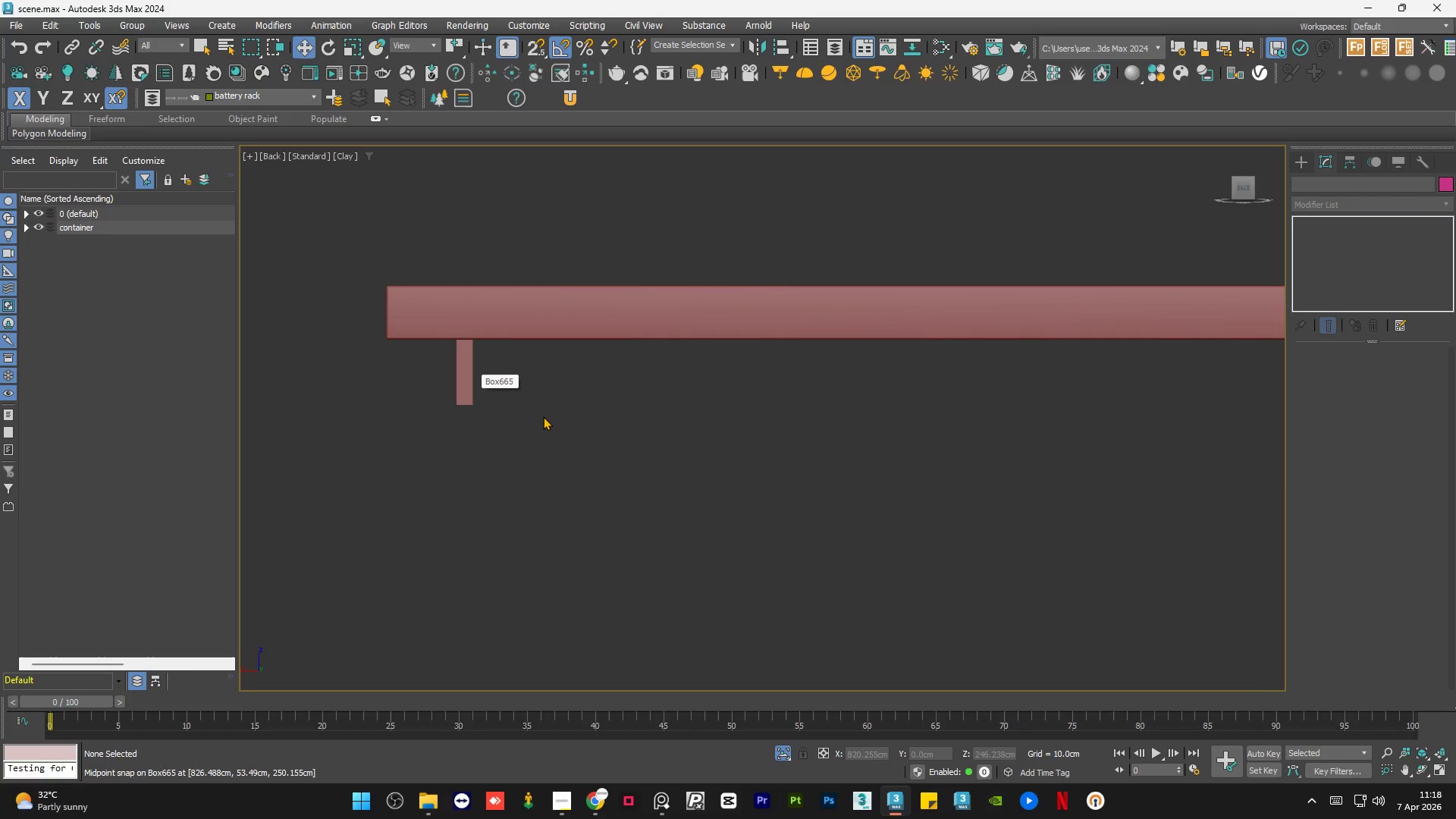 
scroll: coordinate [470, 384], scroll_direction: up, amount: 2.0
 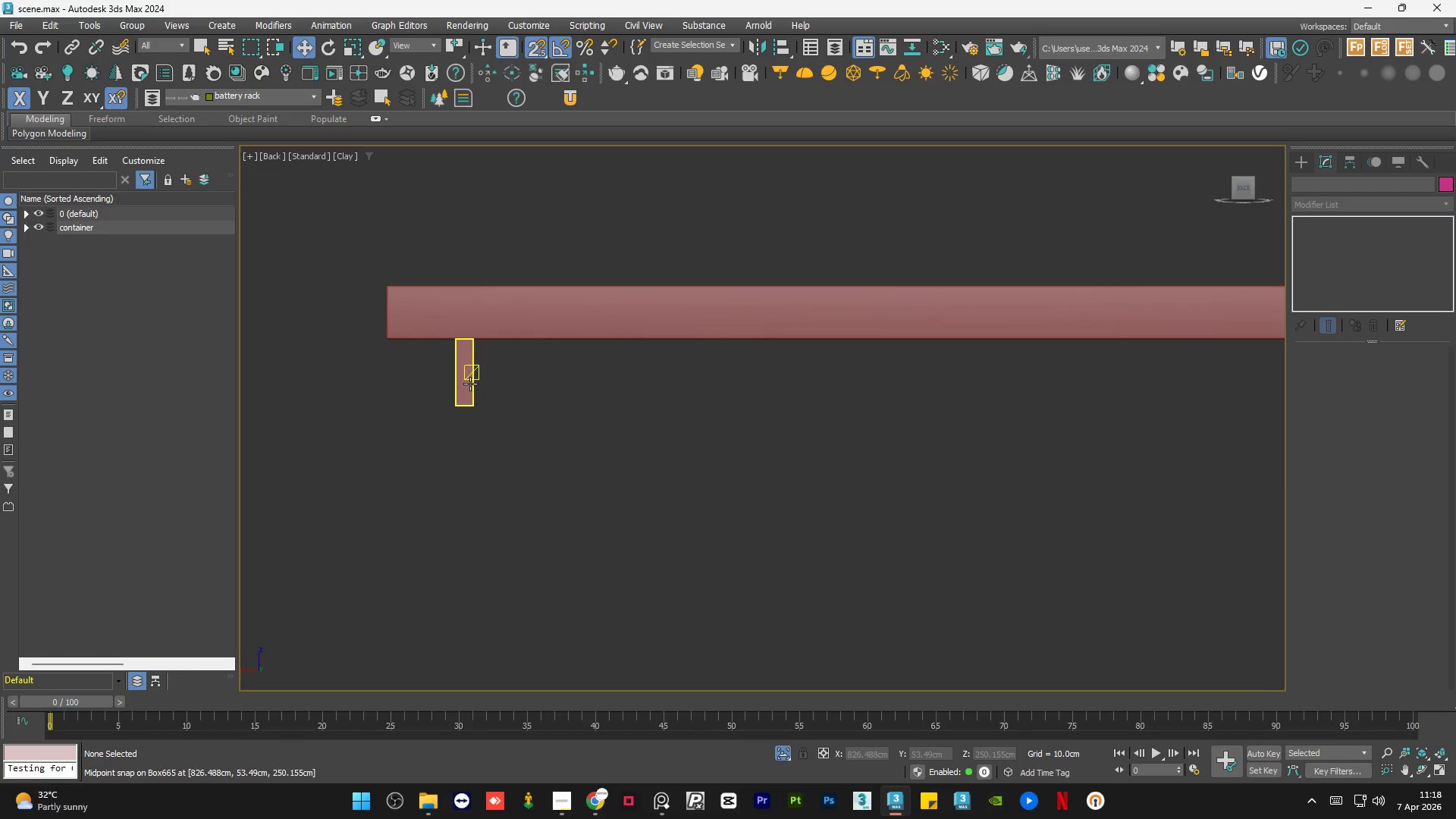 
left_click([543, 416])
 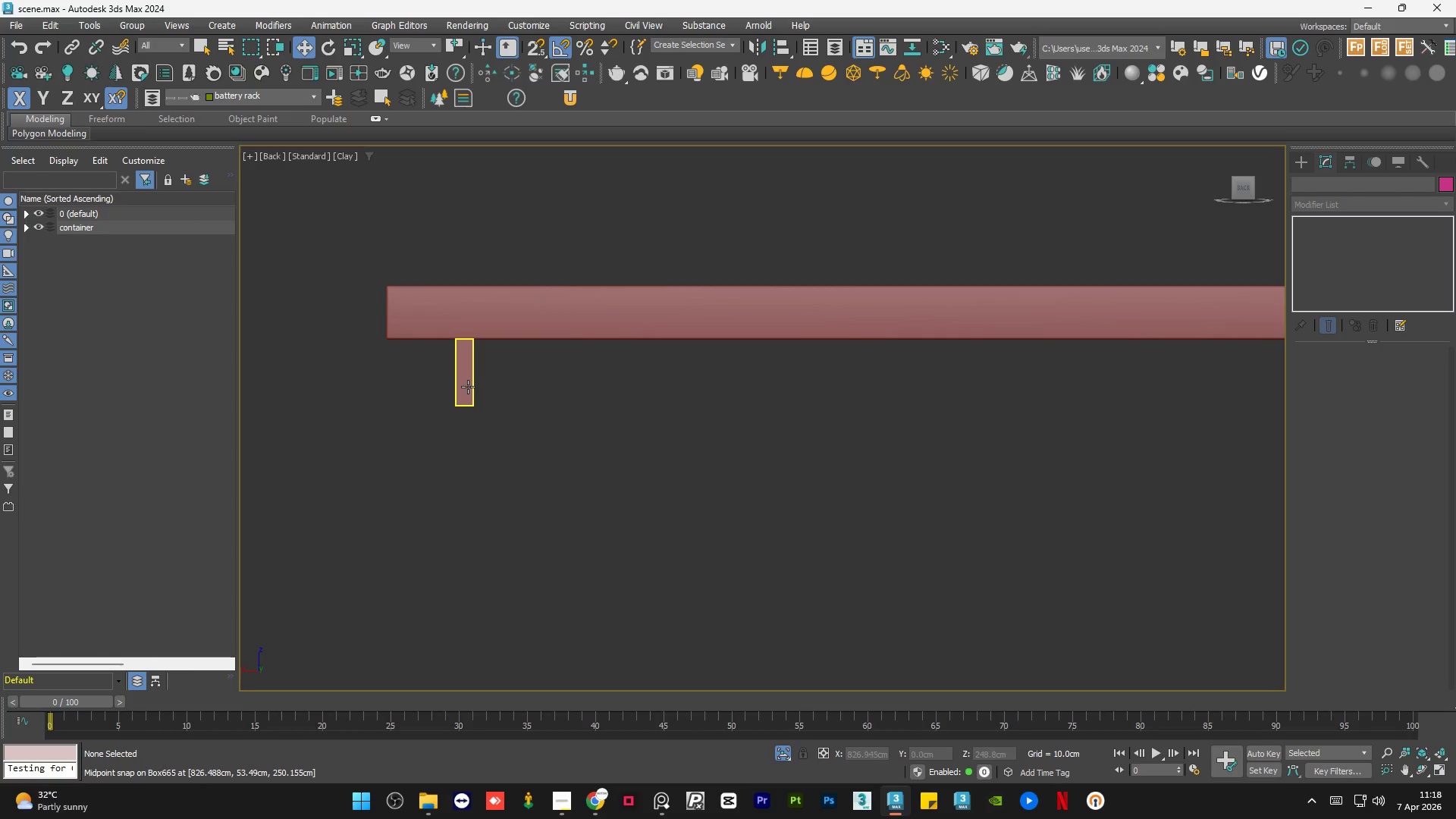 
left_click([467, 384])
 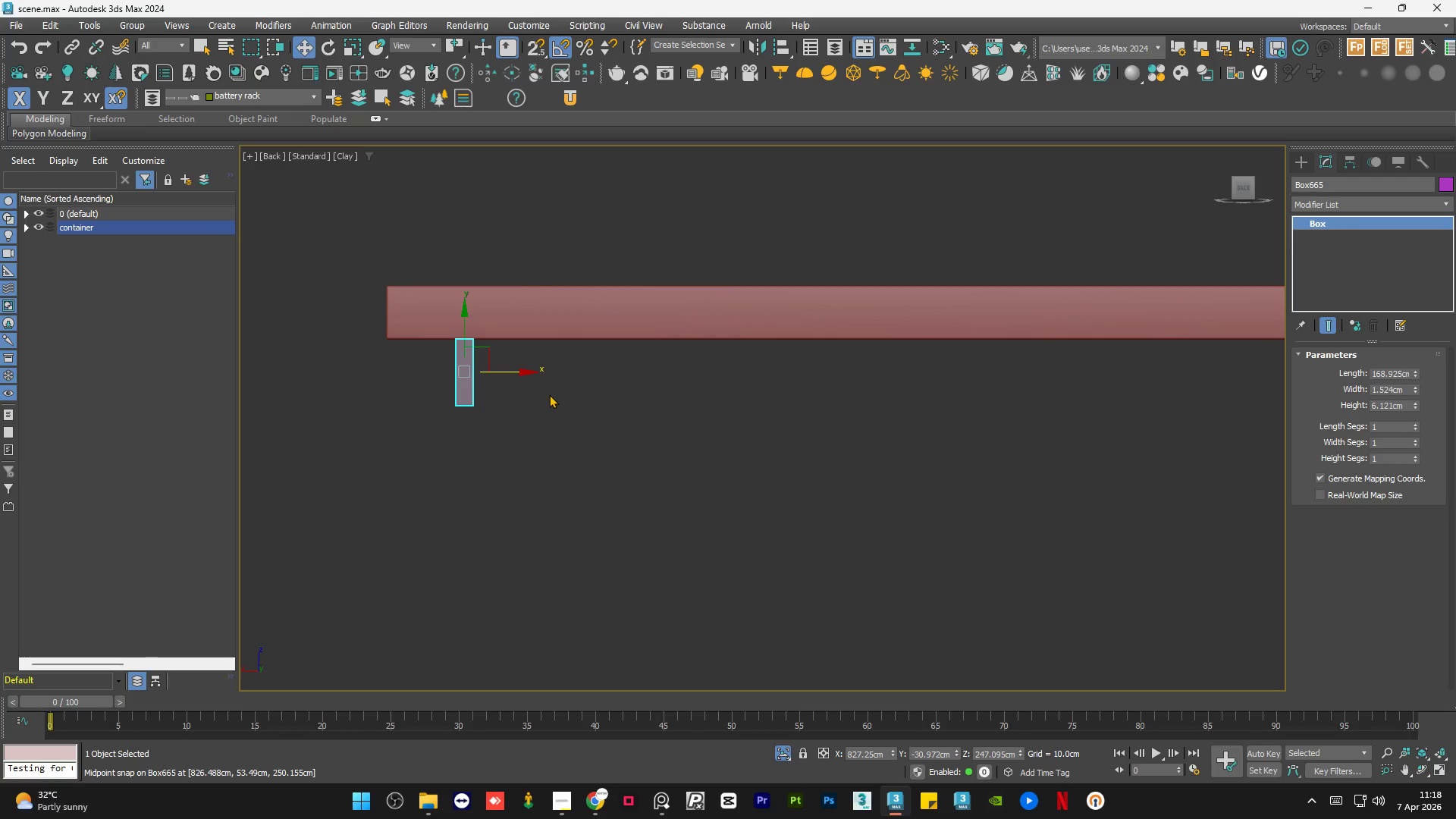 
left_click([667, 535])
 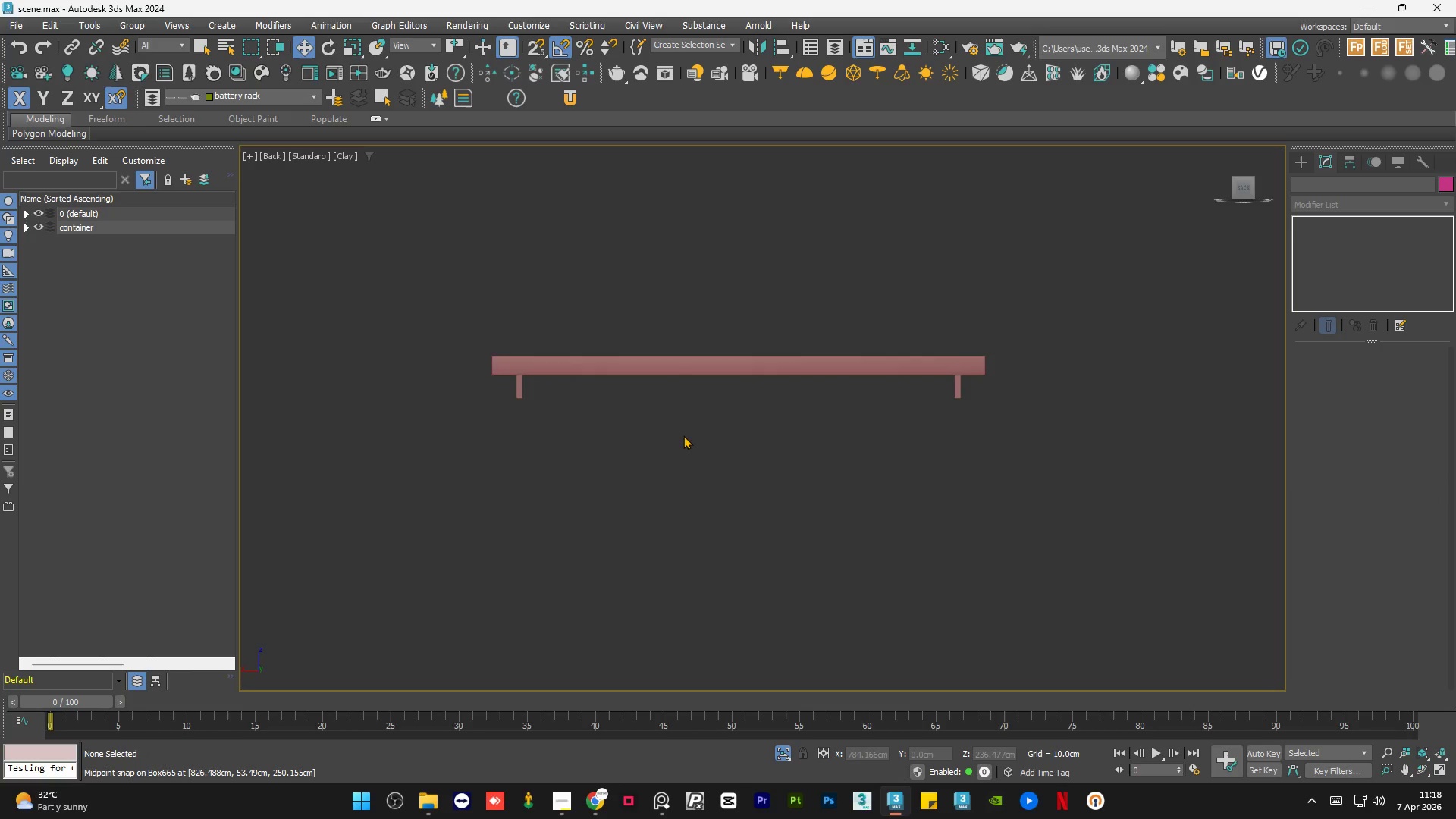 
scroll: coordinate [549, 394], scroll_direction: down, amount: 3.0
 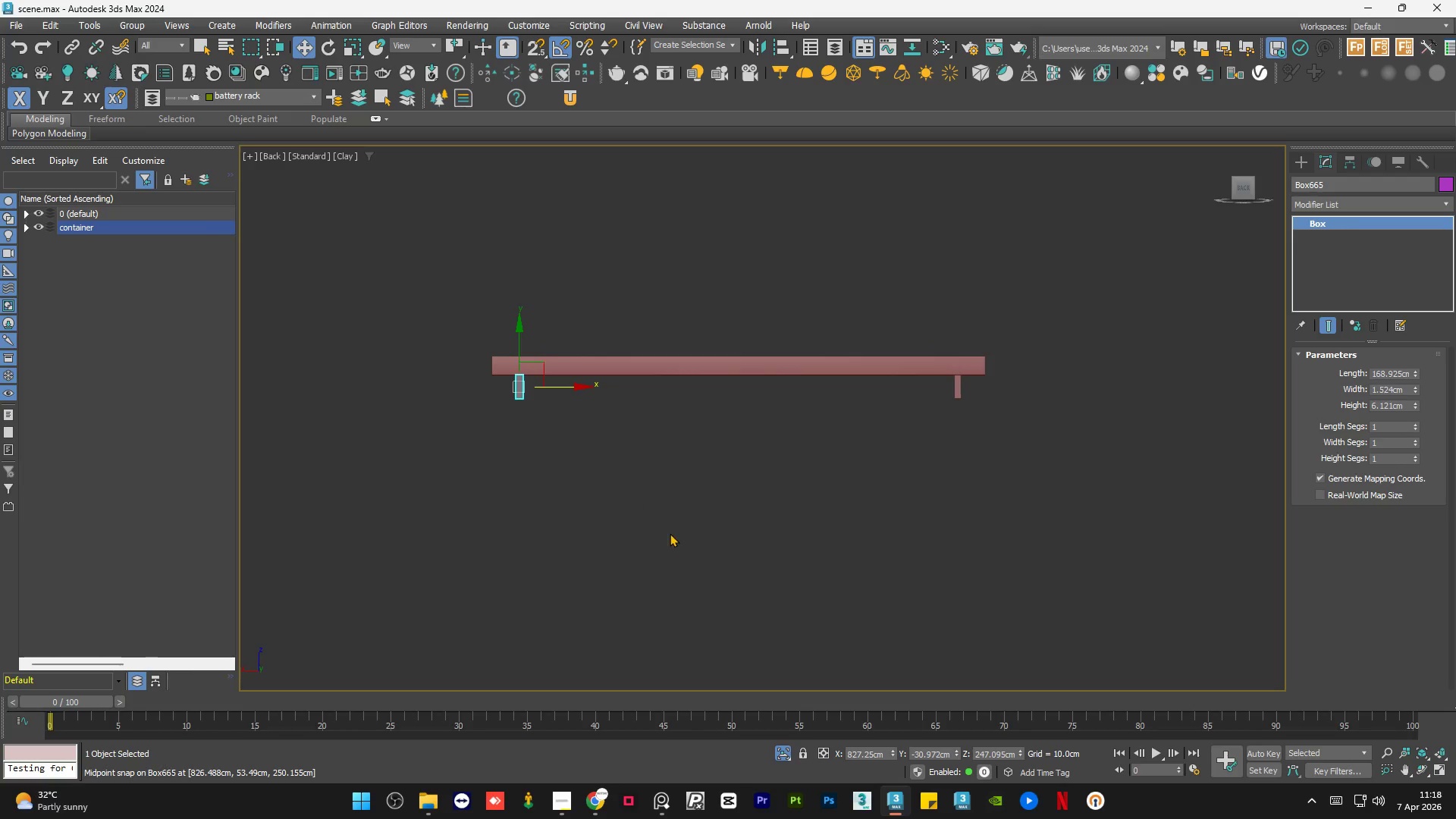 
hold_key(key=AltLeft, duration=0.64)
 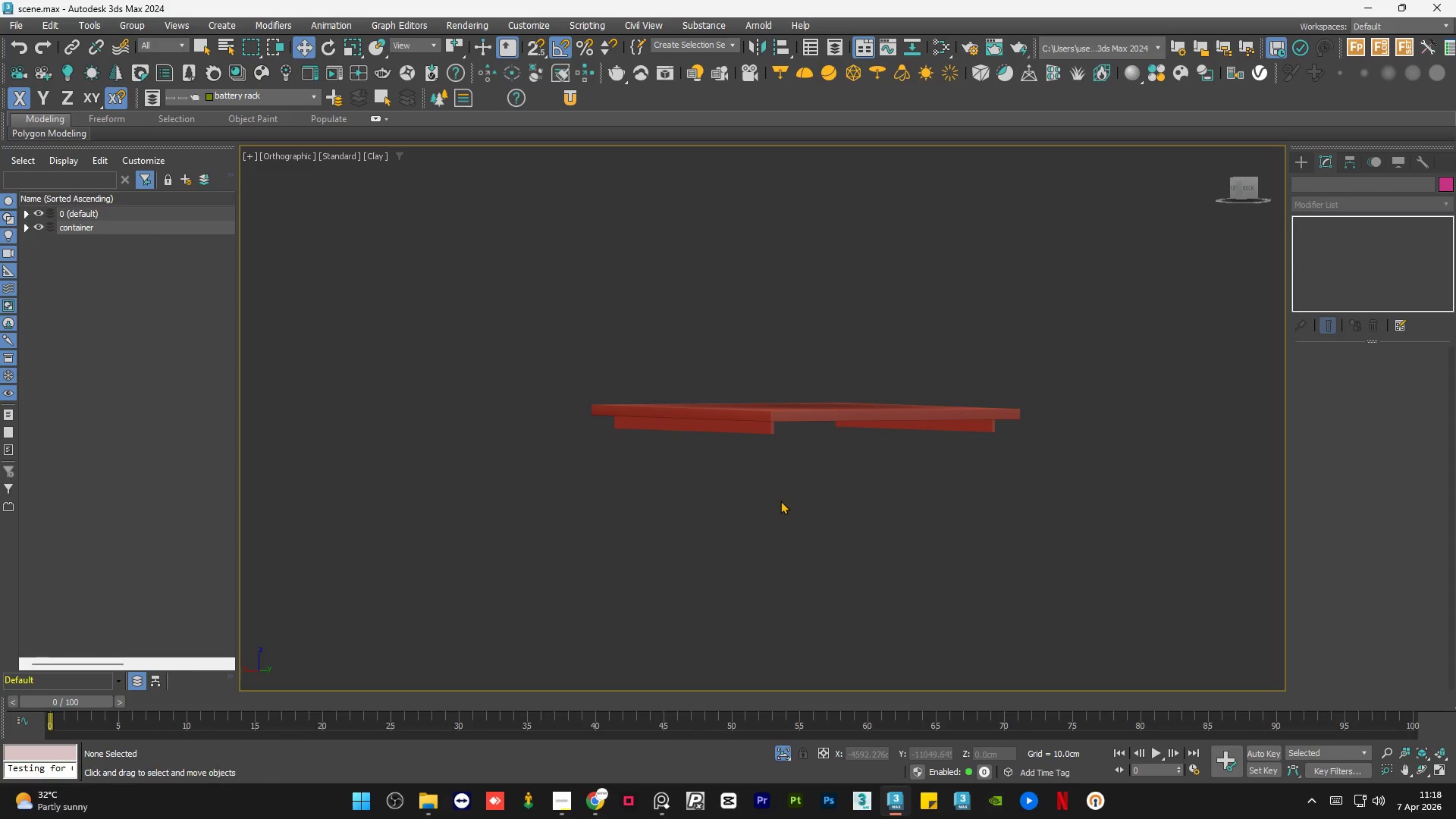 
scroll: coordinate [686, 429], scroll_direction: down, amount: 2.0
 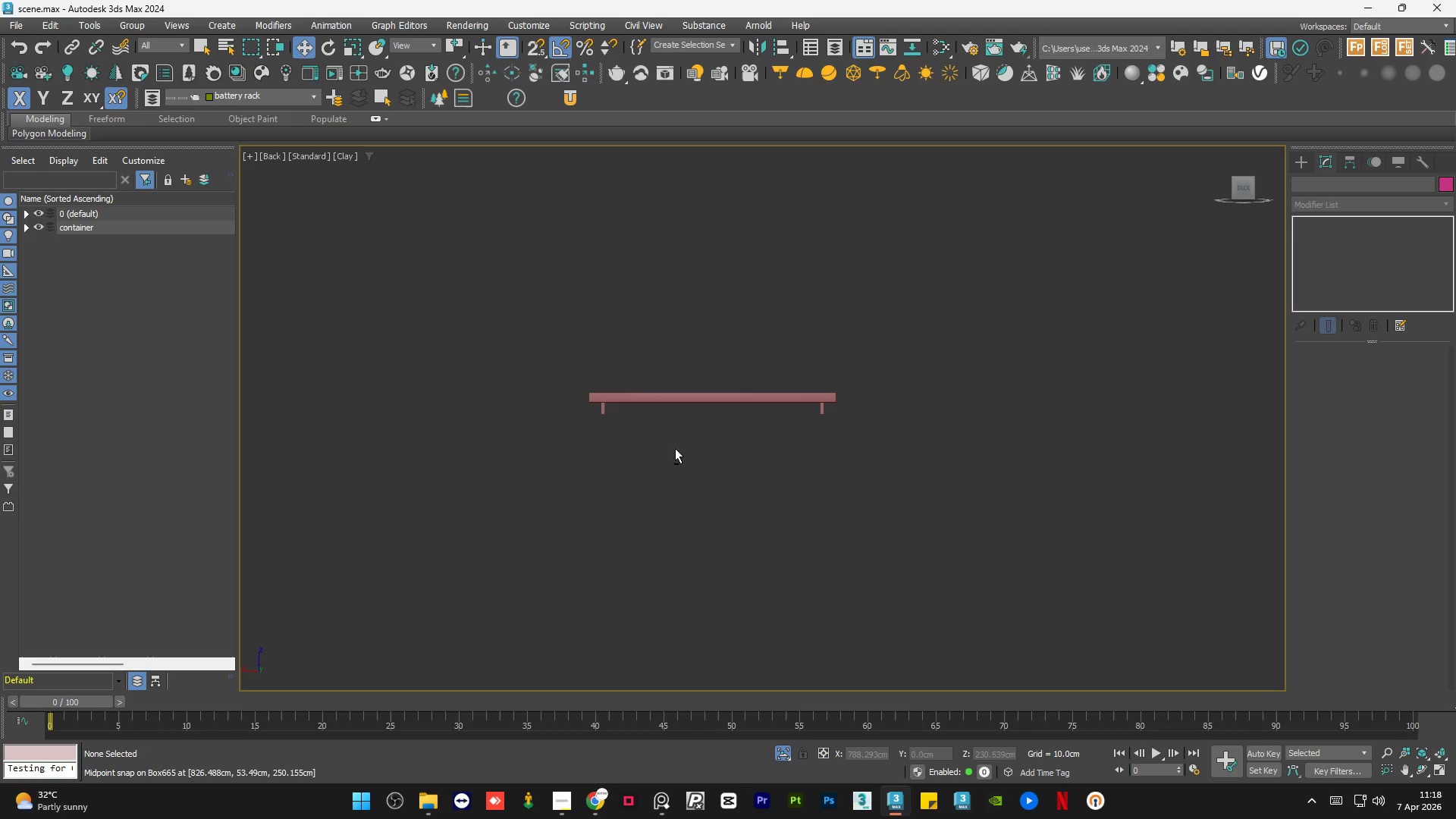 
hold_key(key=AltLeft, duration=4.41)
left_click([780, 500])
 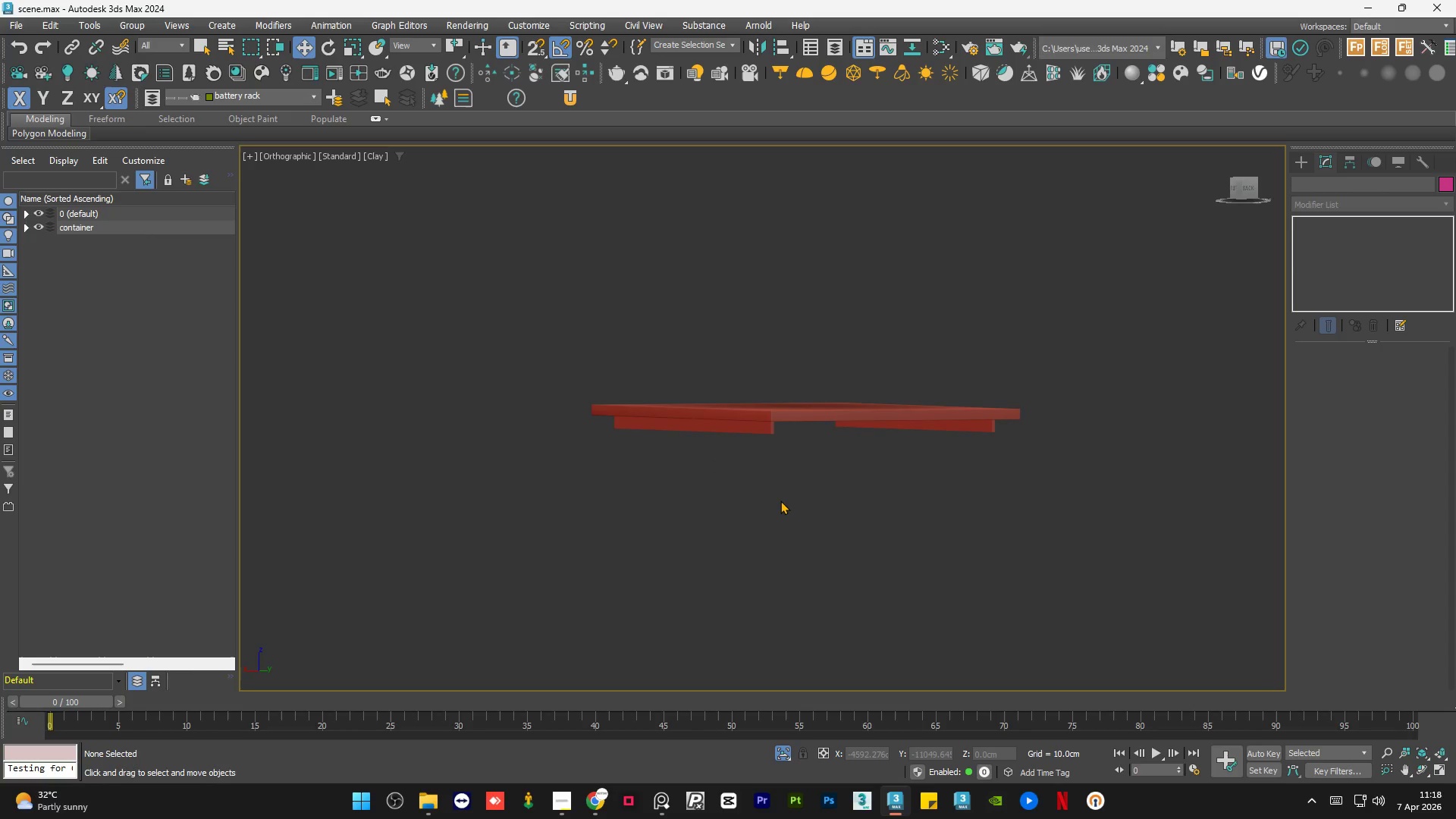 
scroll: coordinate [703, 460], scroll_direction: up, amount: 1.0
 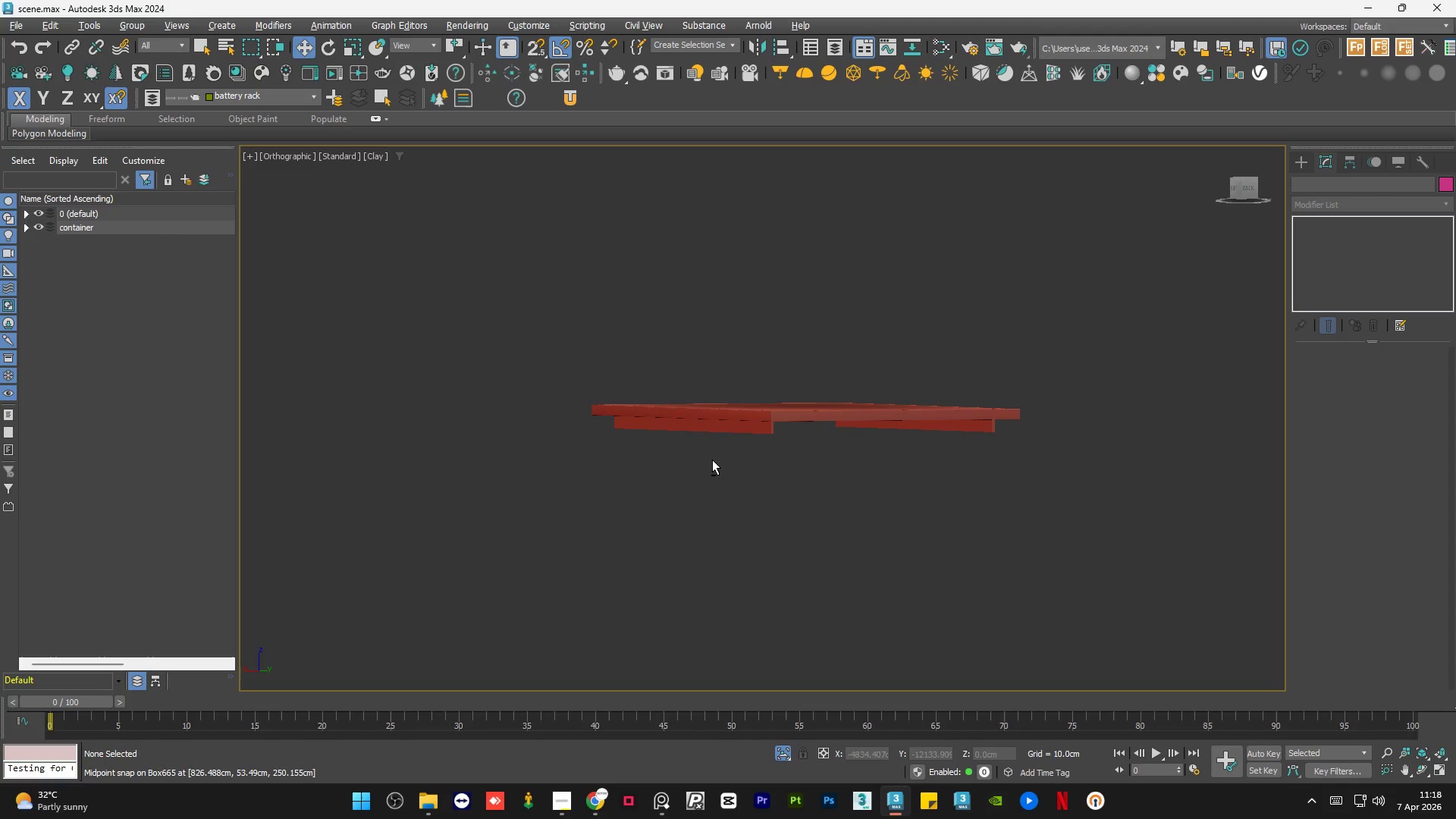 
key(Control+S)
 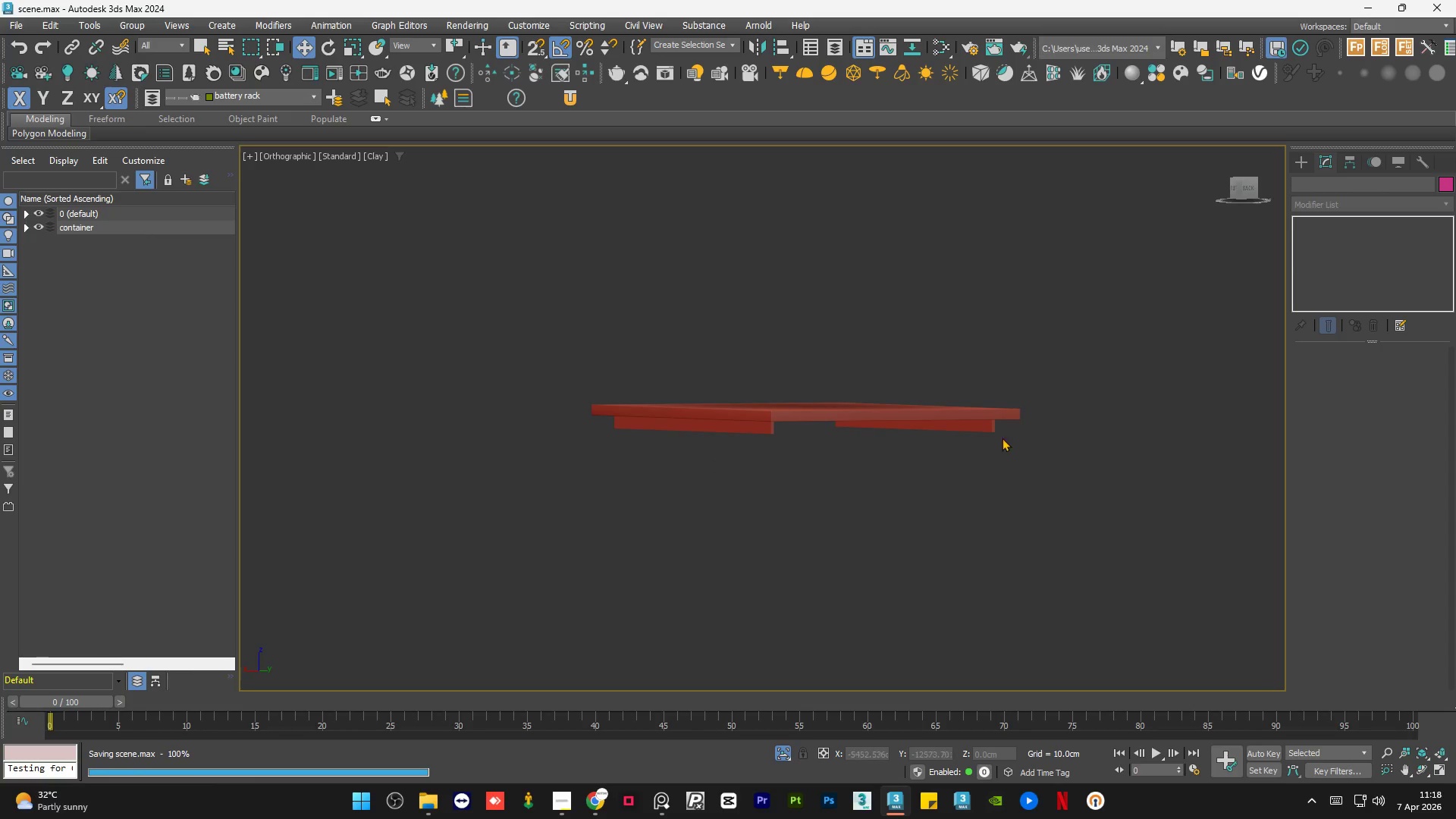 
scroll: coordinate [978, 429], scroll_direction: up, amount: 1.0
 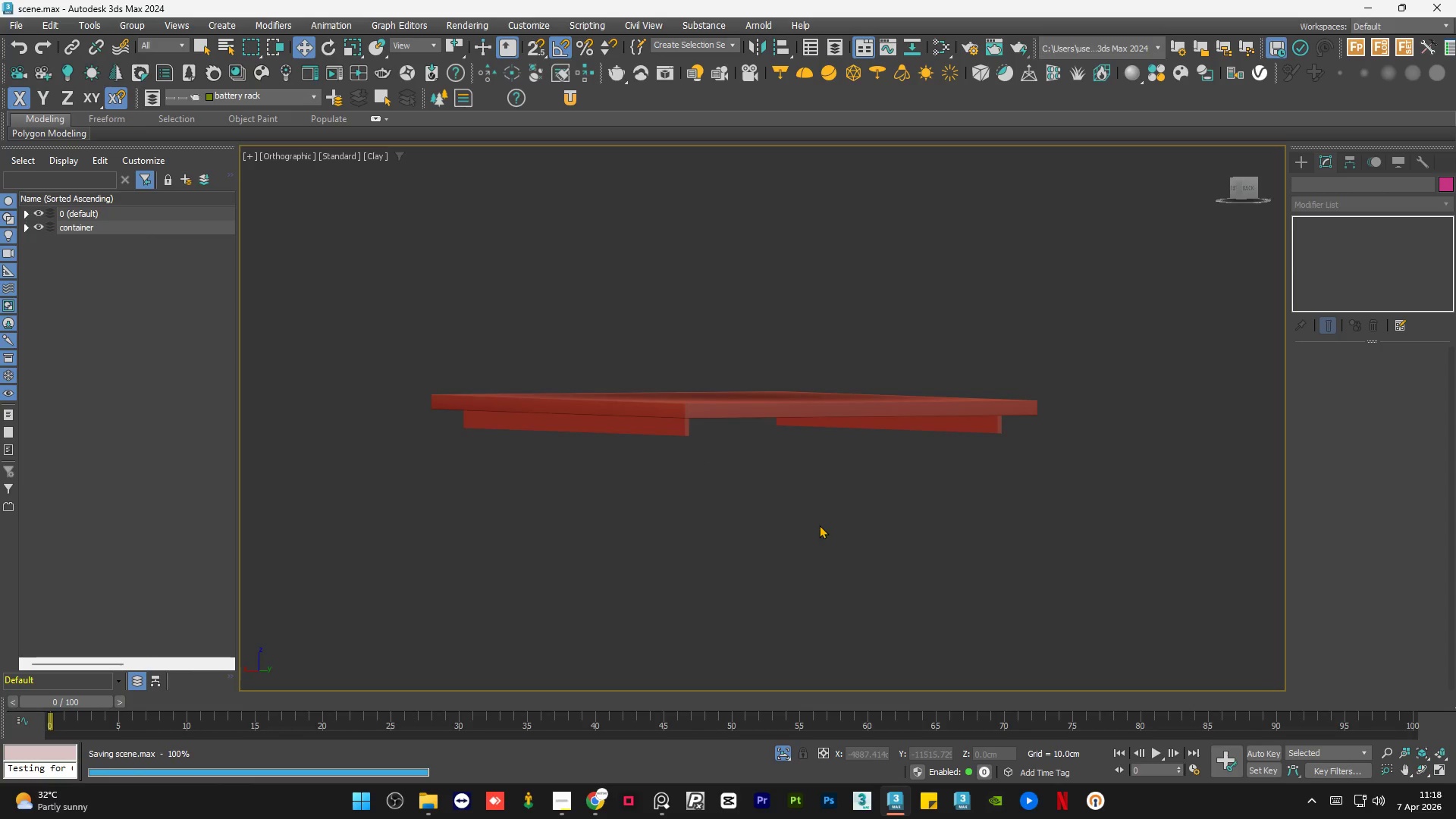 
left_click([819, 523])
 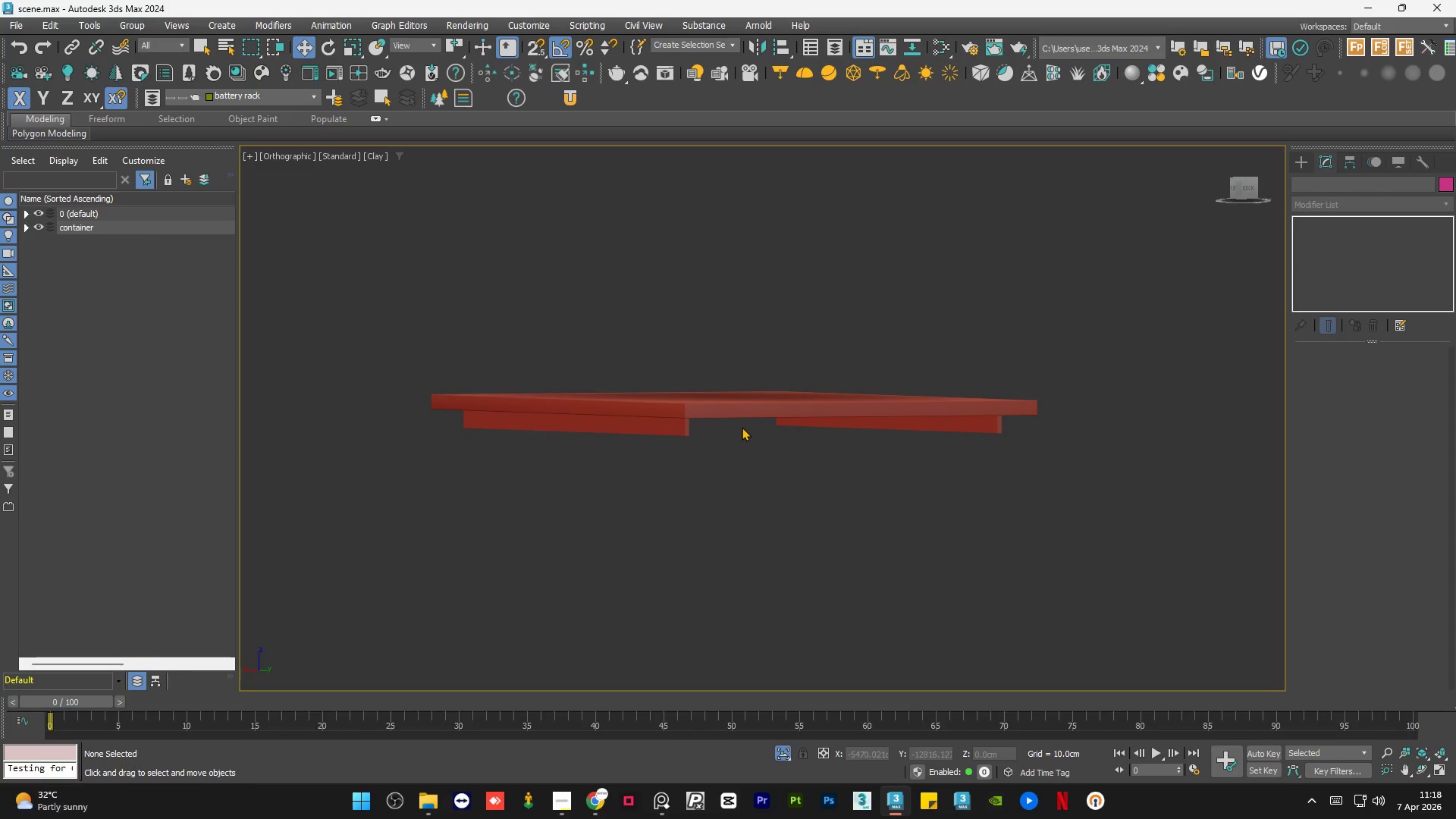 
hold_key(key=AltLeft, duration=0.61)
 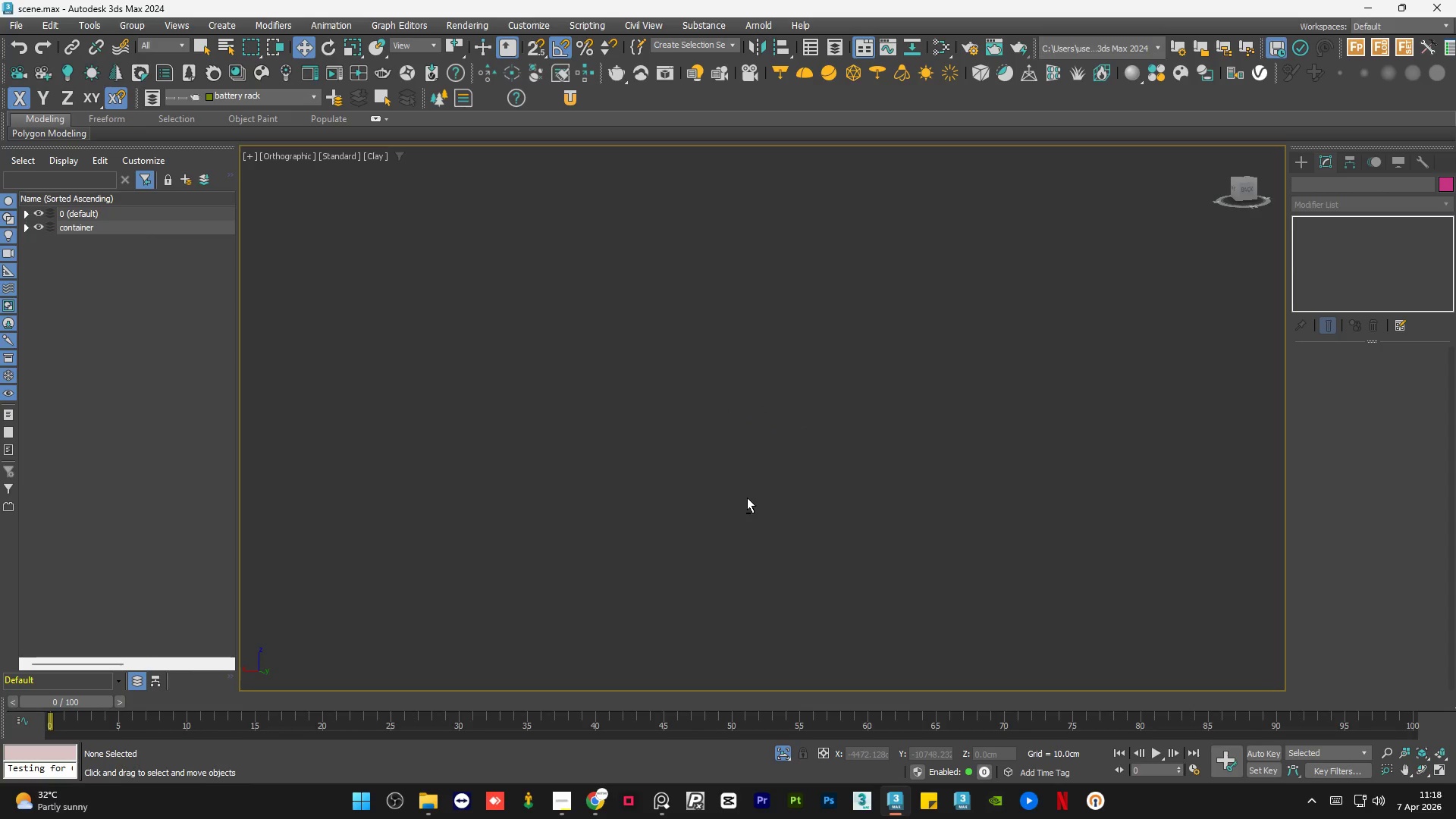 
scroll: coordinate [742, 427], scroll_direction: down, amount: 2.0
 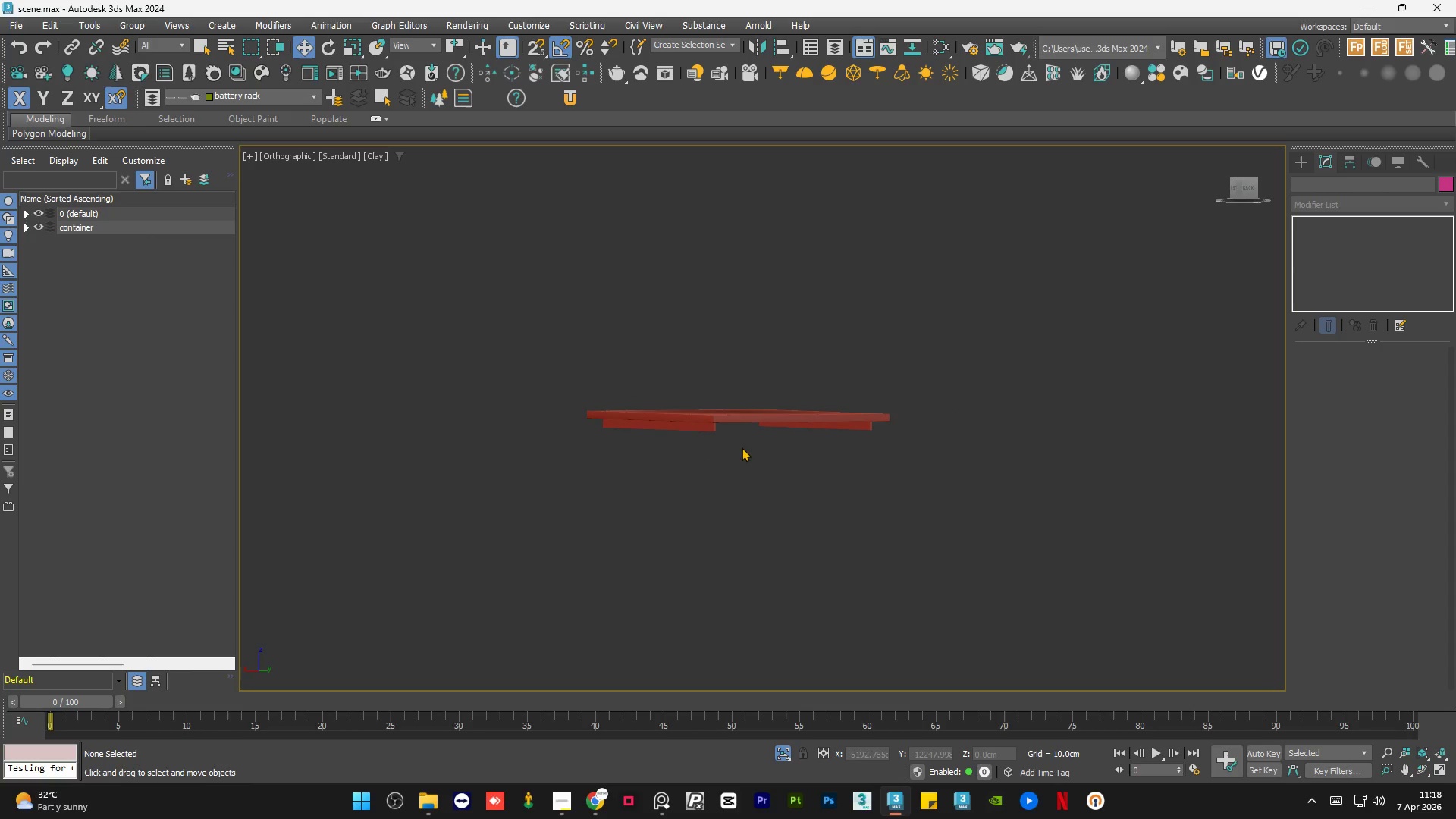 
key(Z)
 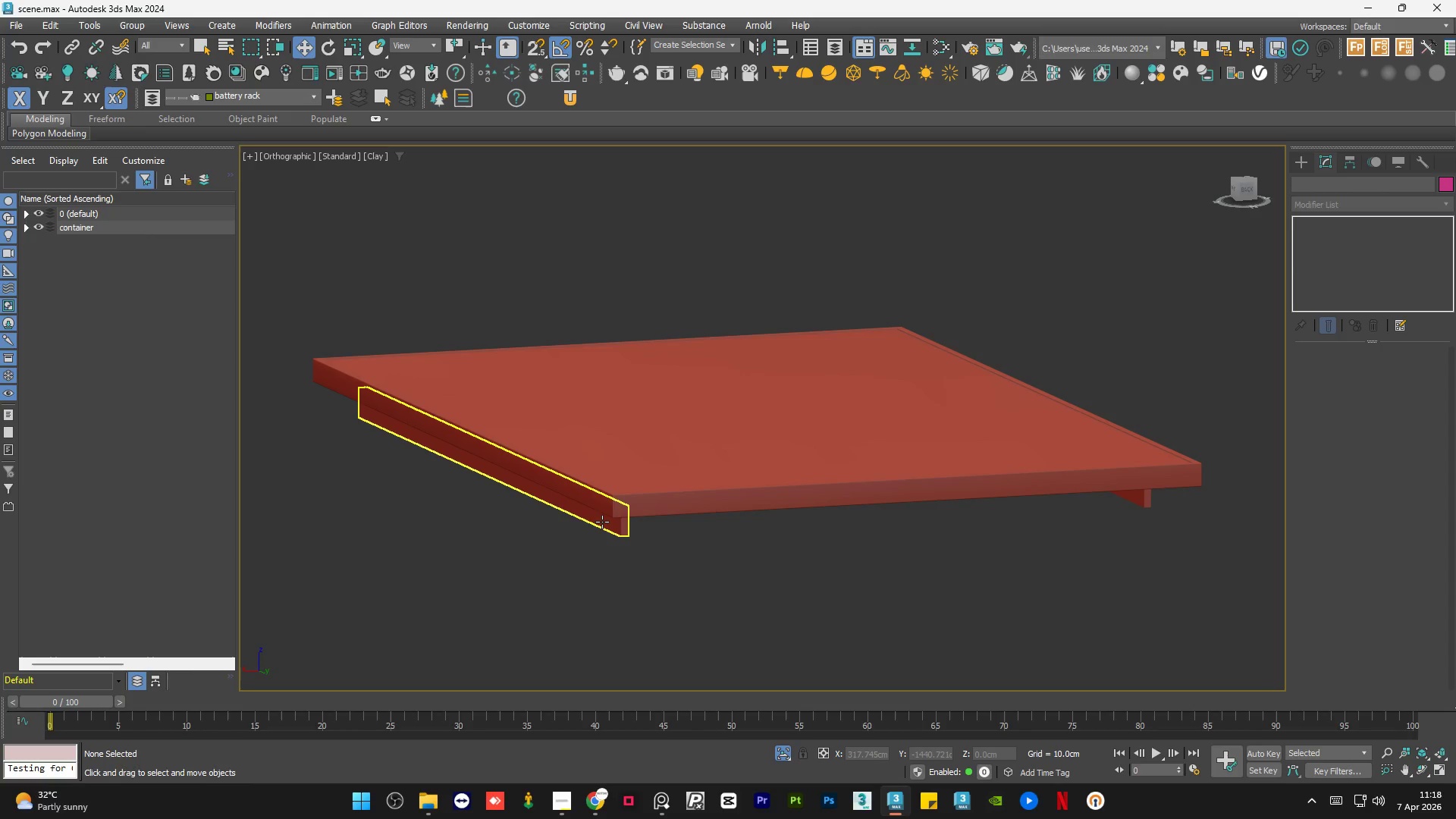 
left_click([602, 522])
 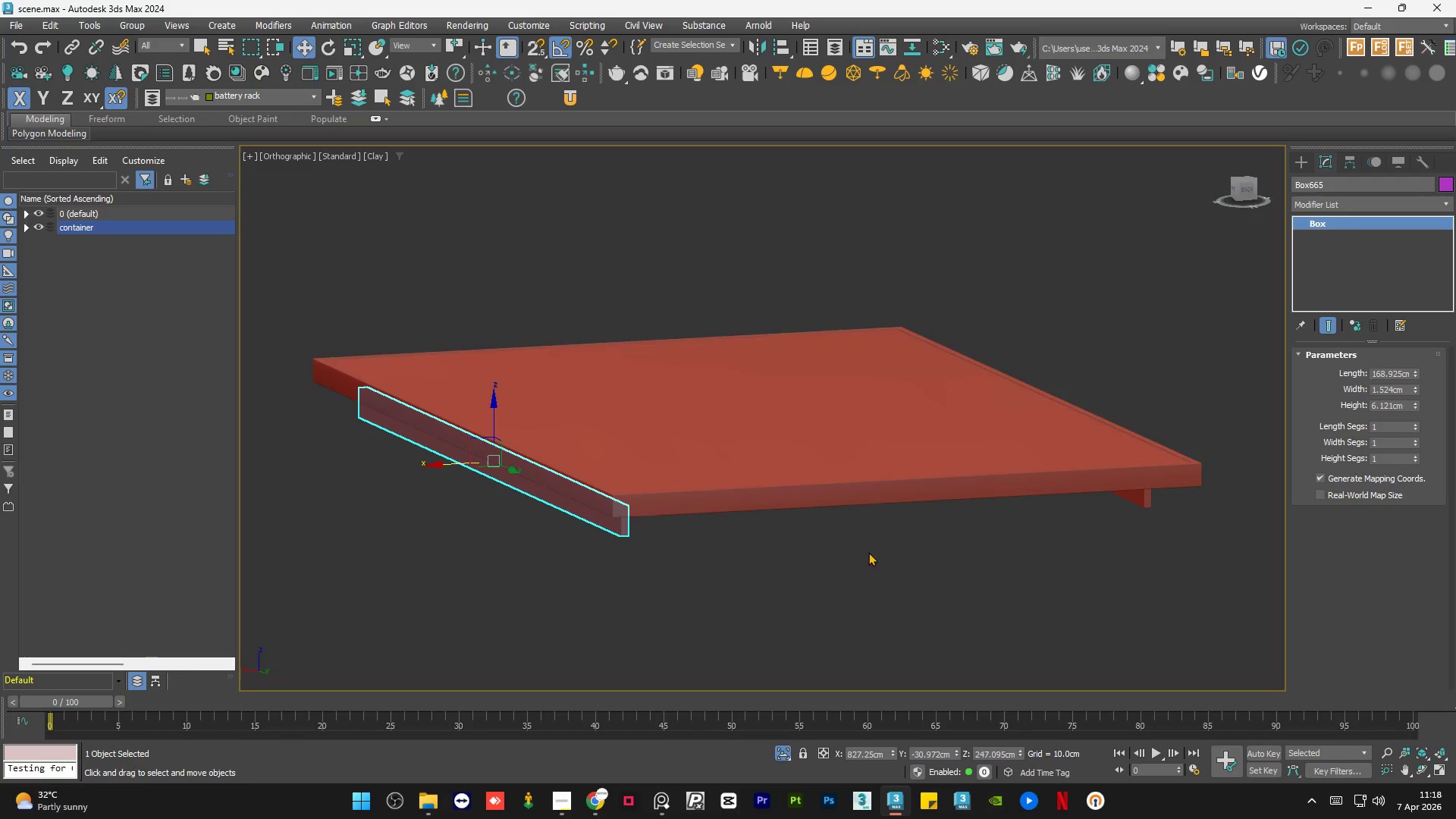 
left_click([823, 588])
 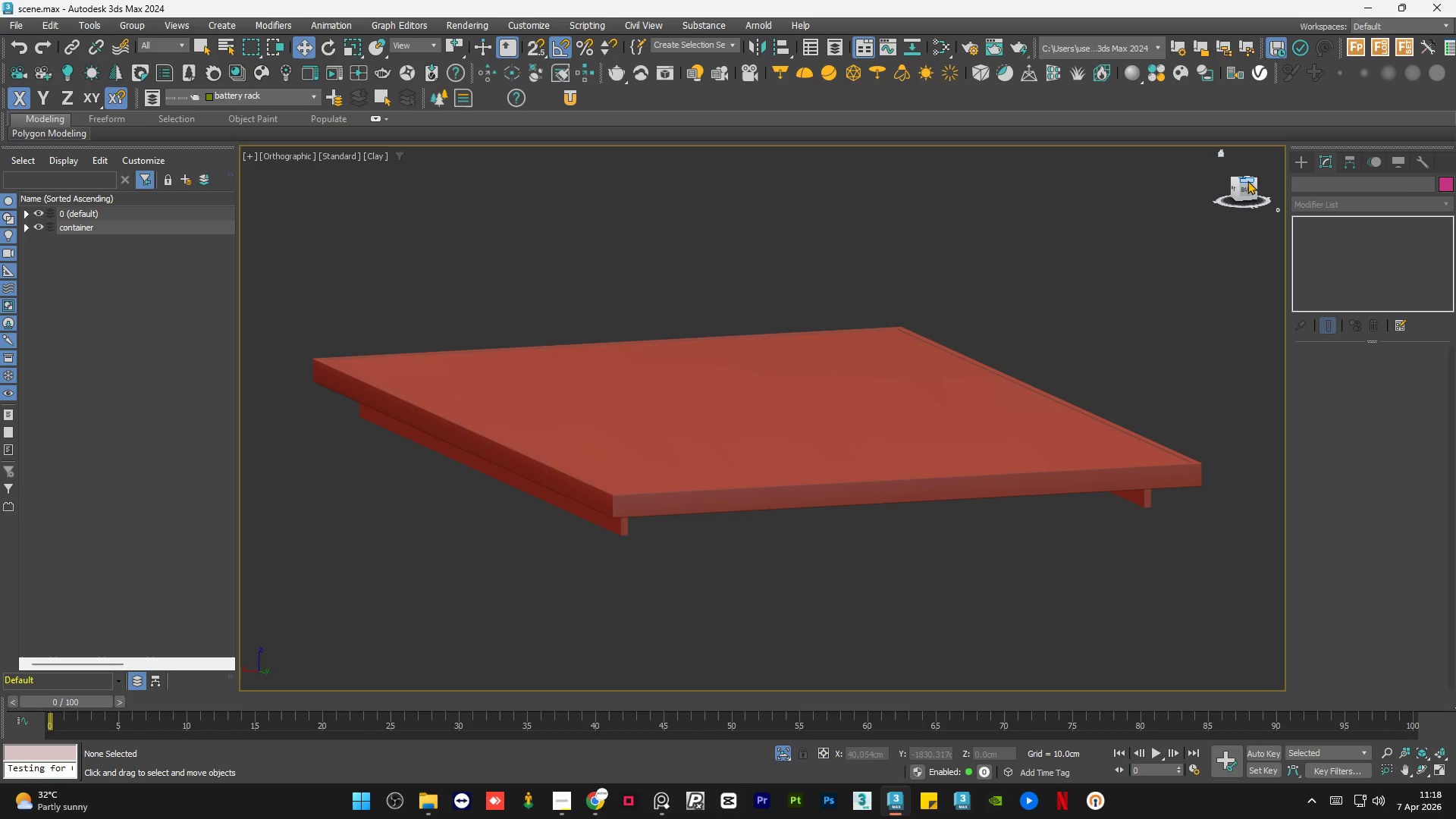 
left_click([1244, 188])
 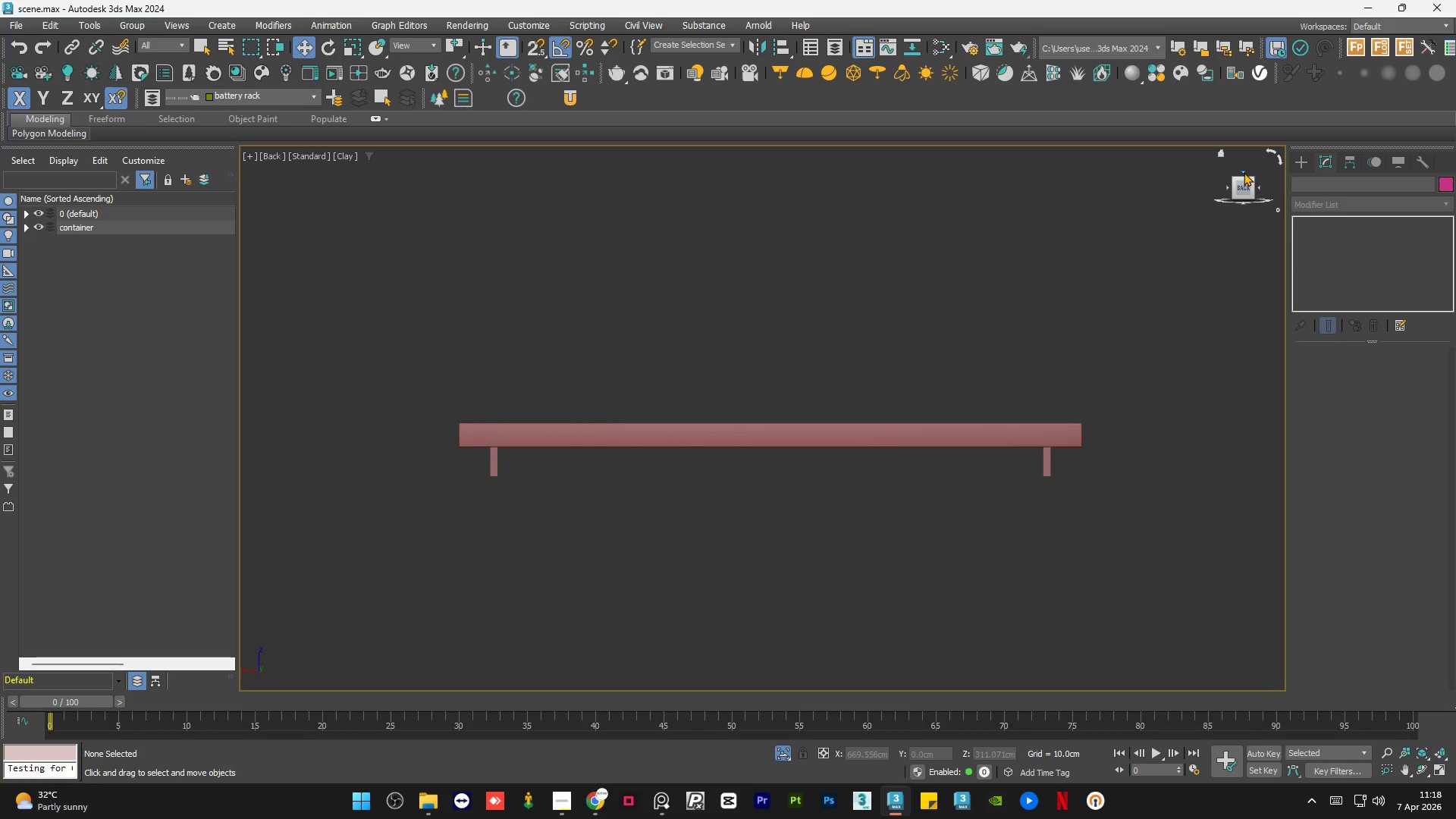 
left_click([1244, 172])
 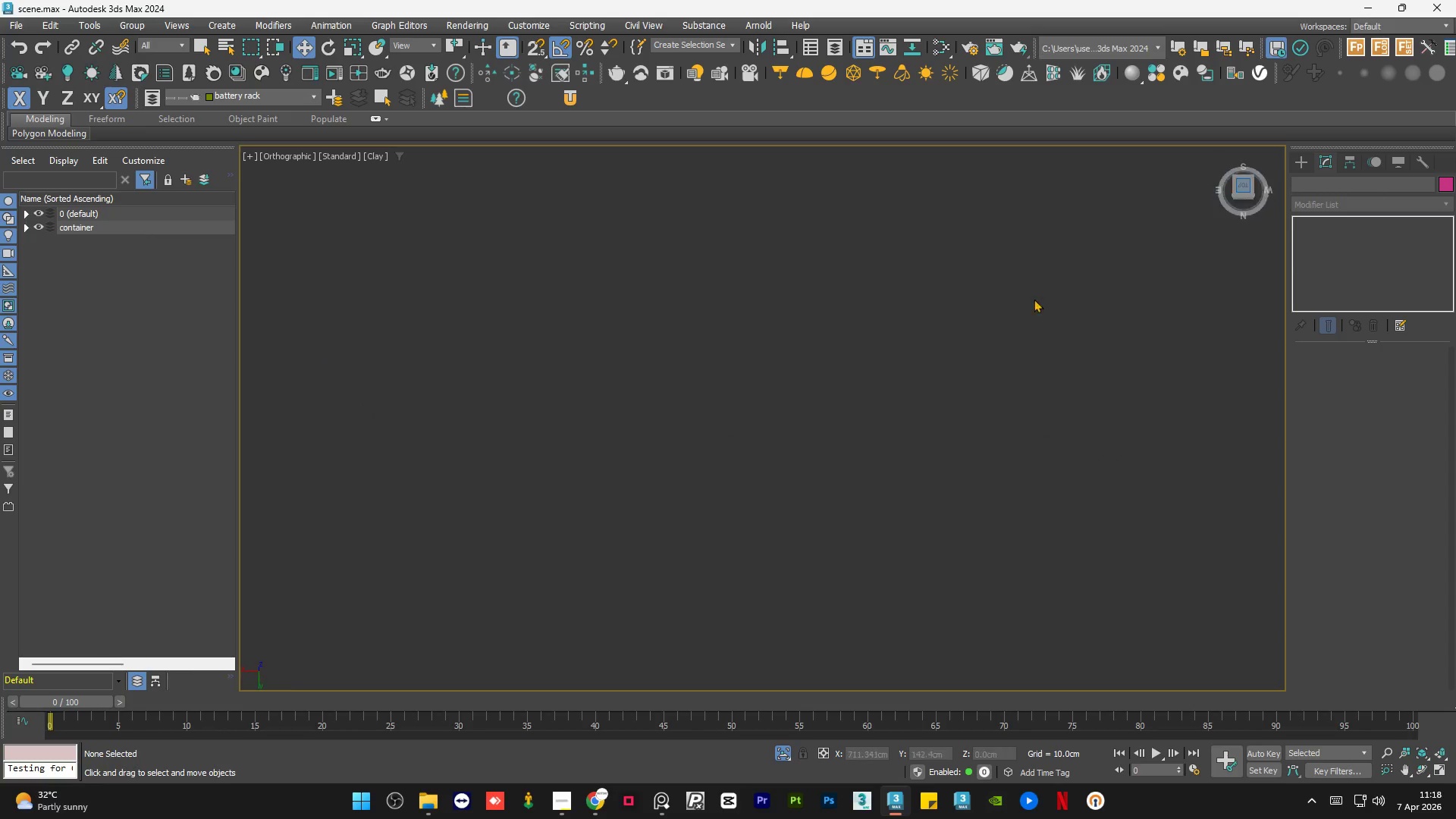 
key(Z)
 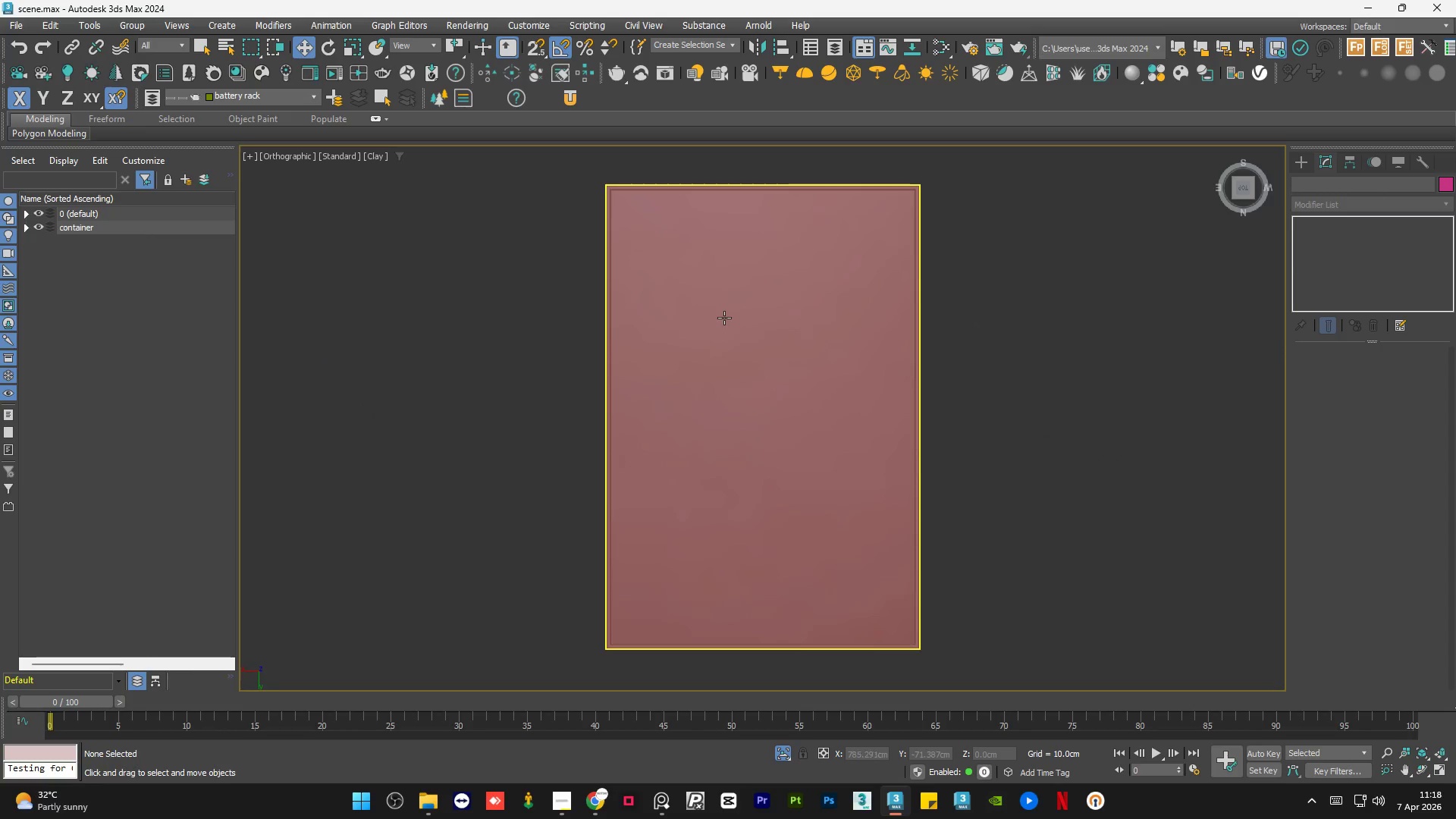 
scroll: coordinate [569, 328], scroll_direction: down, amount: 2.0
 